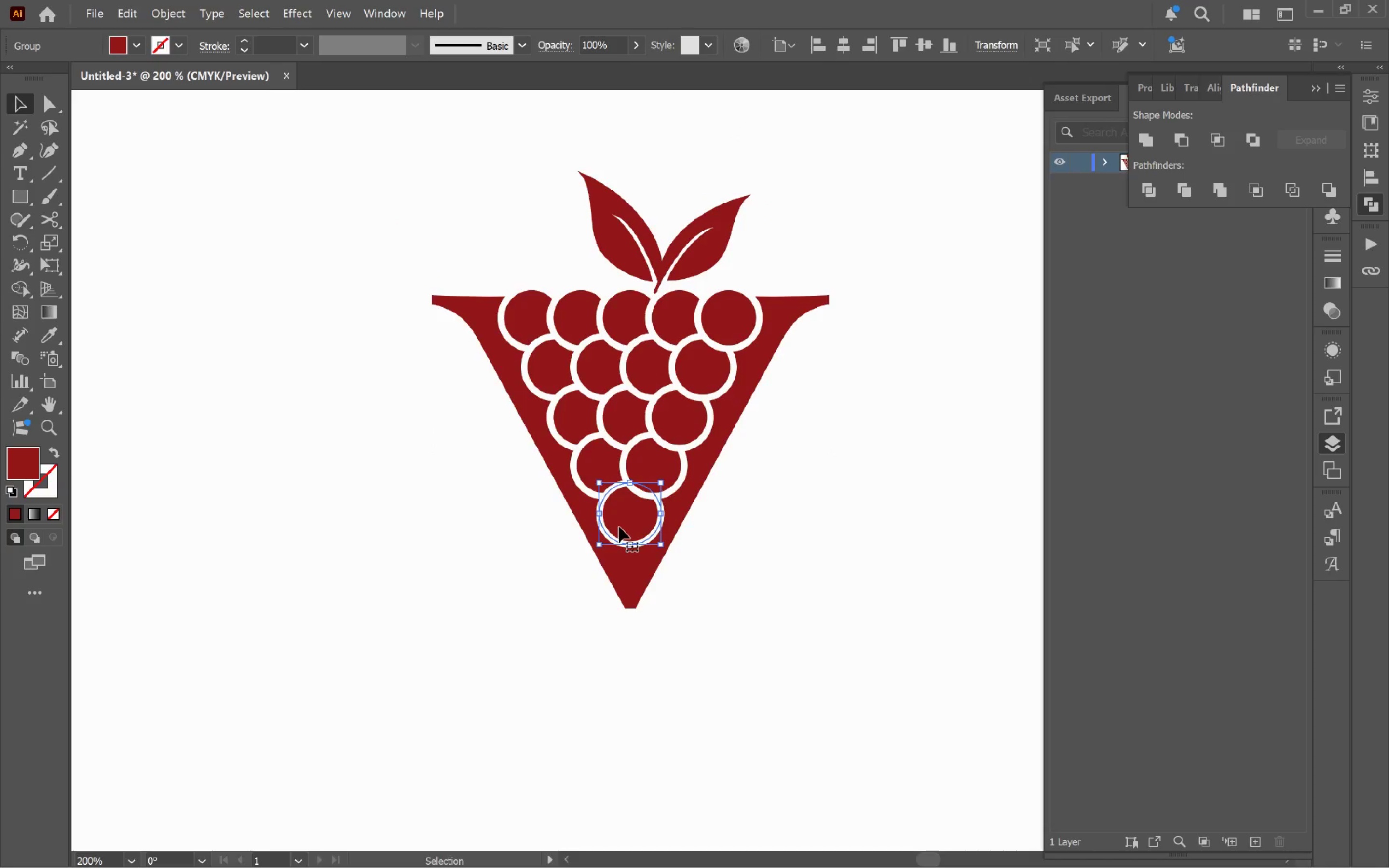 
hold_key(key=AltLeft, duration=0.47)
scroll: coordinate [621, 522], scroll_direction: up, amount: 3.0
 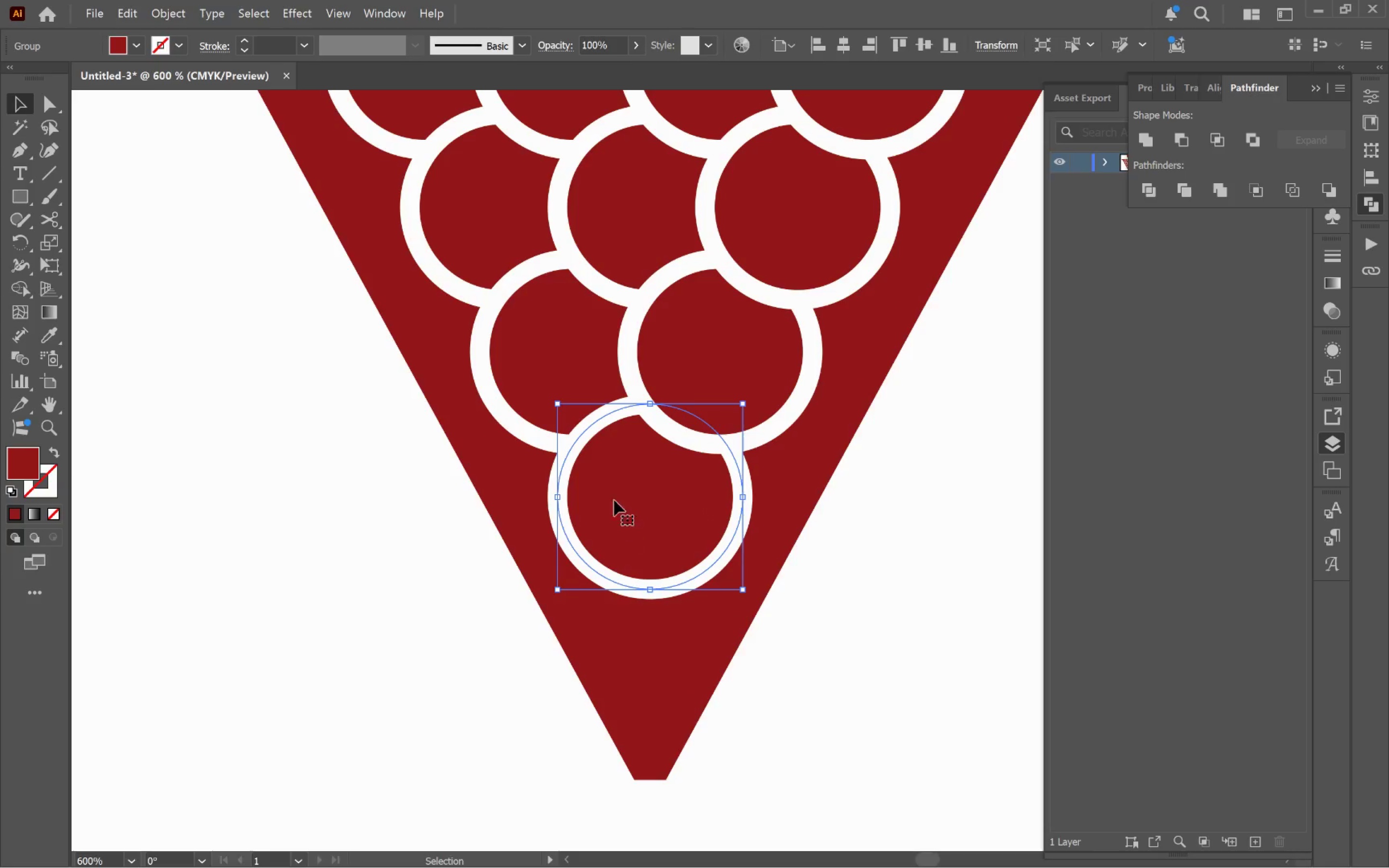 
hold_key(key=ShiftLeft, duration=1.0)
left_click([557, 380])
 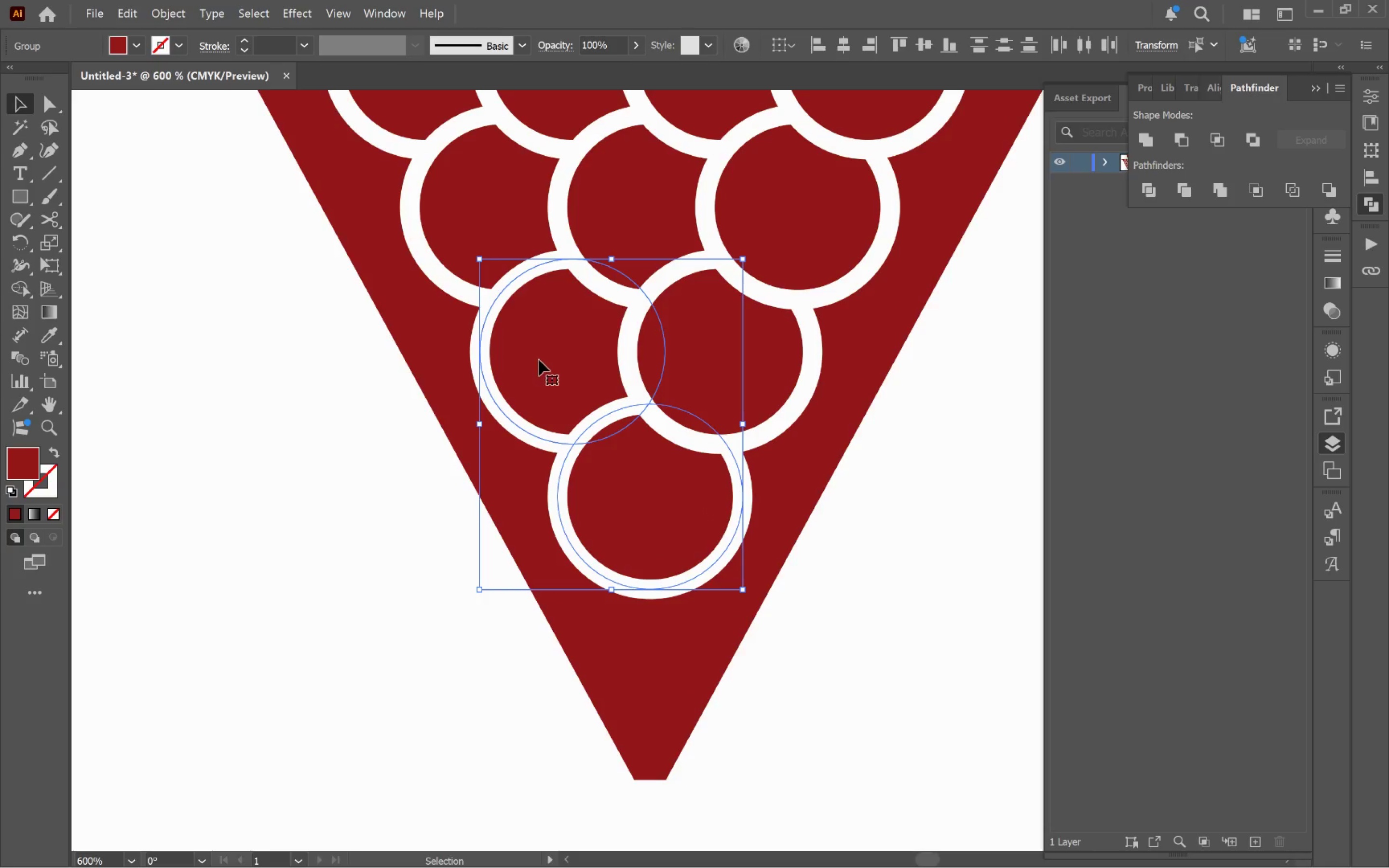 
hold_key(key=AltLeft, duration=0.33)
 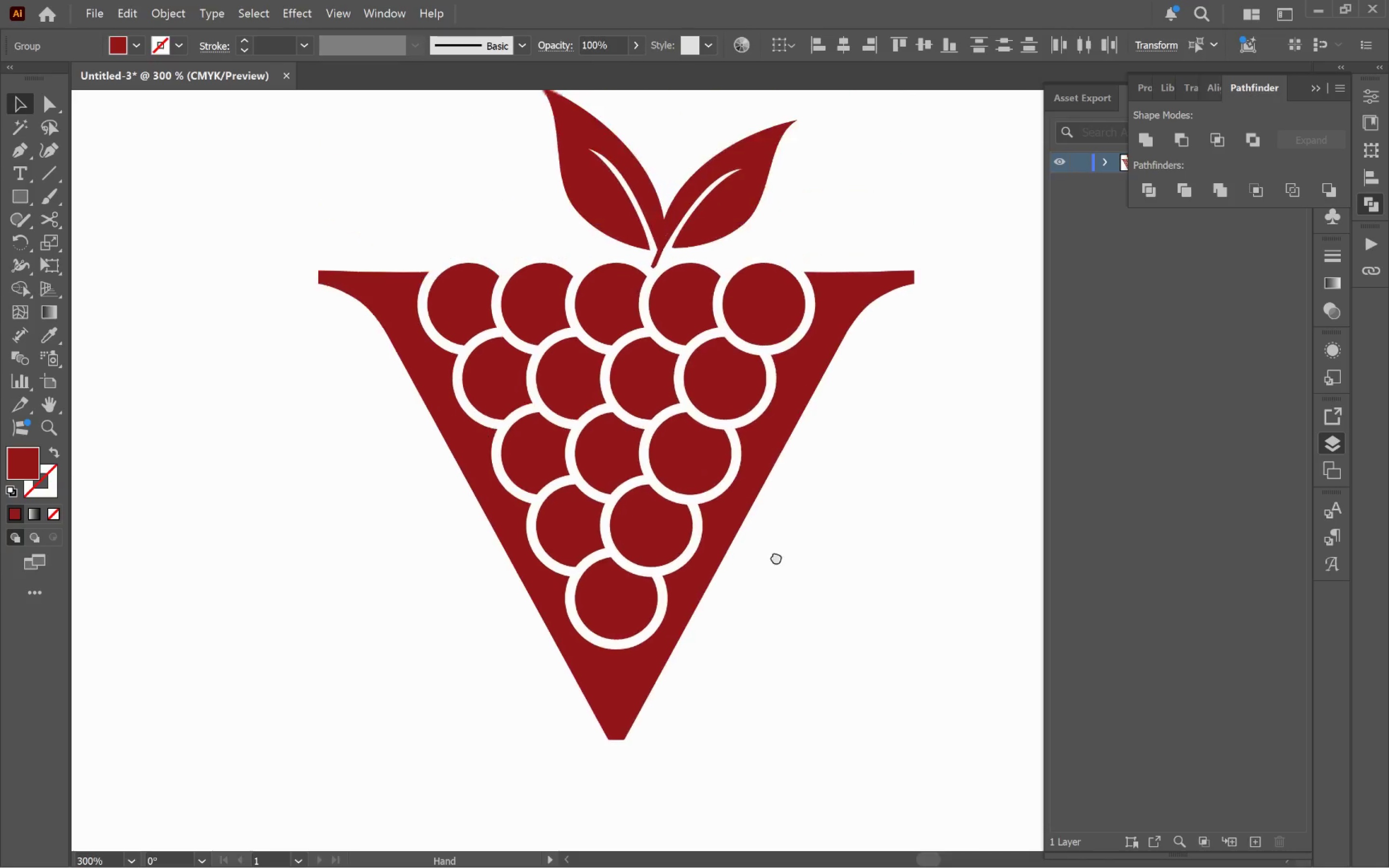 
hold_key(key=Space, duration=0.54)
 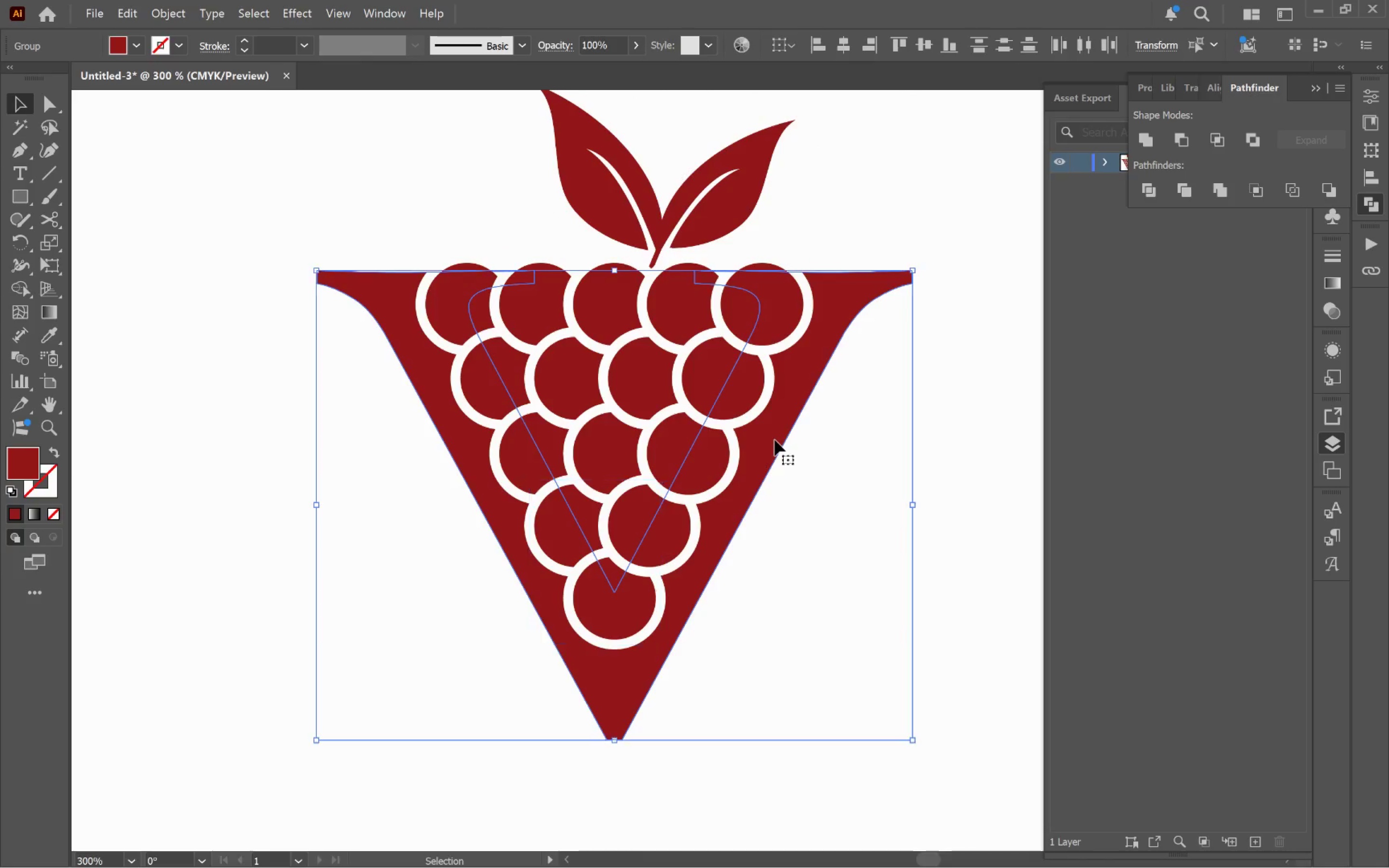 
left_click_drag(start_coordinate=[772, 403], to_coordinate=[776, 556])
 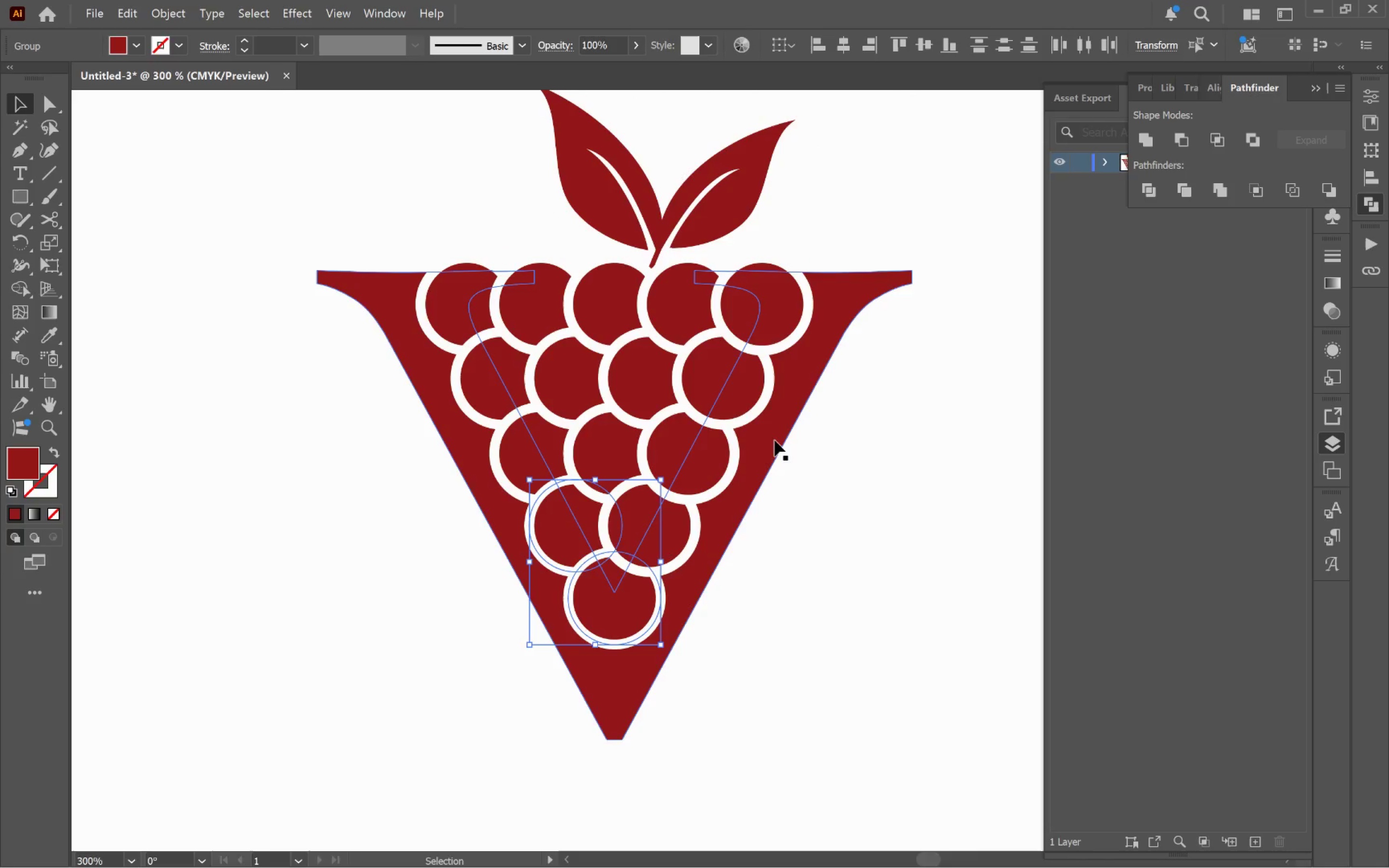 
scroll: coordinate [571, 394], scroll_direction: down, amount: 2.0
 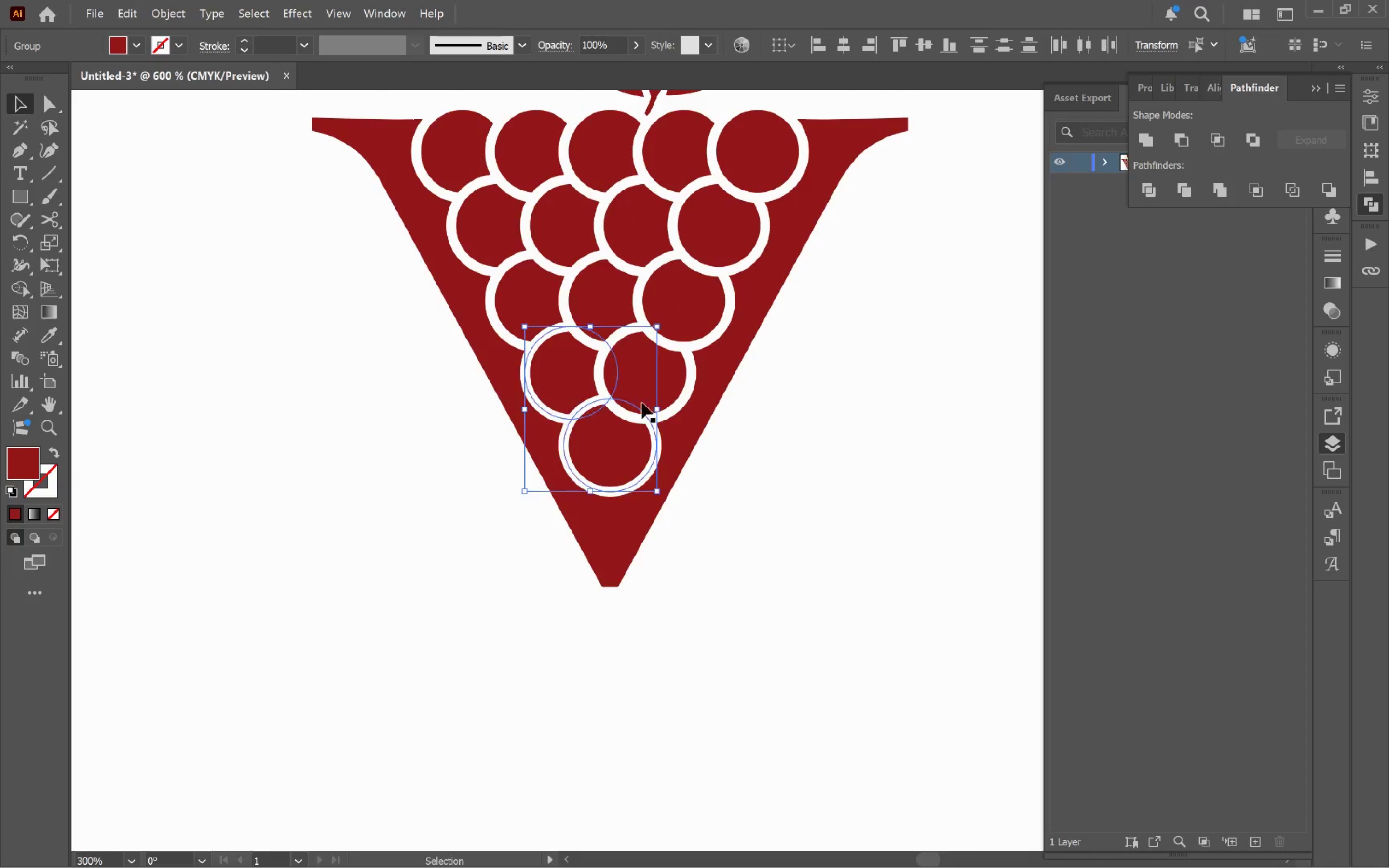 
left_click([775, 440])
 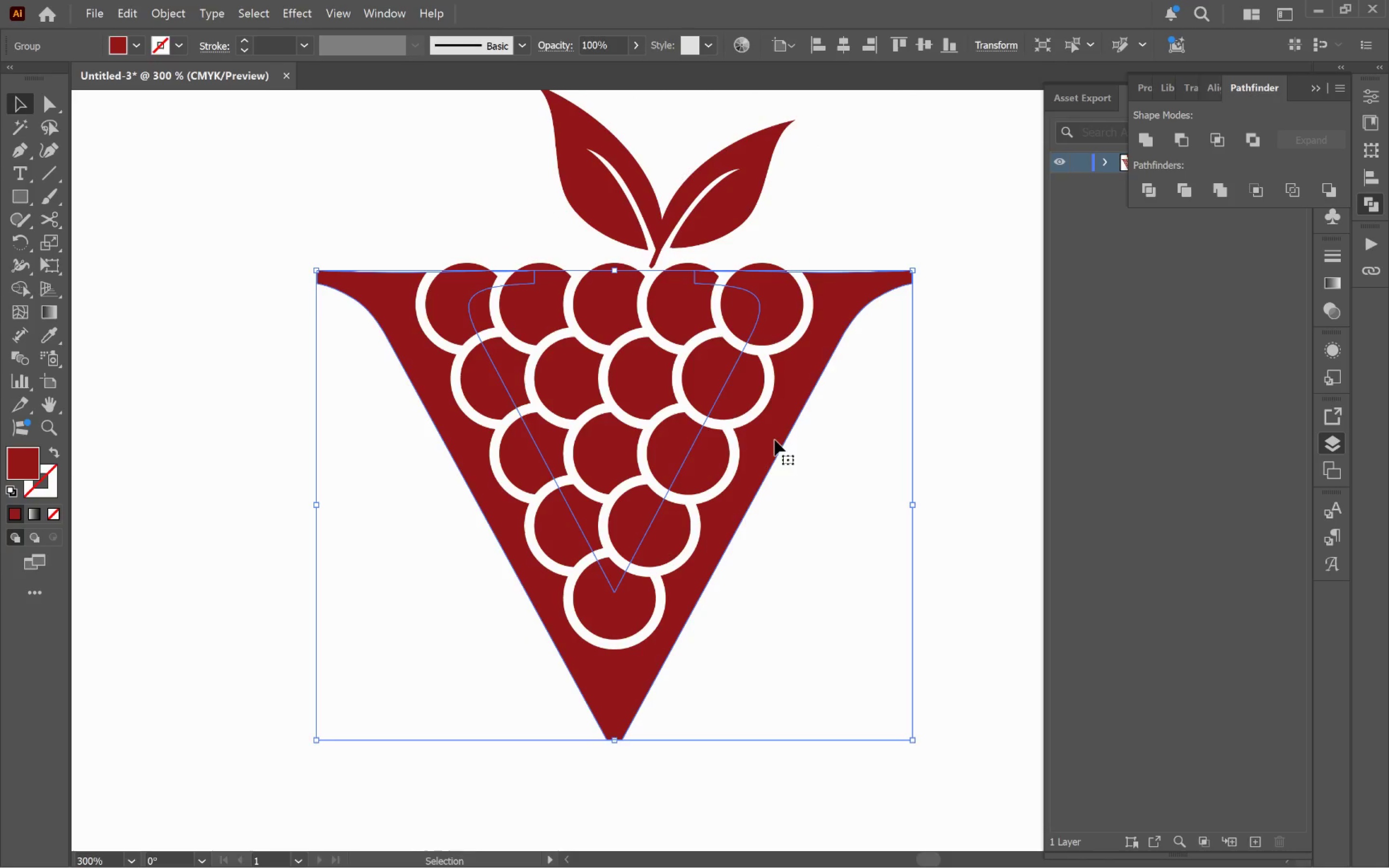 
key(Control+2)
 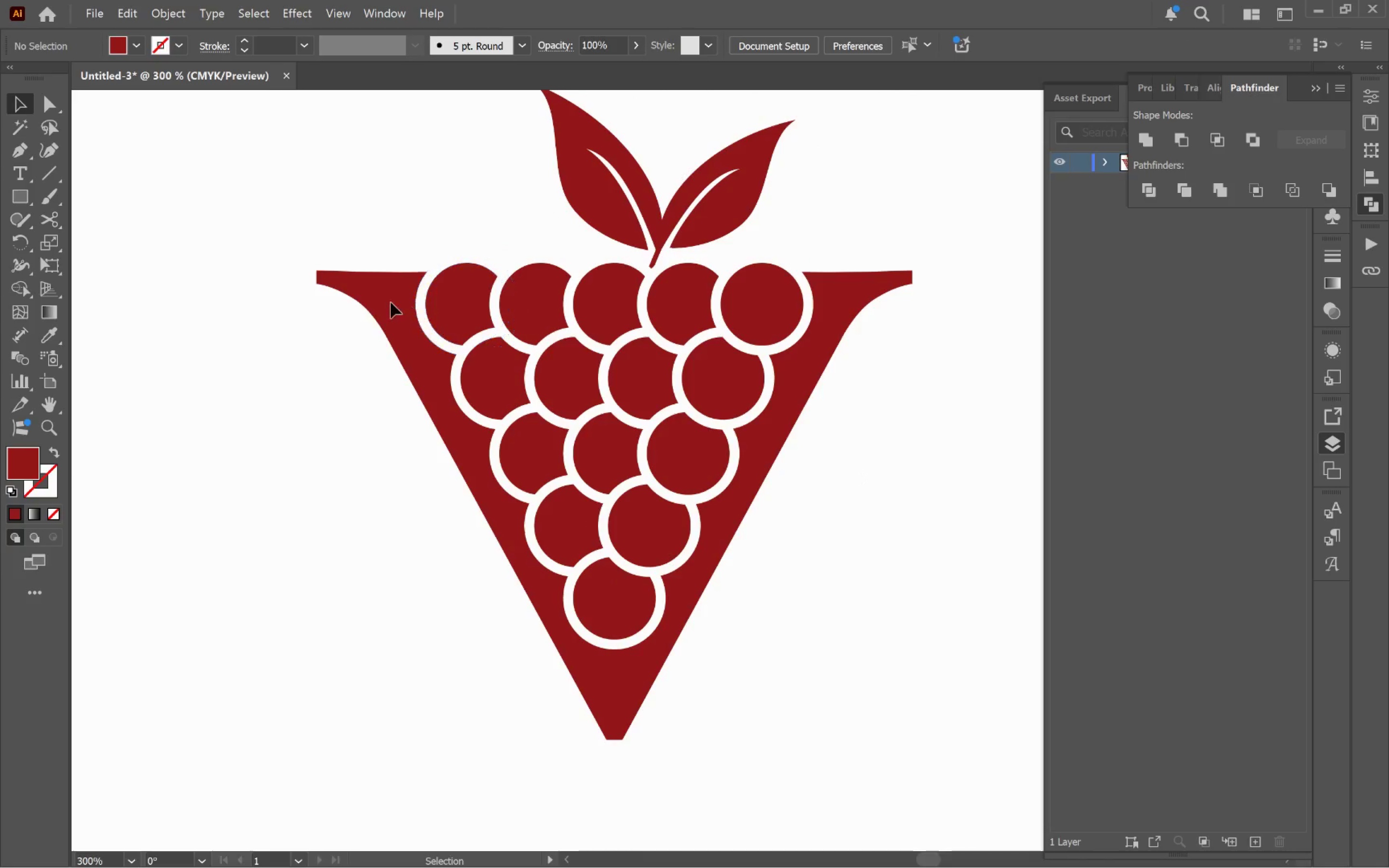 
left_click_drag(start_coordinate=[381, 313], to_coordinate=[940, 710])
 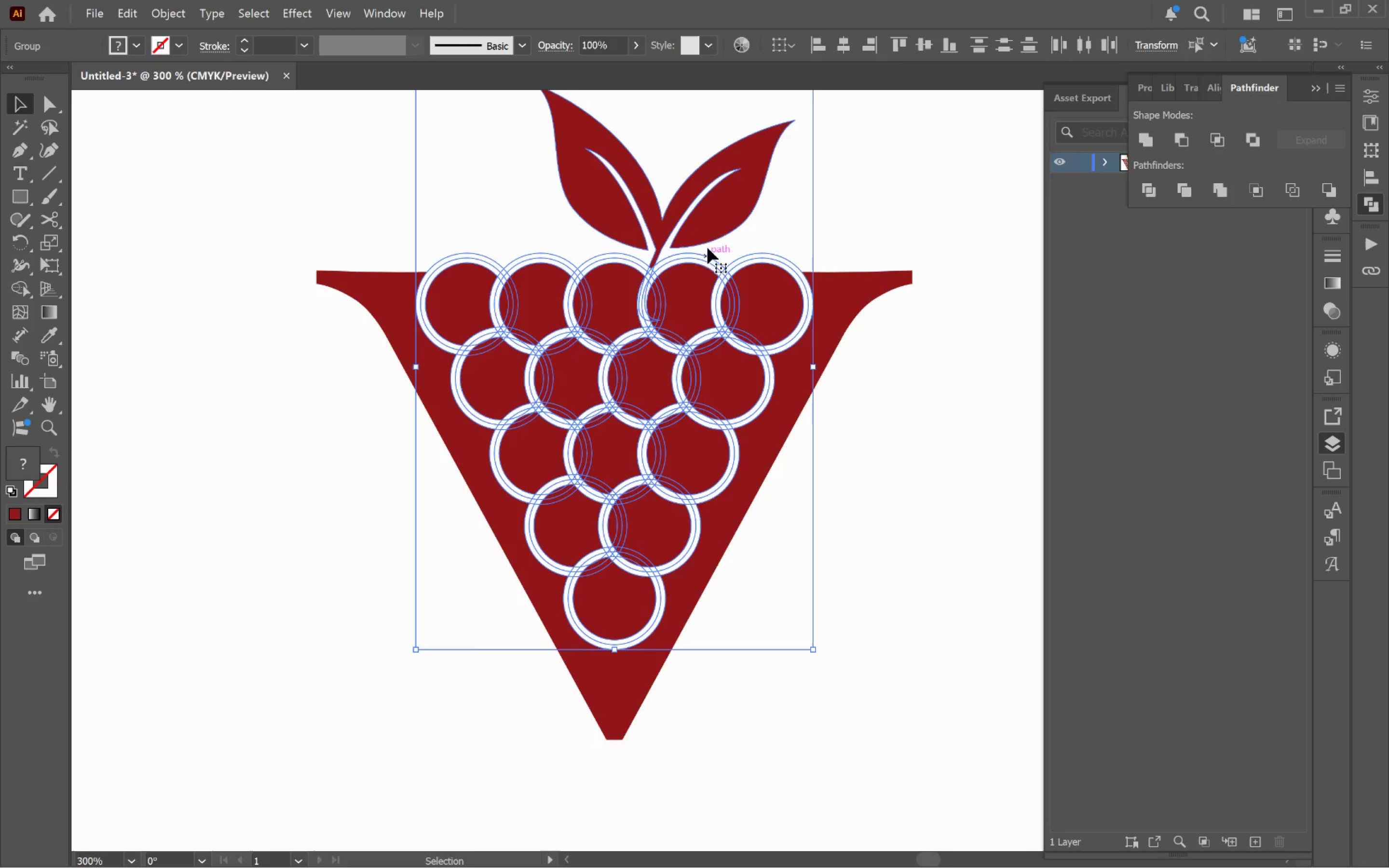 
hold_key(key=ShiftLeft, duration=0.4)
left_click([718, 199])
 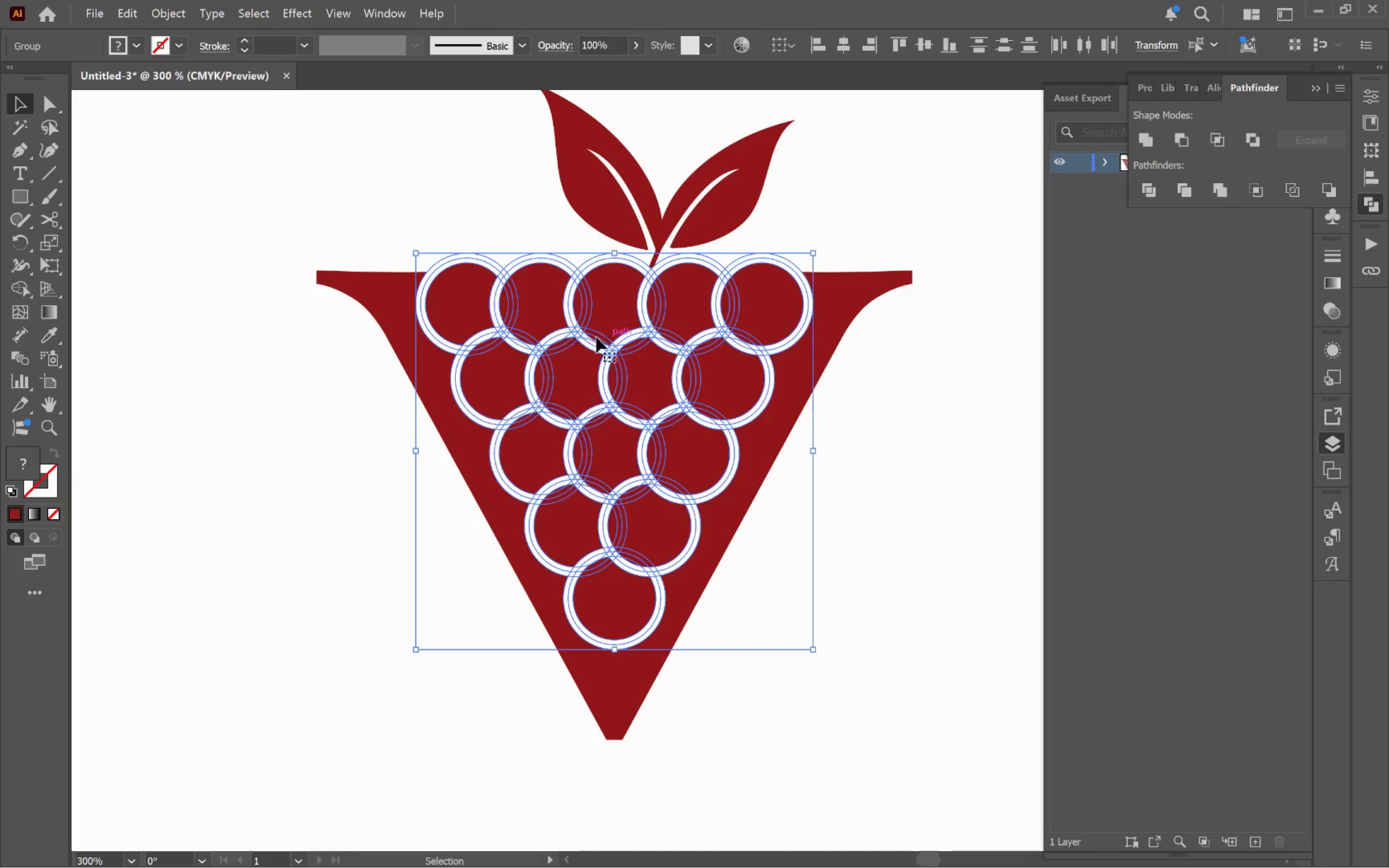 
hold_key(key=AltLeft, duration=0.52)
scroll: coordinate [500, 314], scroll_direction: up, amount: 2.0
 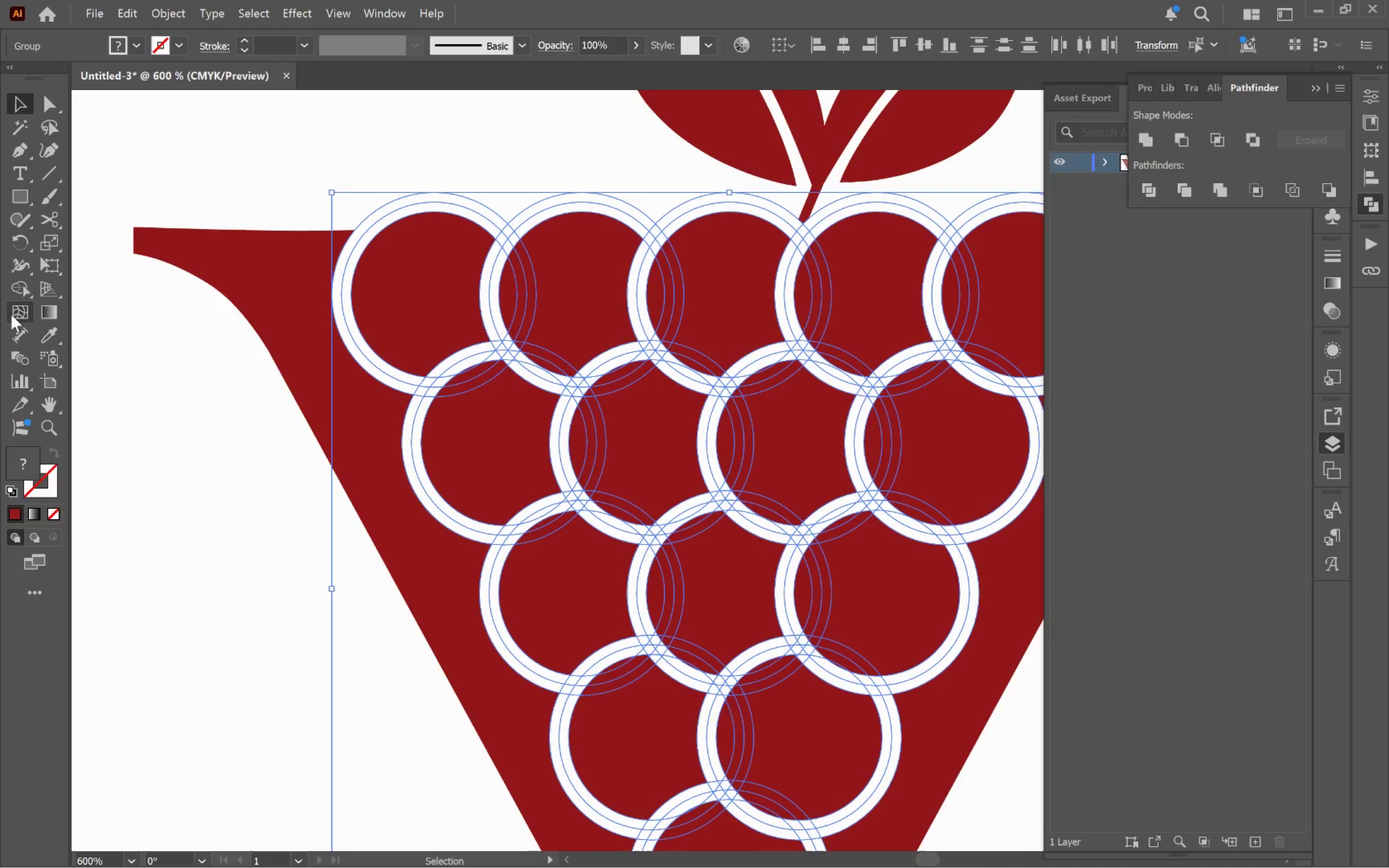 
left_click([22, 296])
 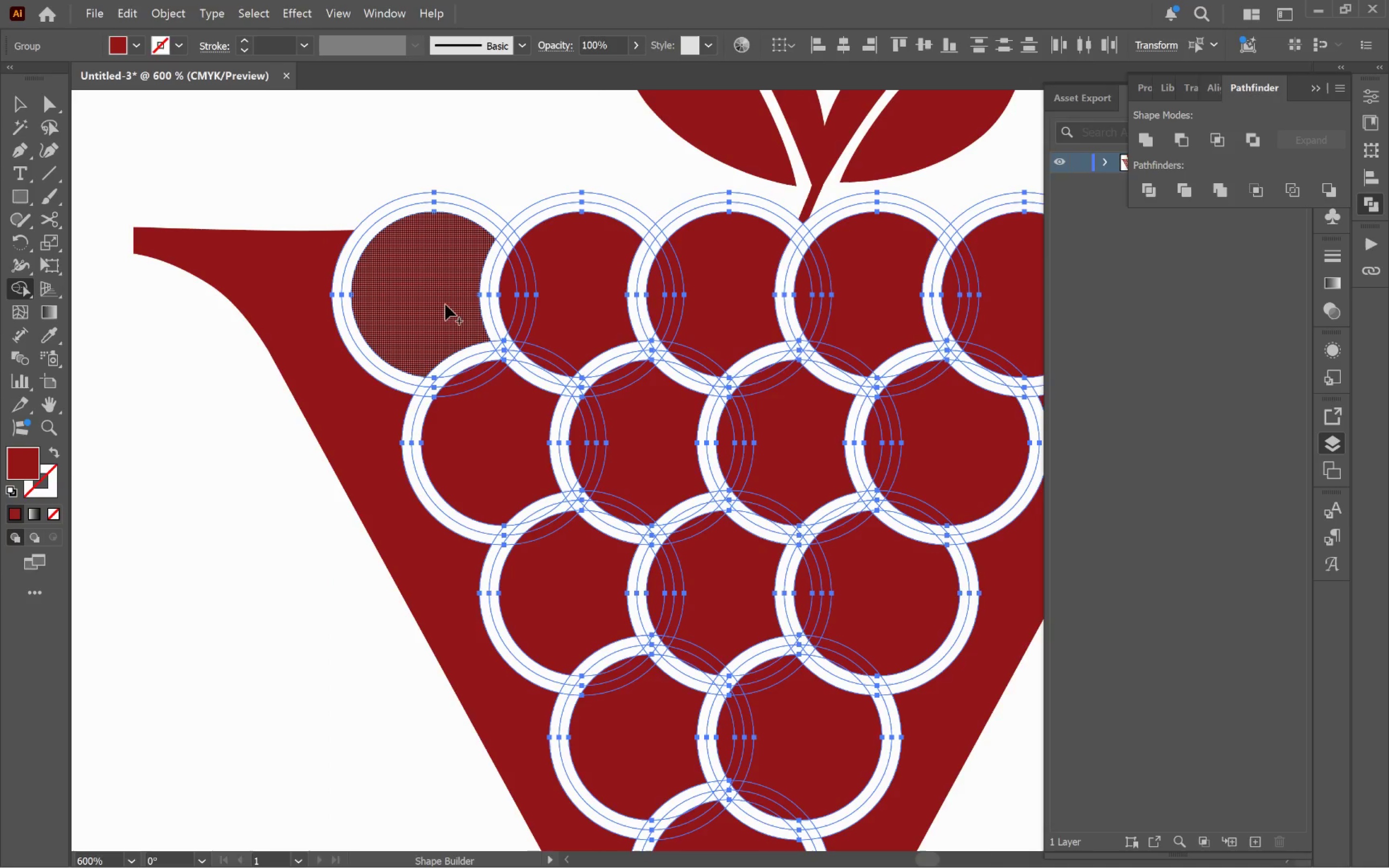 
hold_key(key=AltLeft, duration=0.44)
scroll: coordinate [485, 297], scroll_direction: up, amount: 2.0
 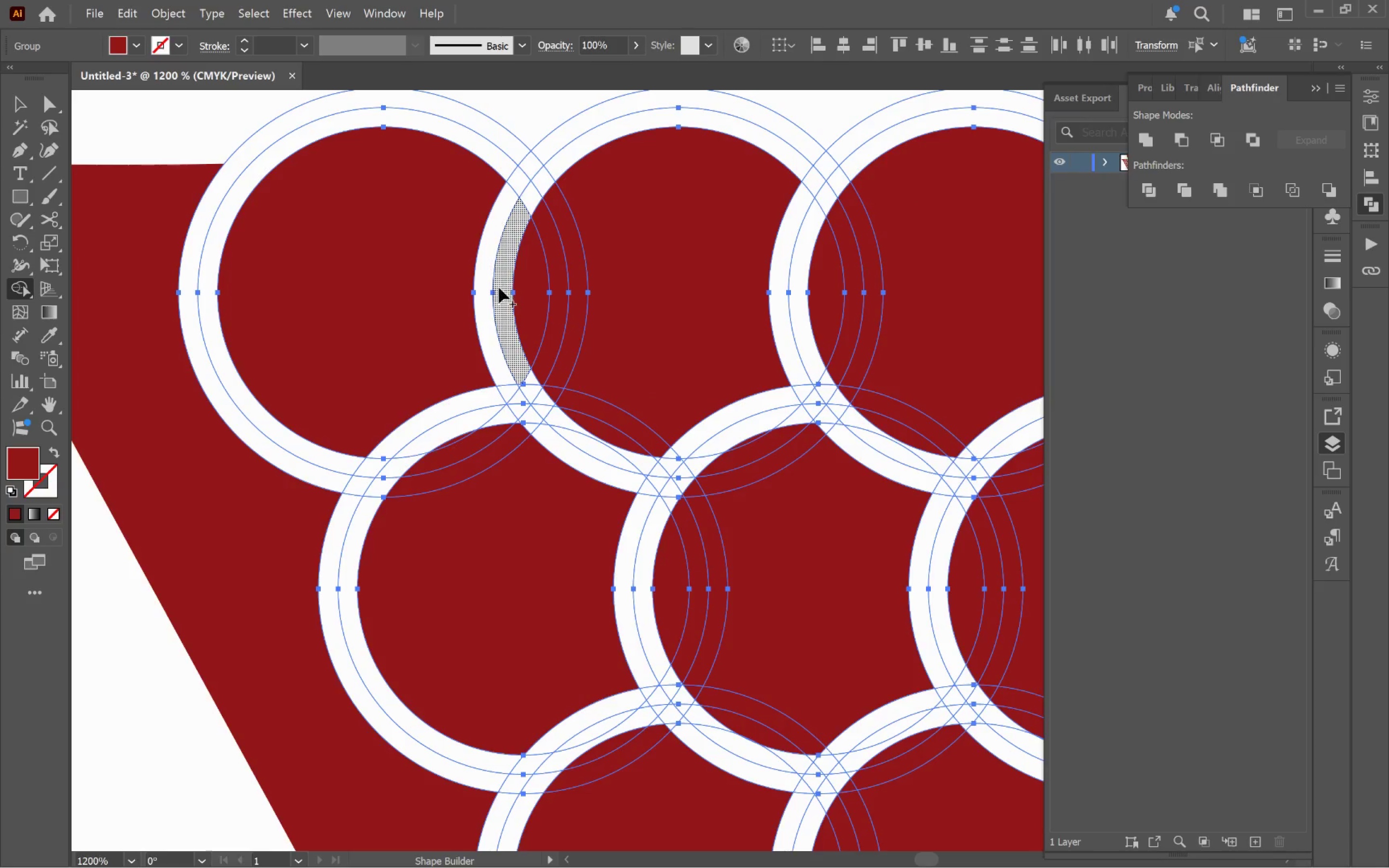 
hold_key(key=AltLeft, duration=2.02)
left_click_drag(start_coordinate=[496, 289], to_coordinate=[486, 288])
 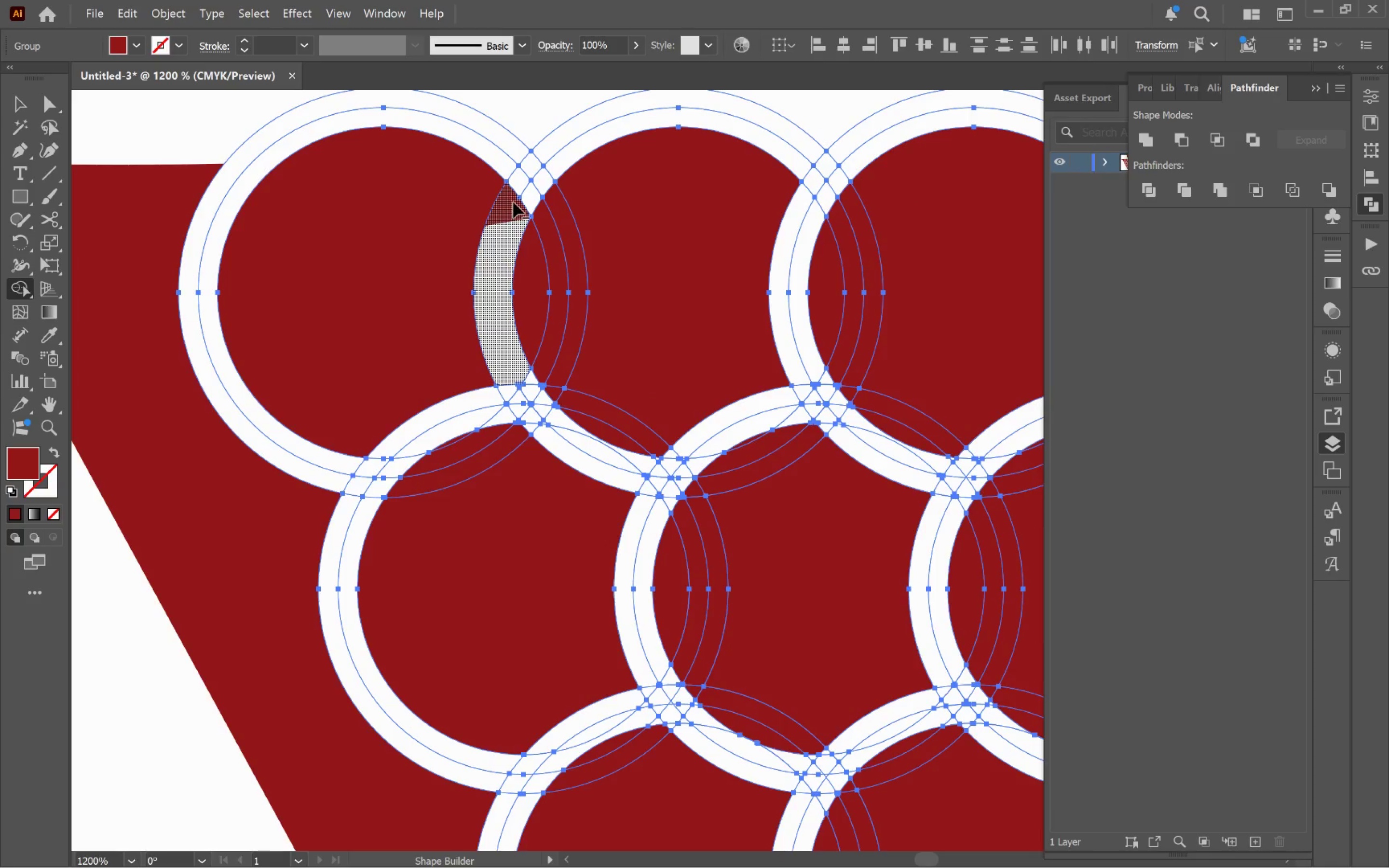 
left_click_drag(start_coordinate=[513, 202], to_coordinate=[534, 181])
 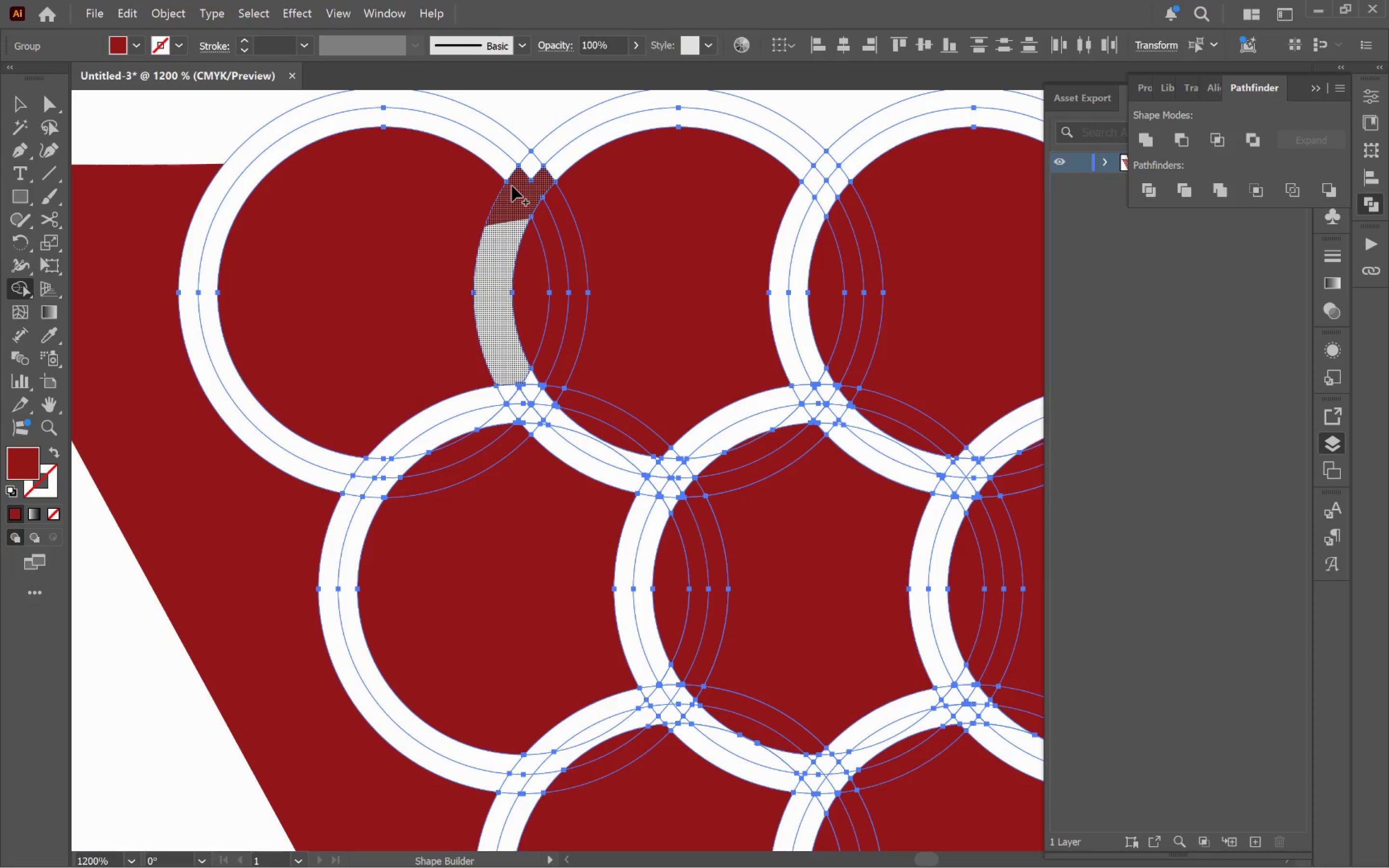 
key(Control+Z)
 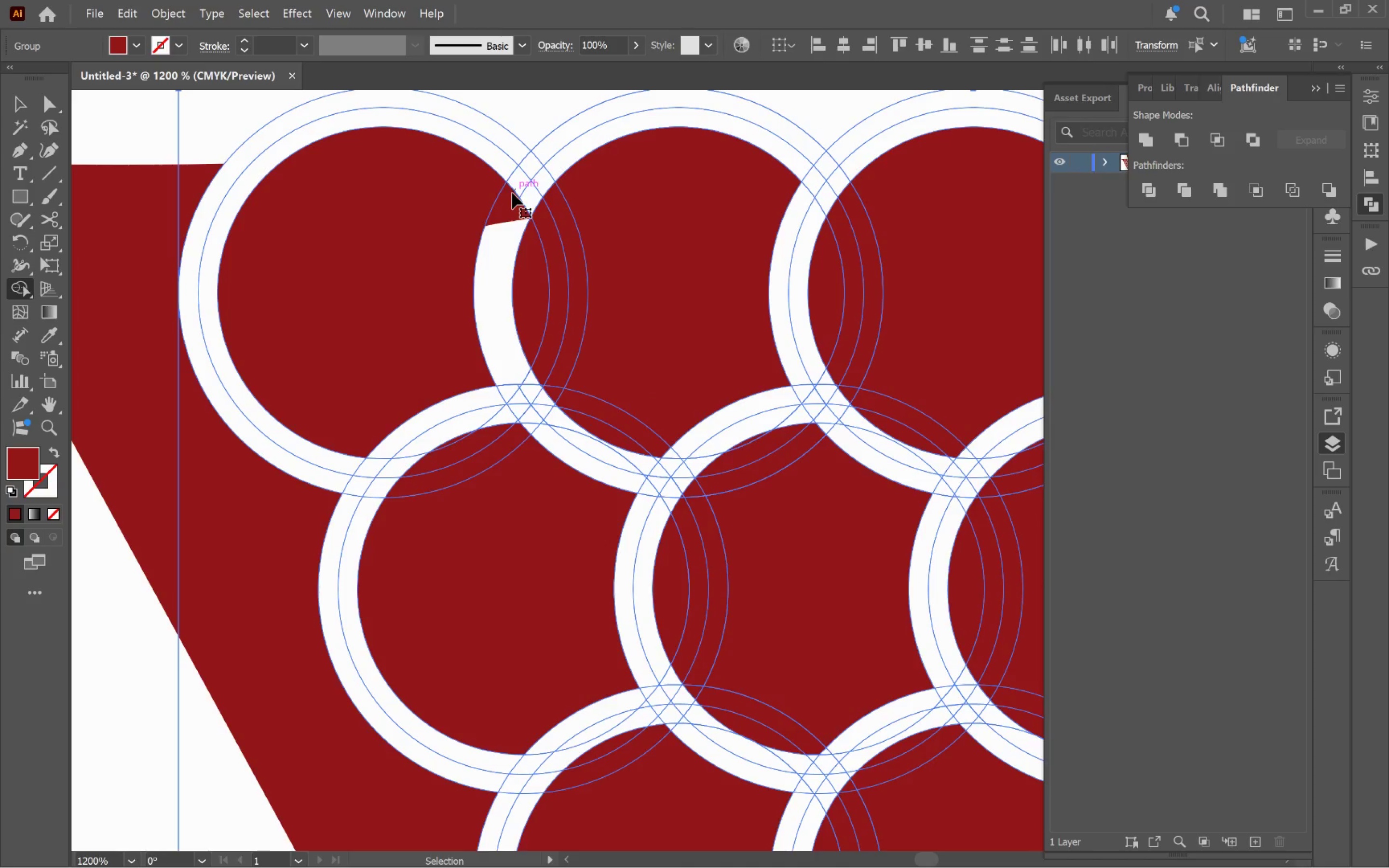 
key(Control+Z)
 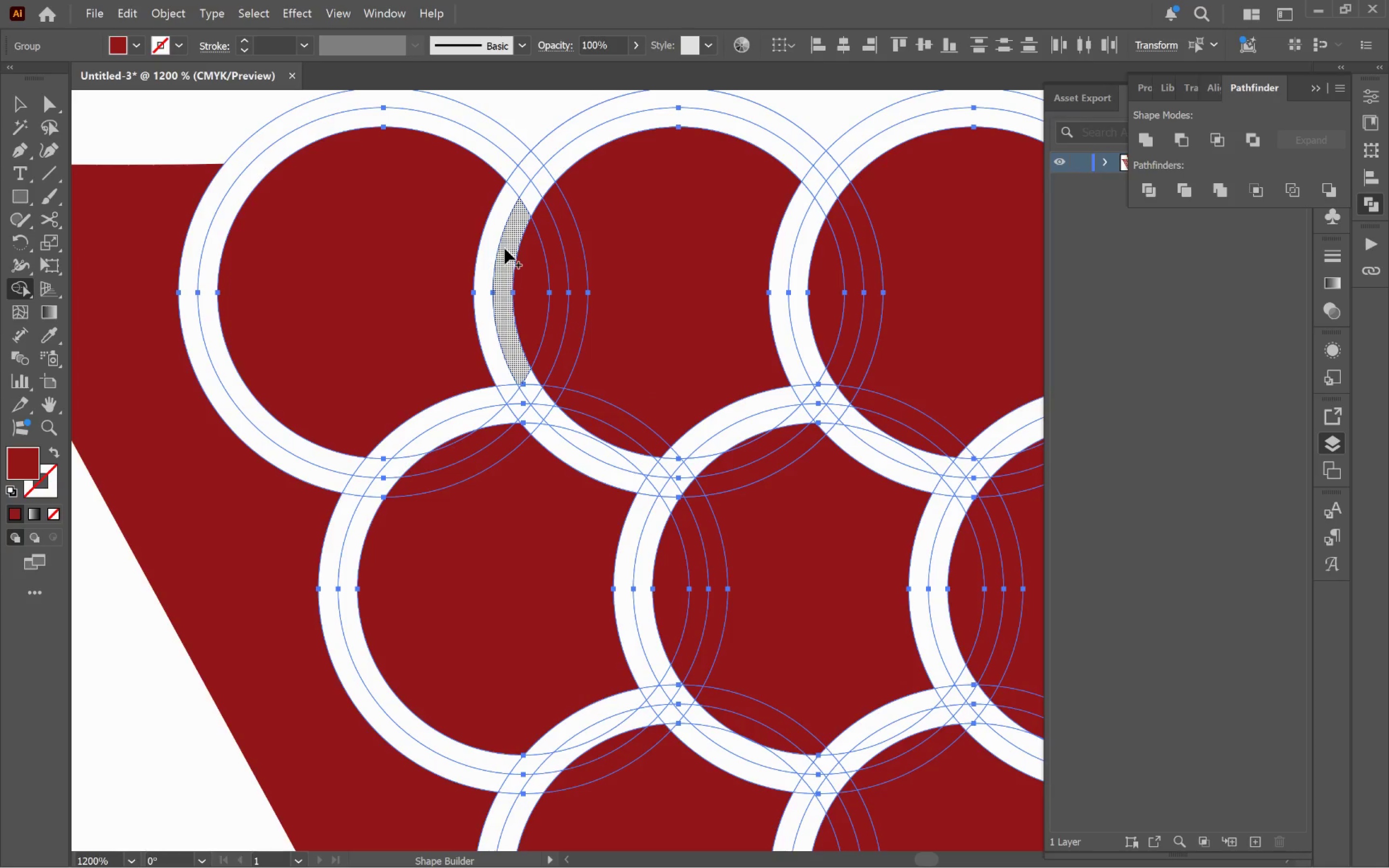 
hold_key(key=AltLeft, duration=0.97)
scroll: coordinate [504, 248], scroll_direction: down, amount: 4.0
 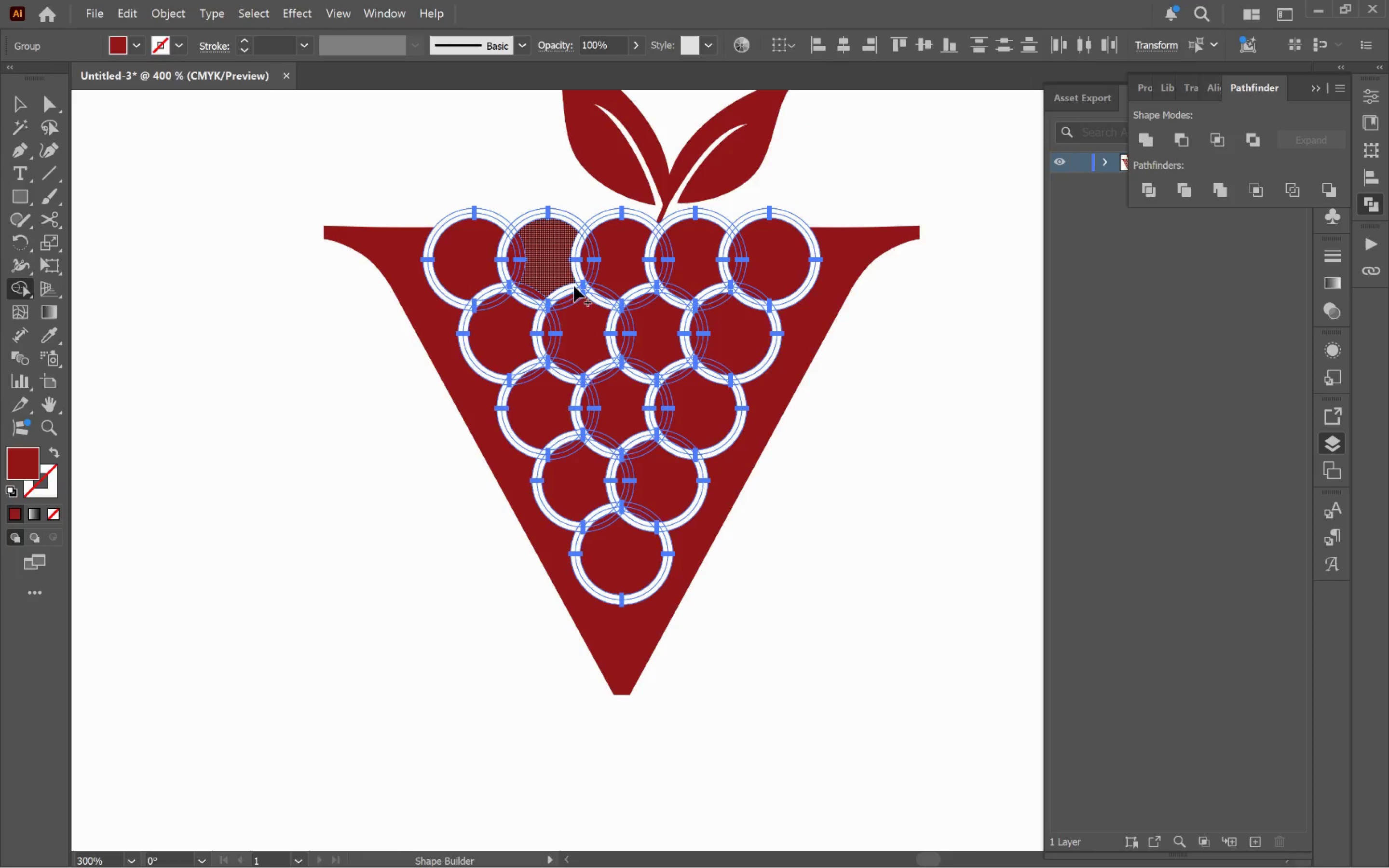 
hold_key(key=Space, duration=0.57)
 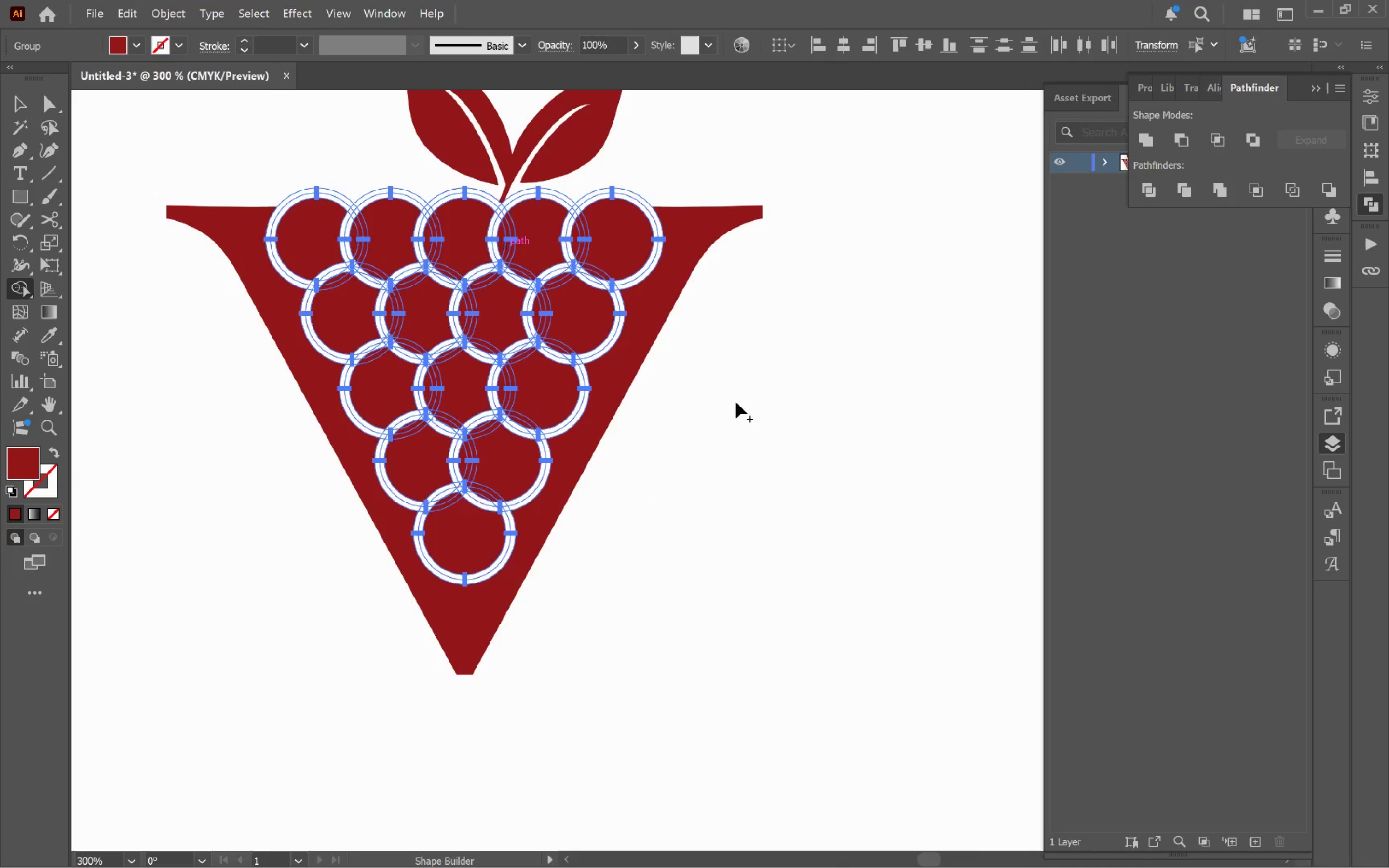 
left_click_drag(start_coordinate=[892, 435], to_coordinate=[734, 415])
 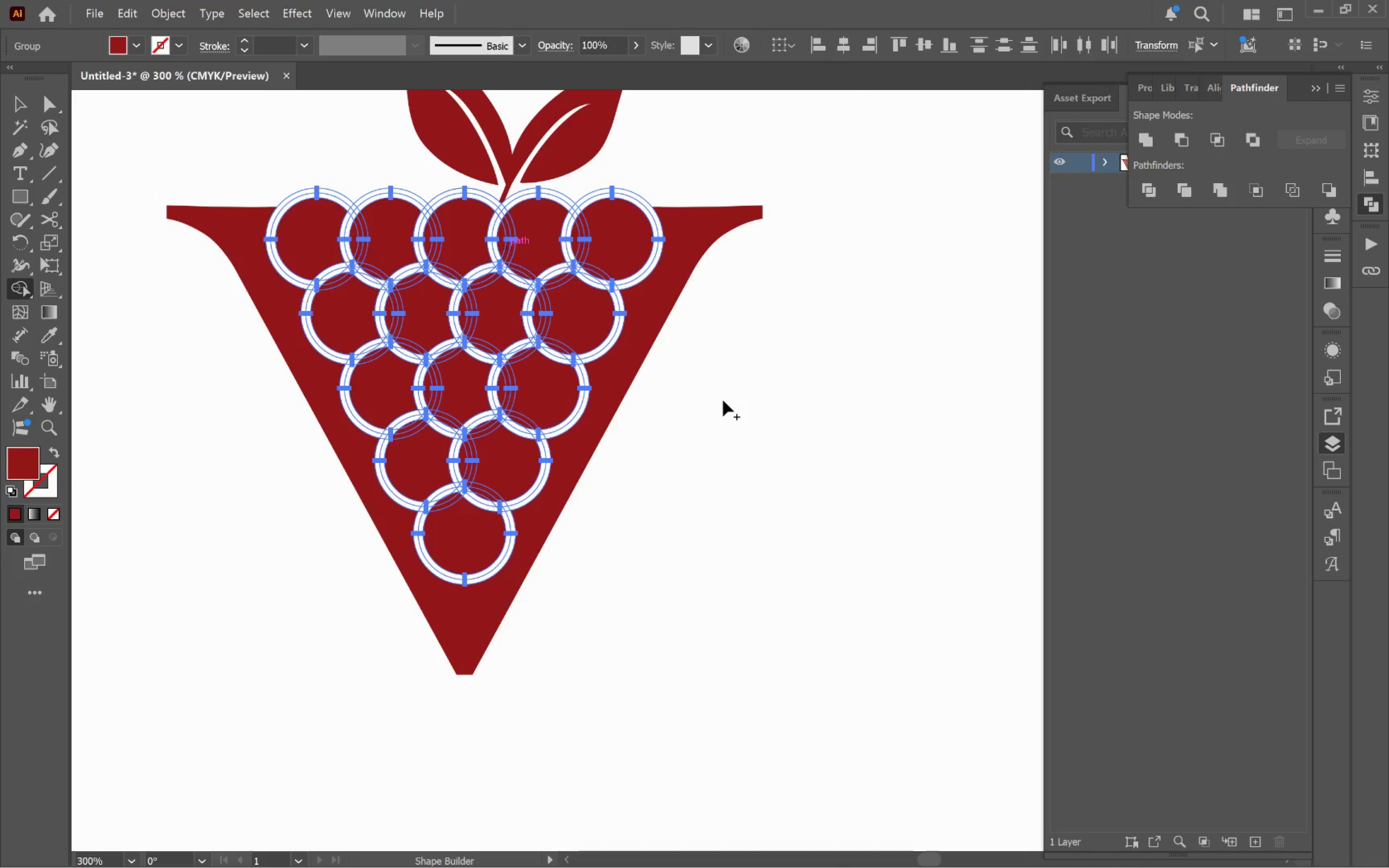 
key(V)
 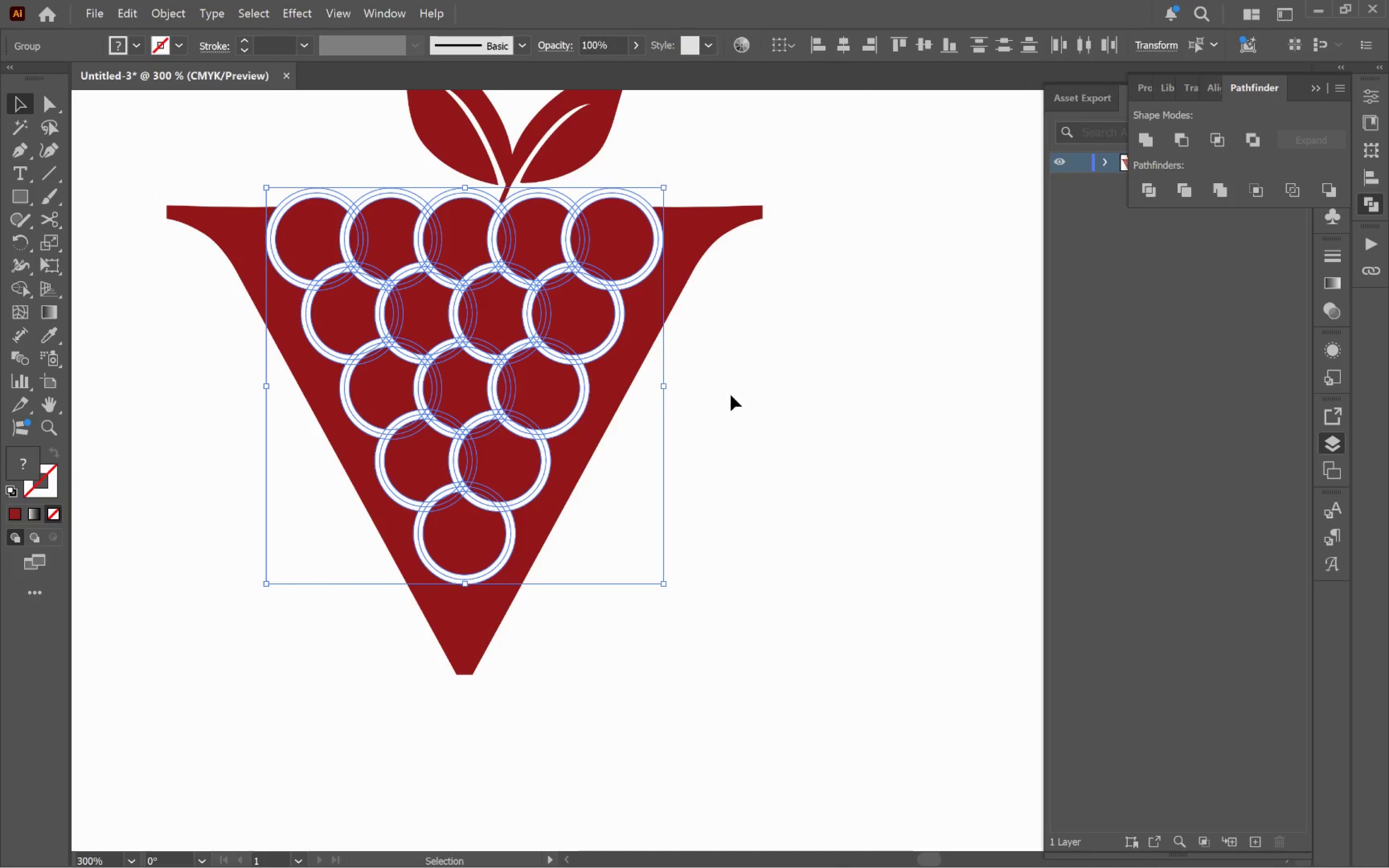 
left_click([732, 395])
 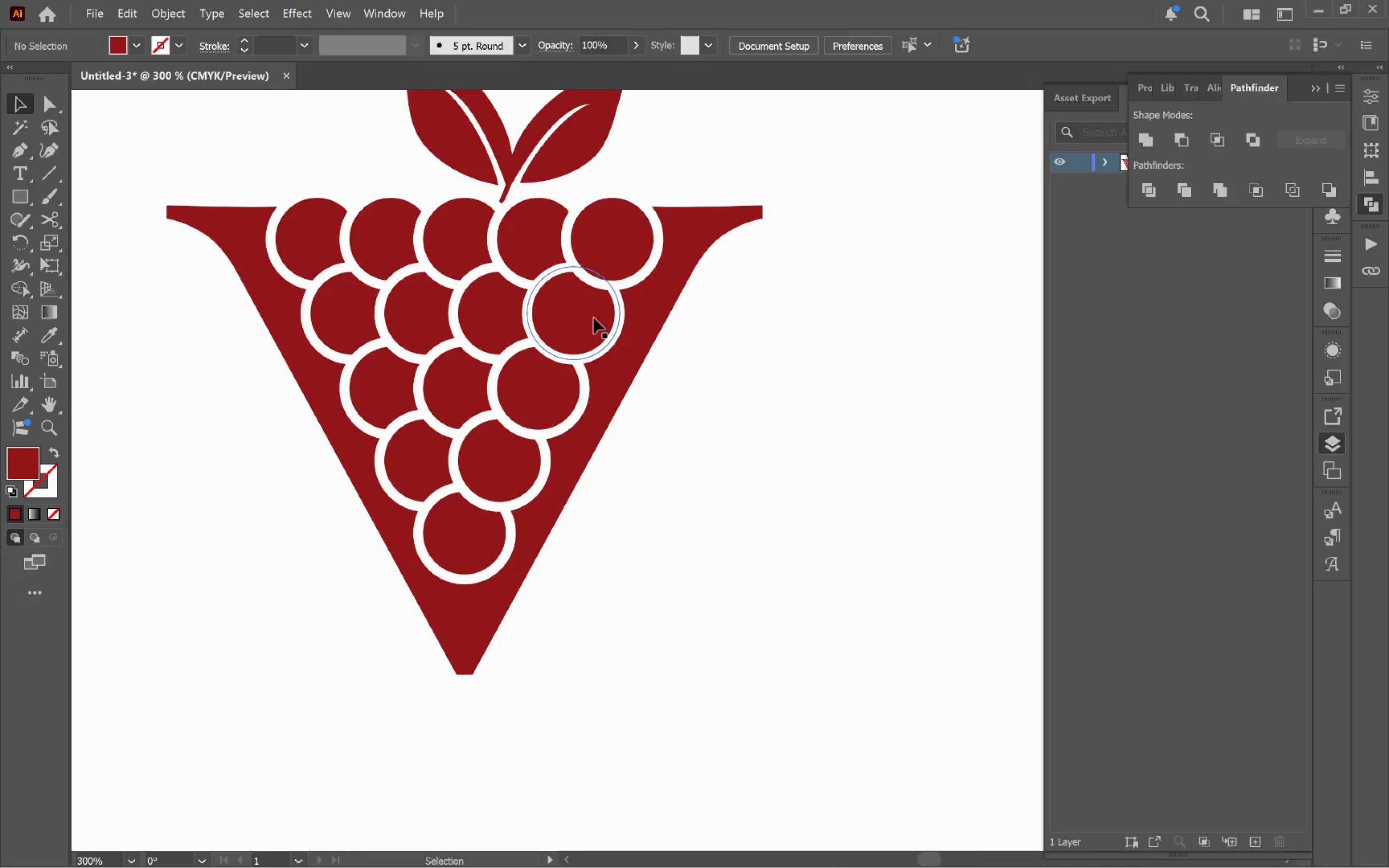 
left_click([568, 313])
 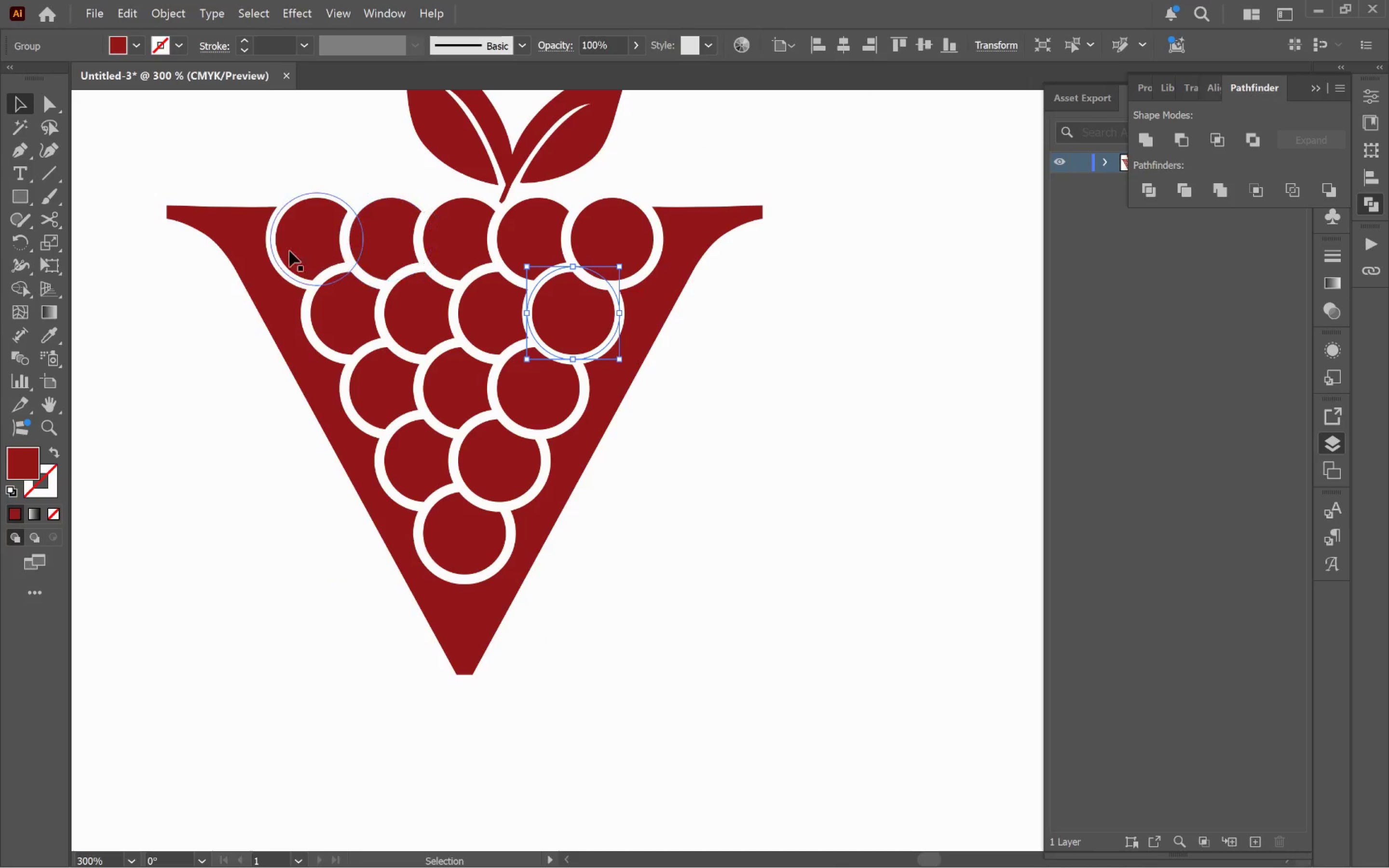 
left_click([252, 264])
 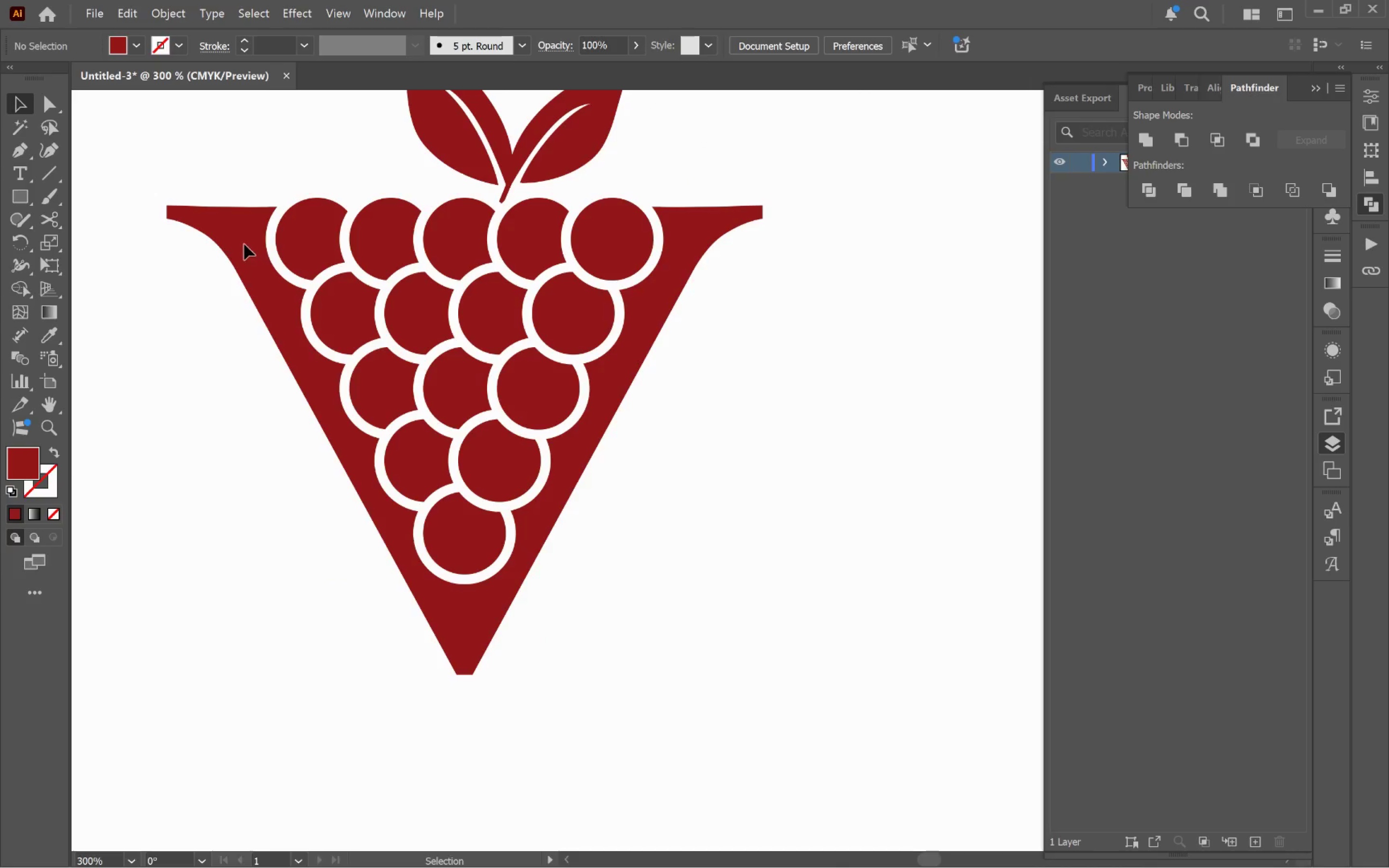 
left_click_drag(start_coordinate=[244, 244], to_coordinate=[707, 696])
 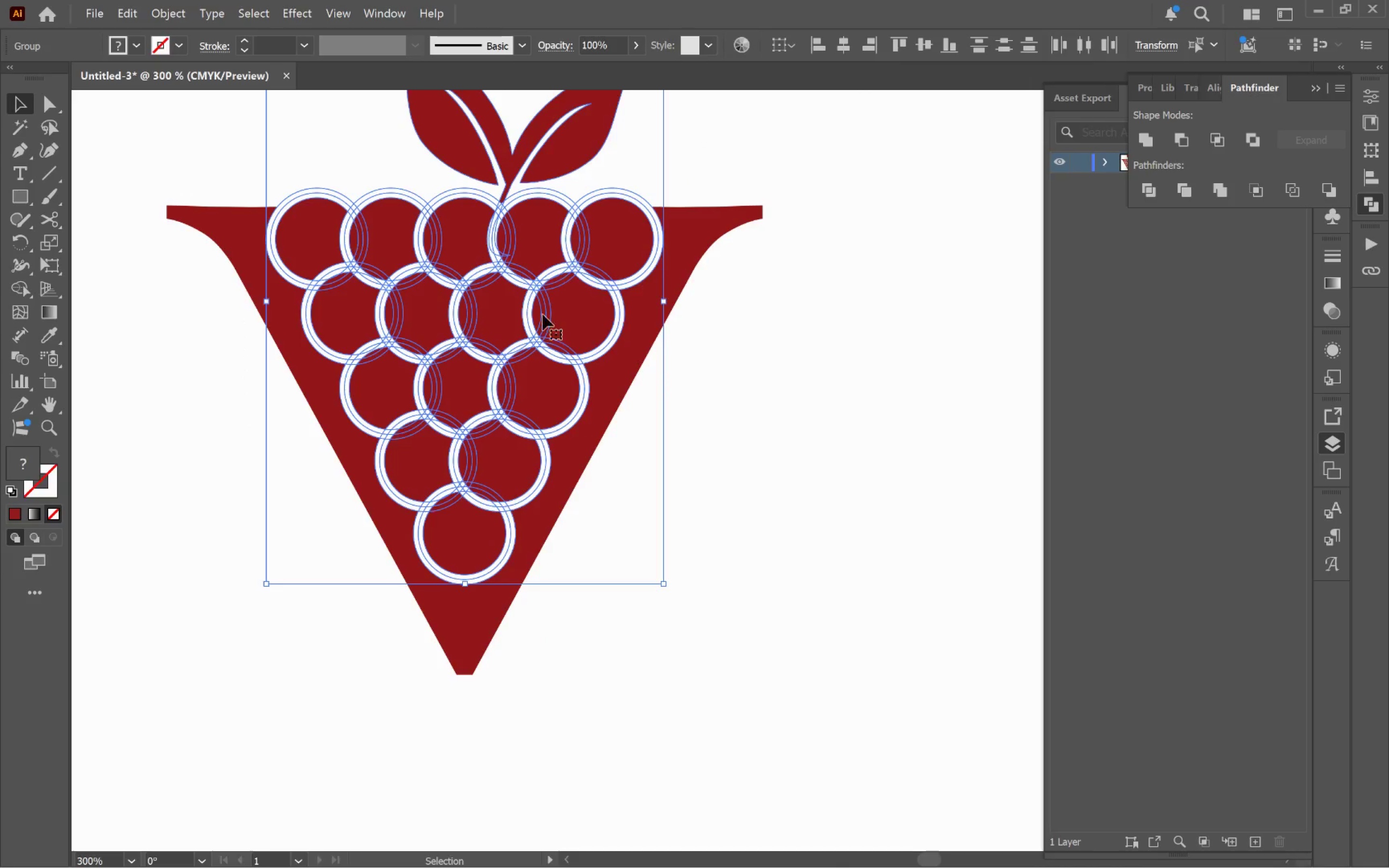 
hold_key(key=ShiftLeft, duration=0.55)
left_click([571, 160])
 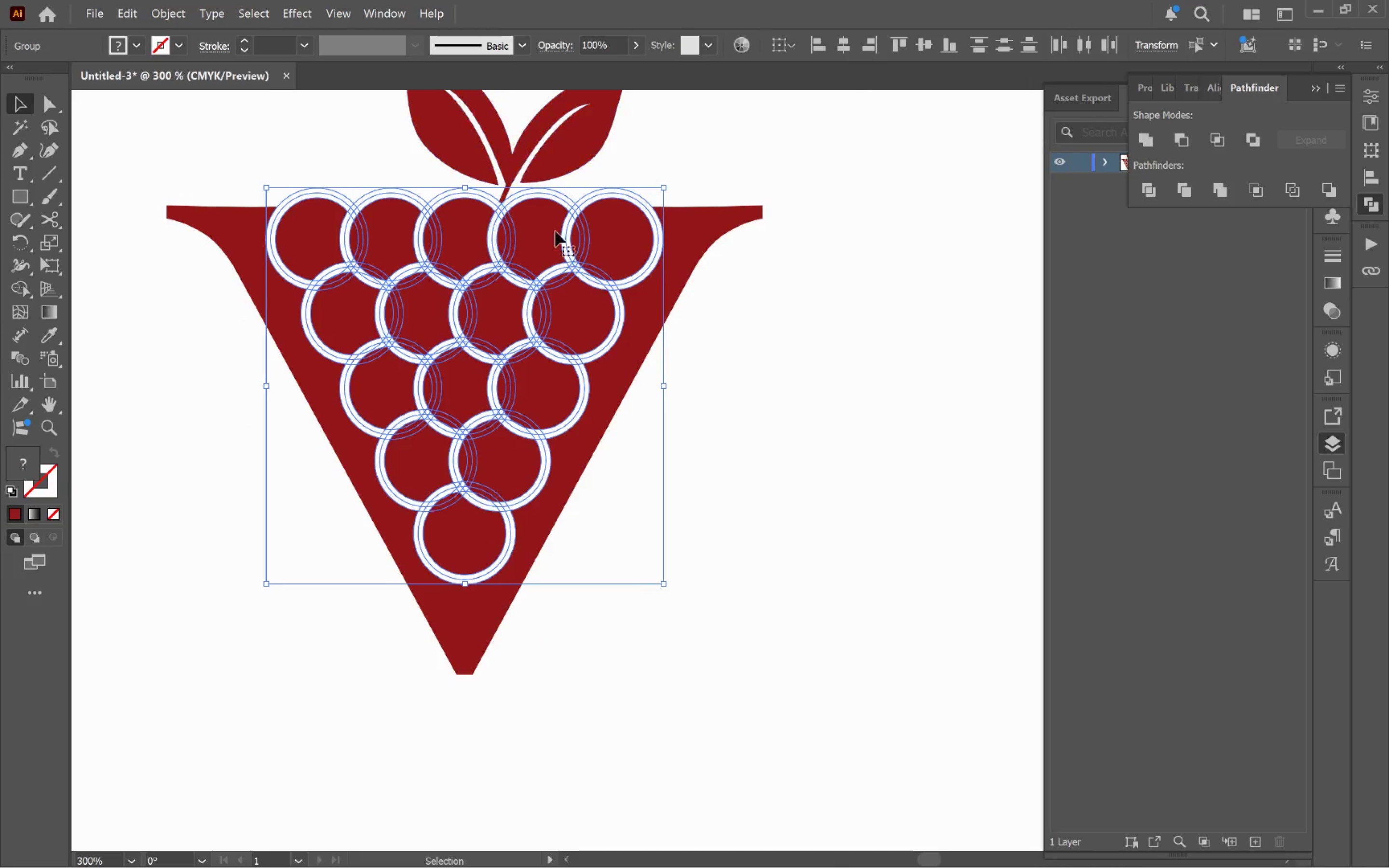 
right_click([555, 257])
 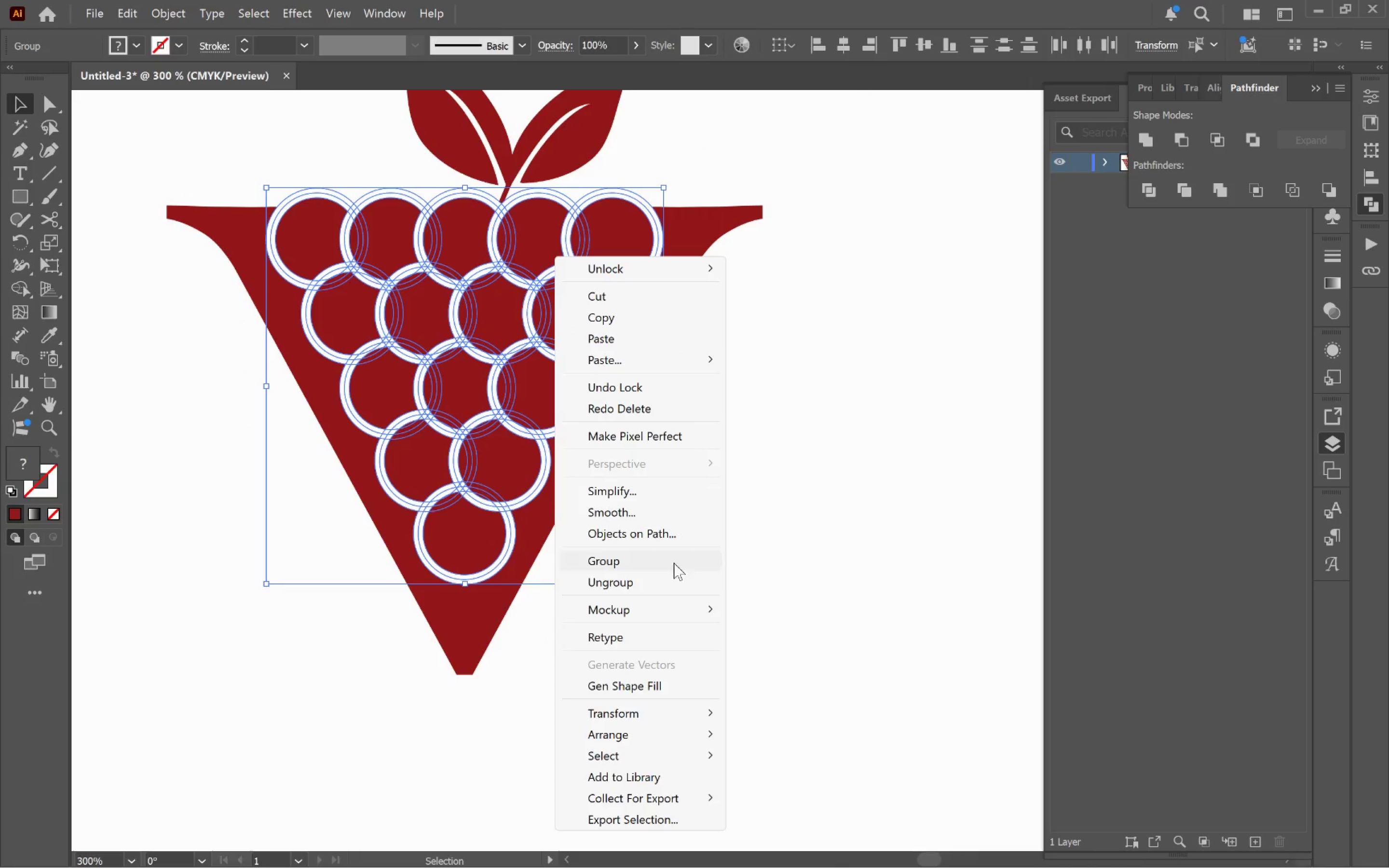 
left_click([676, 581])
 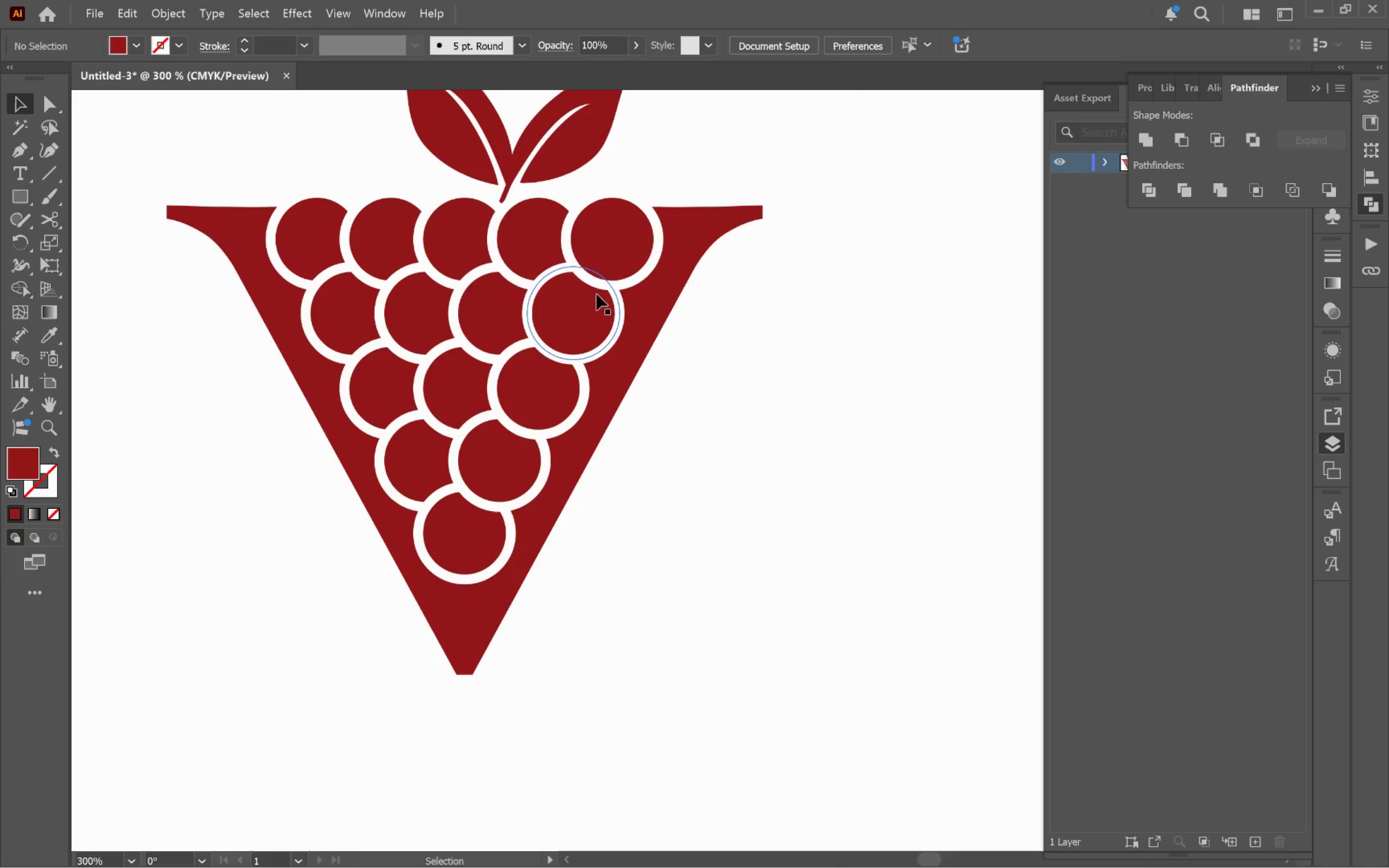 
left_click([508, 235])
 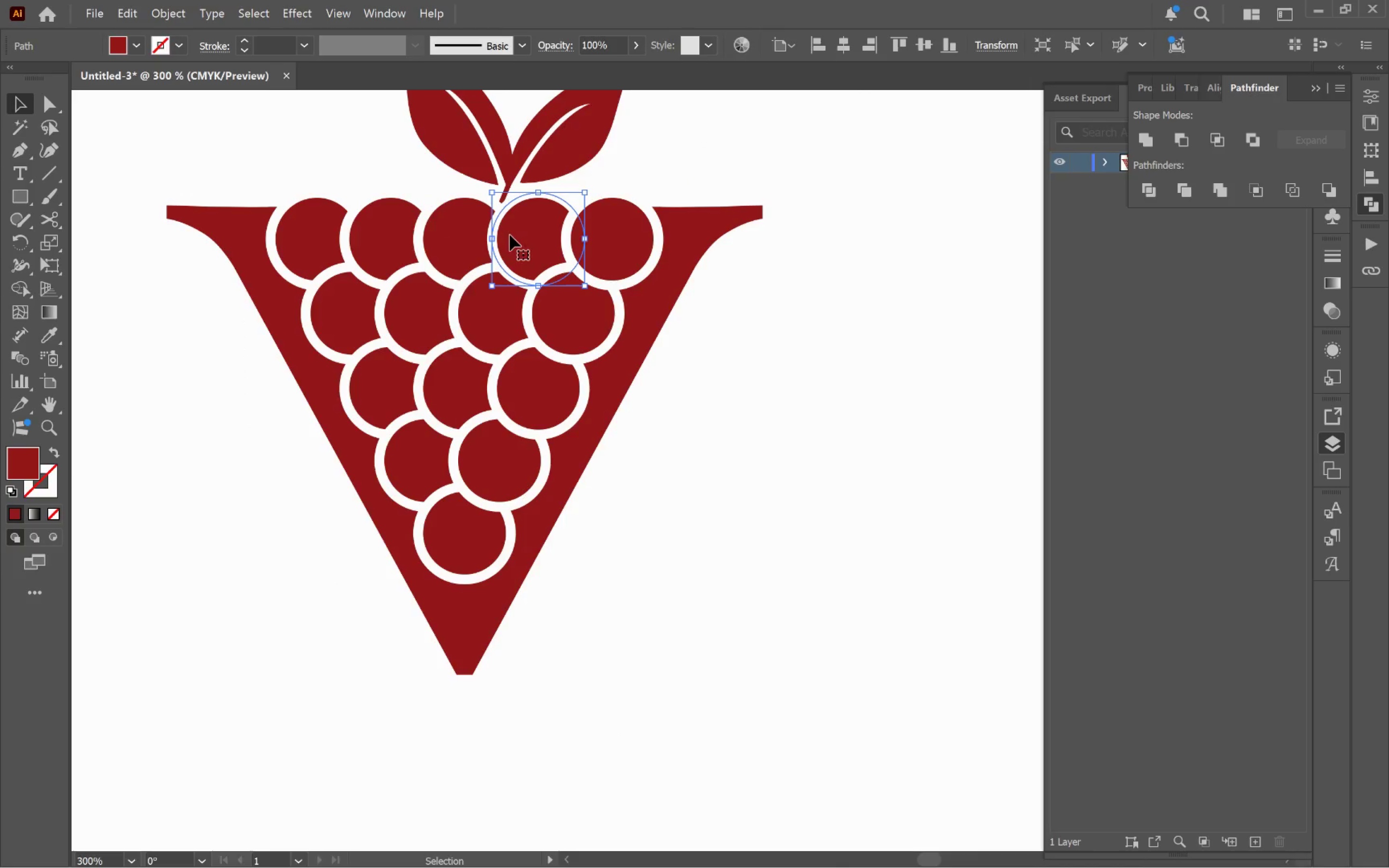 
left_click_drag(start_coordinate=[517, 237], to_coordinate=[552, 257])
 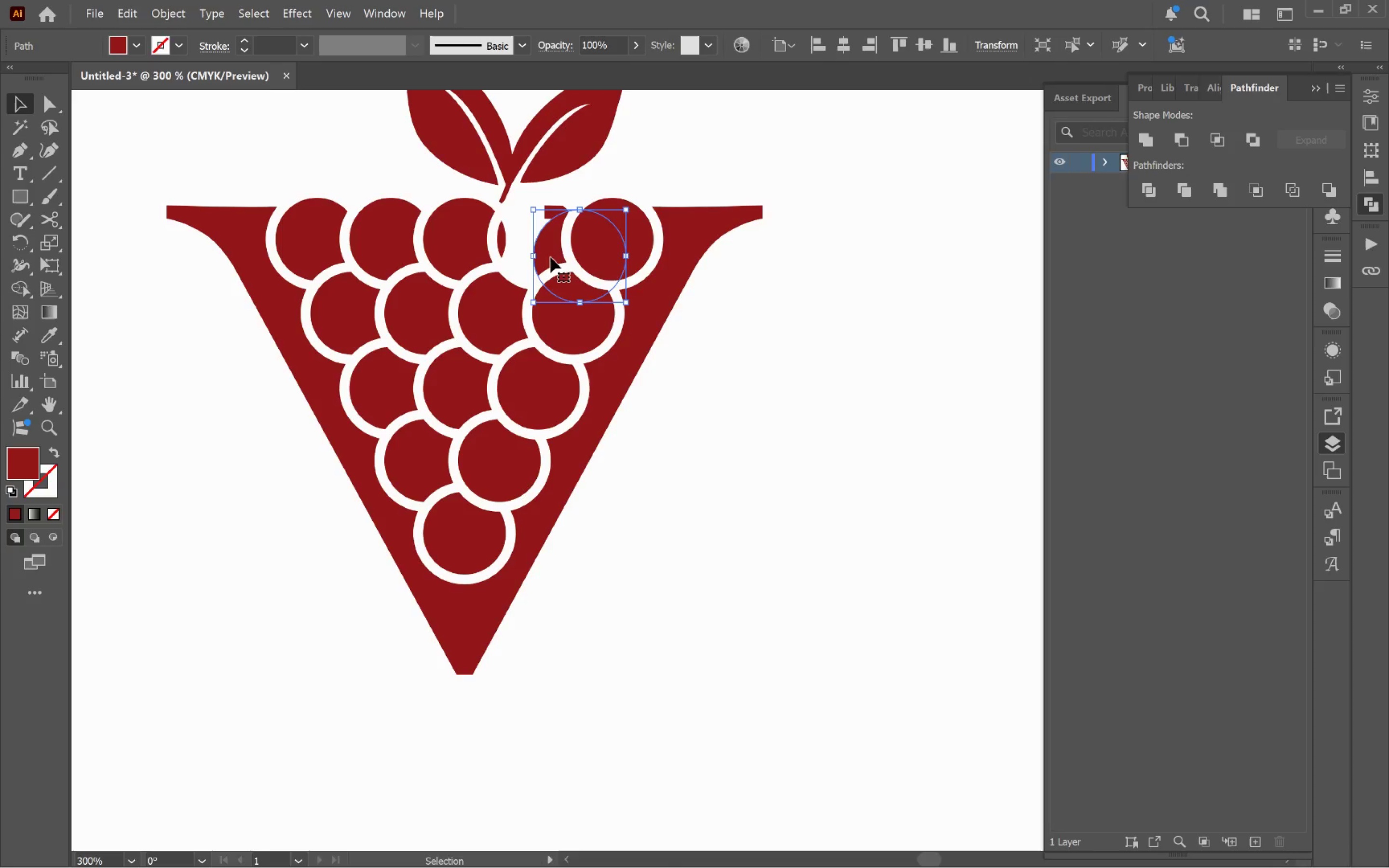 
key(Control+Z)
 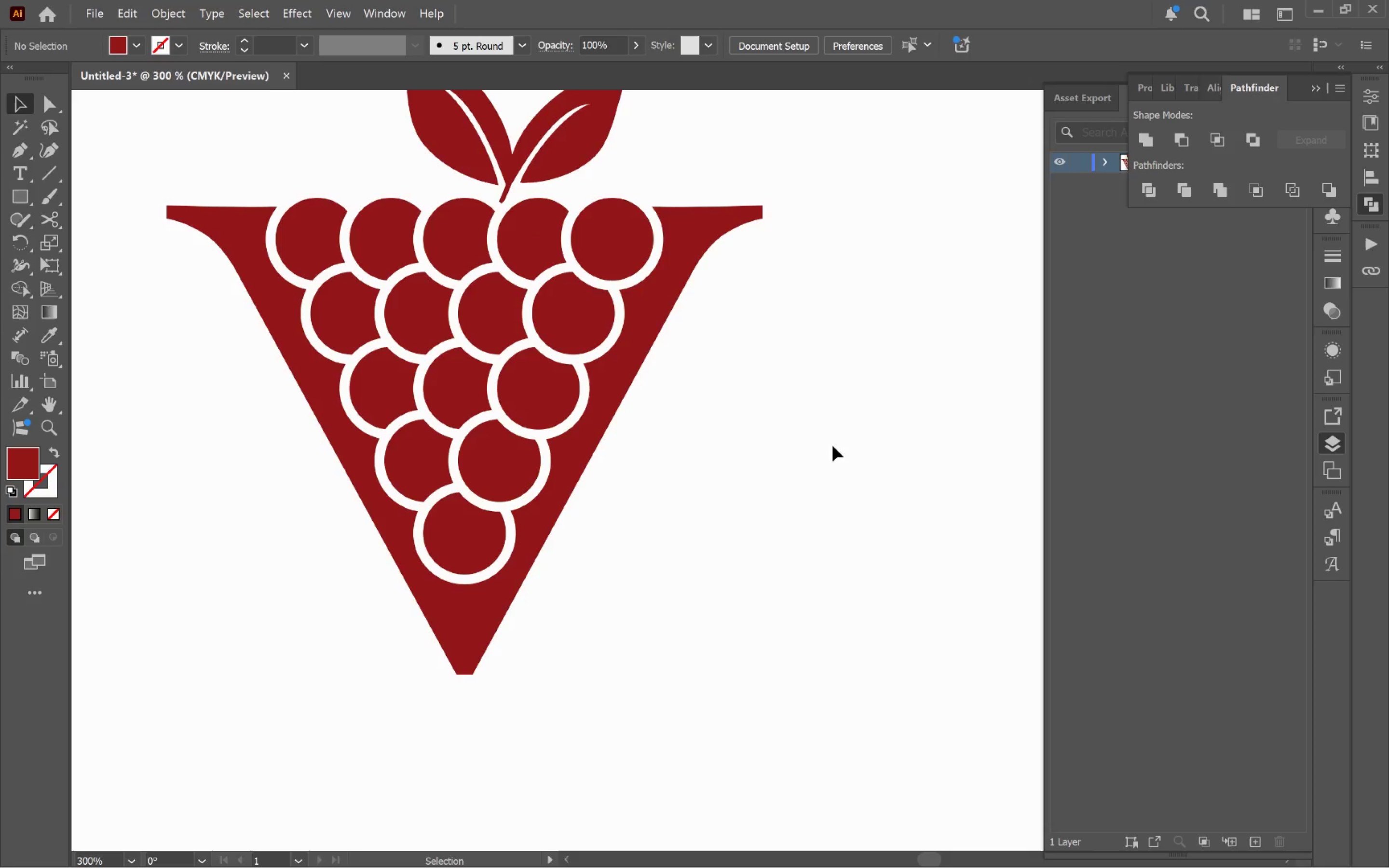 
left_click([627, 289])
 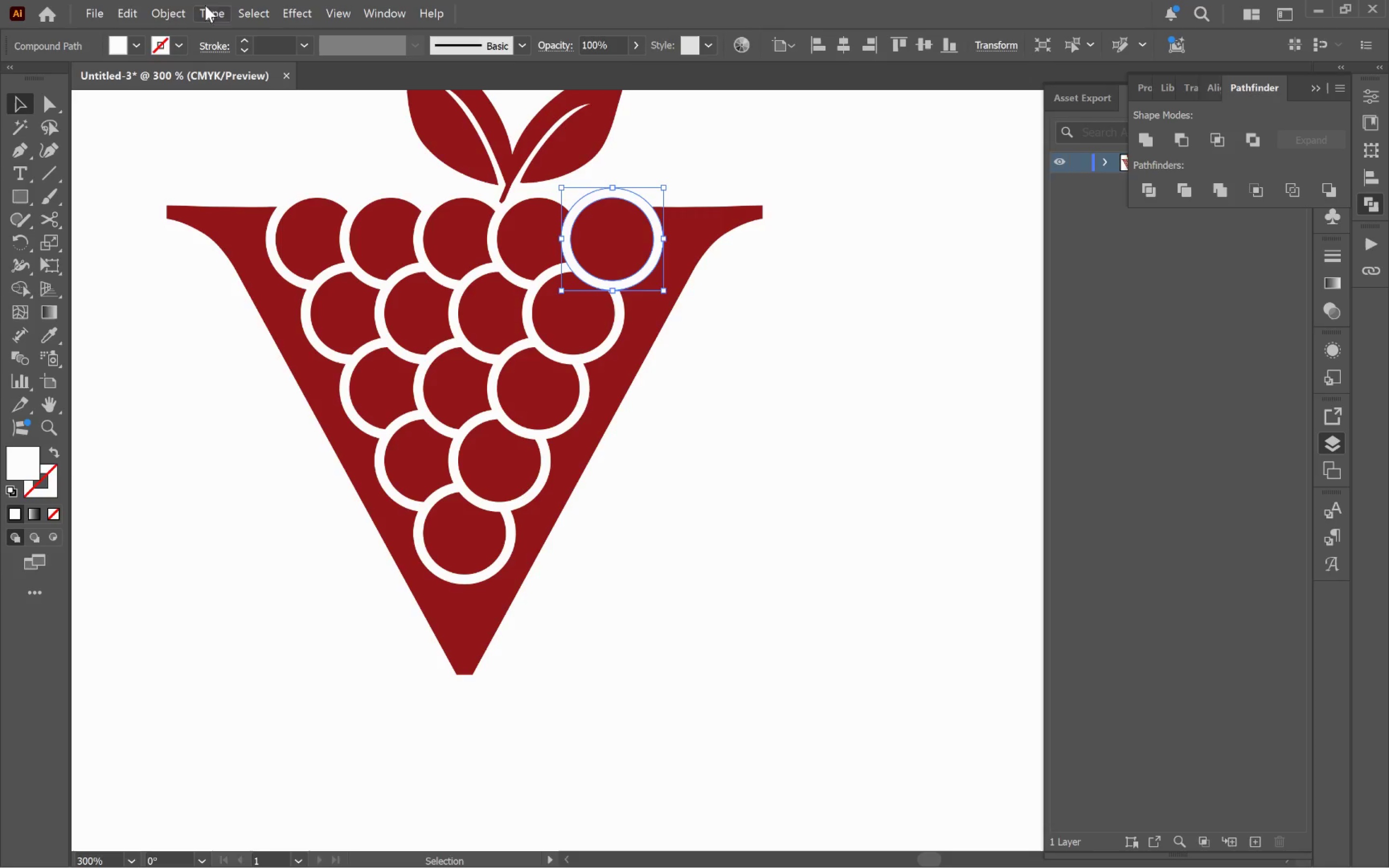 
left_click([224, 8])
 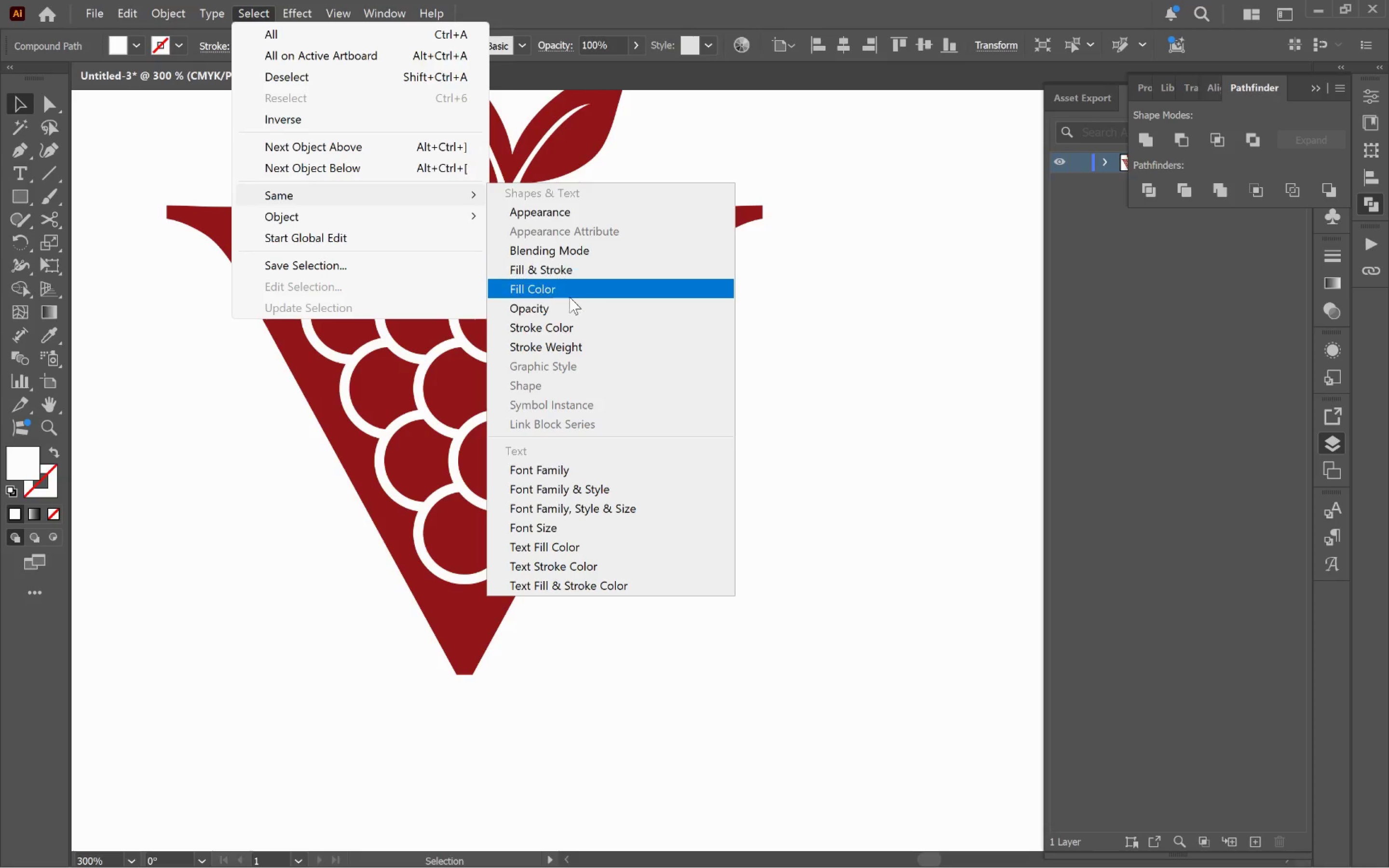 
left_click([570, 294])
 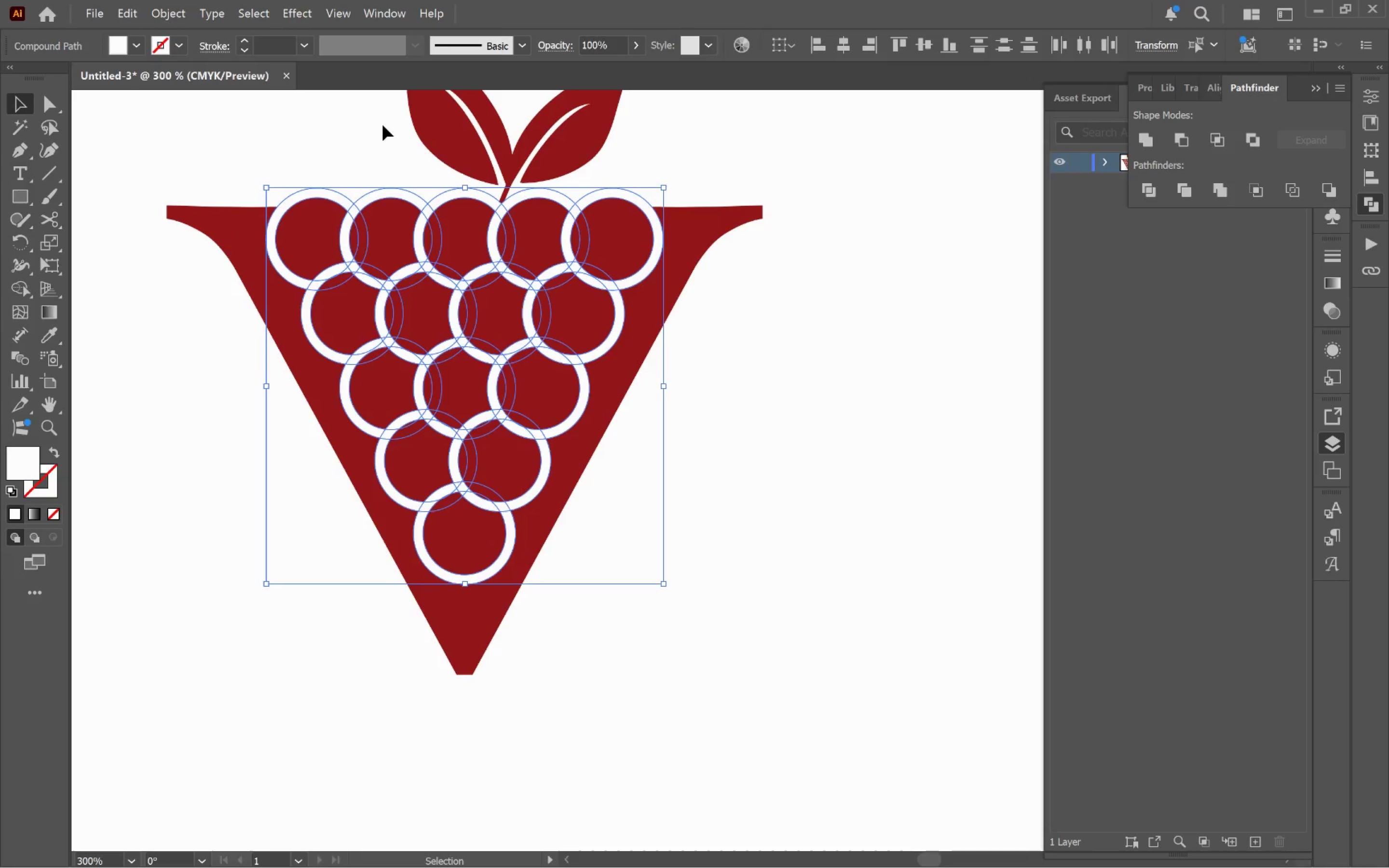 
key(Control+Shift+BracketRight)
 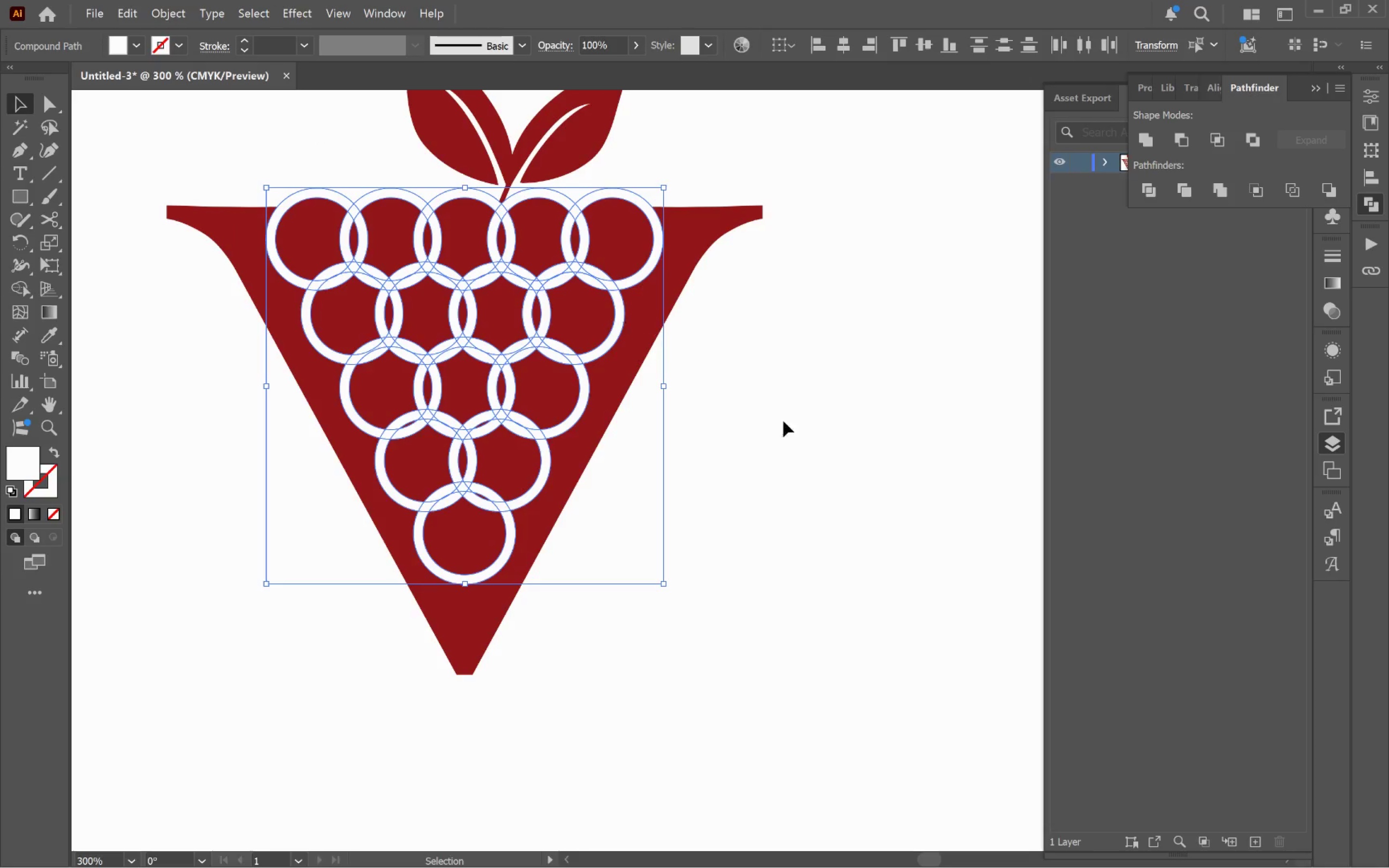 
left_click([834, 439])
 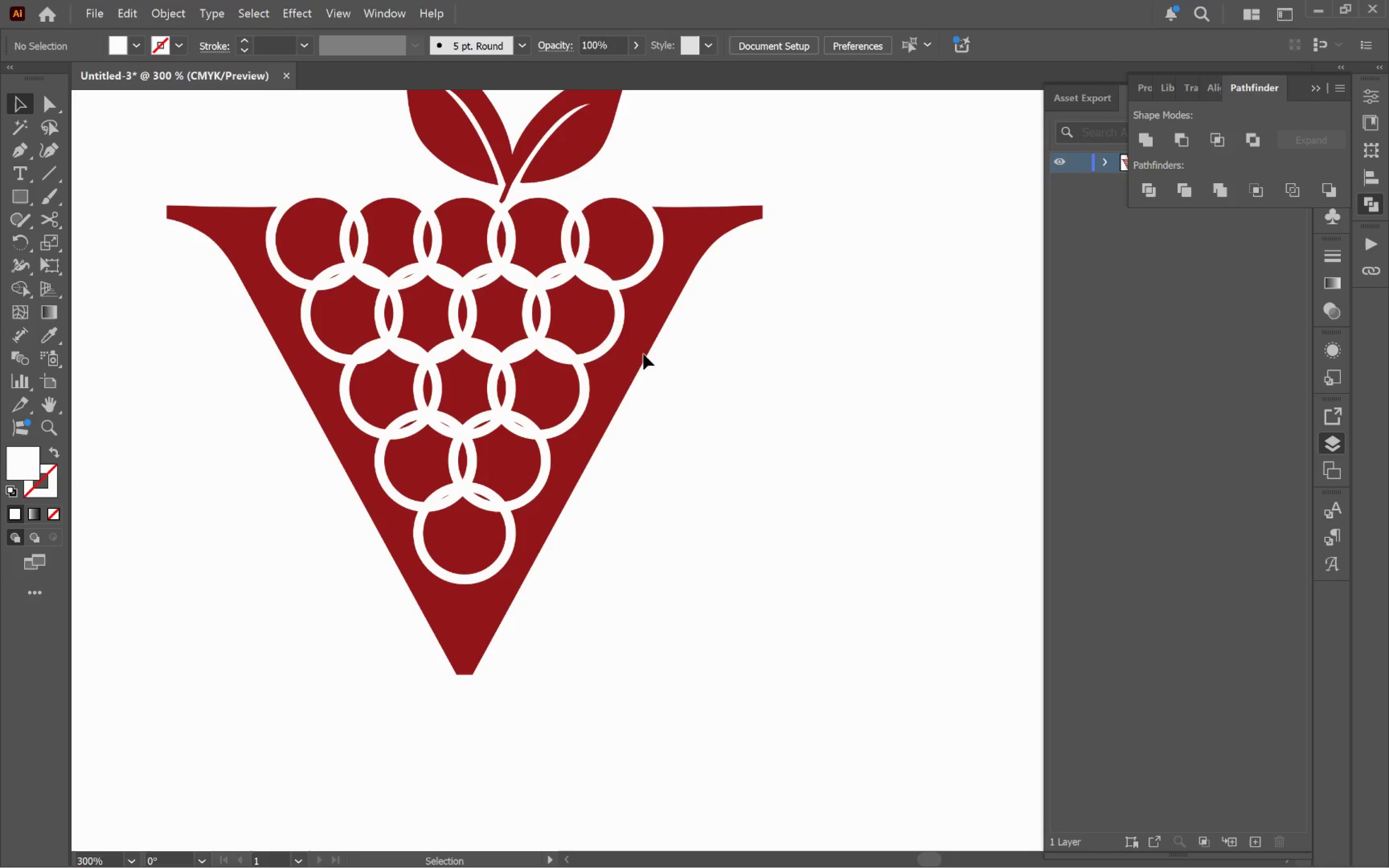 
left_click([349, 274])
 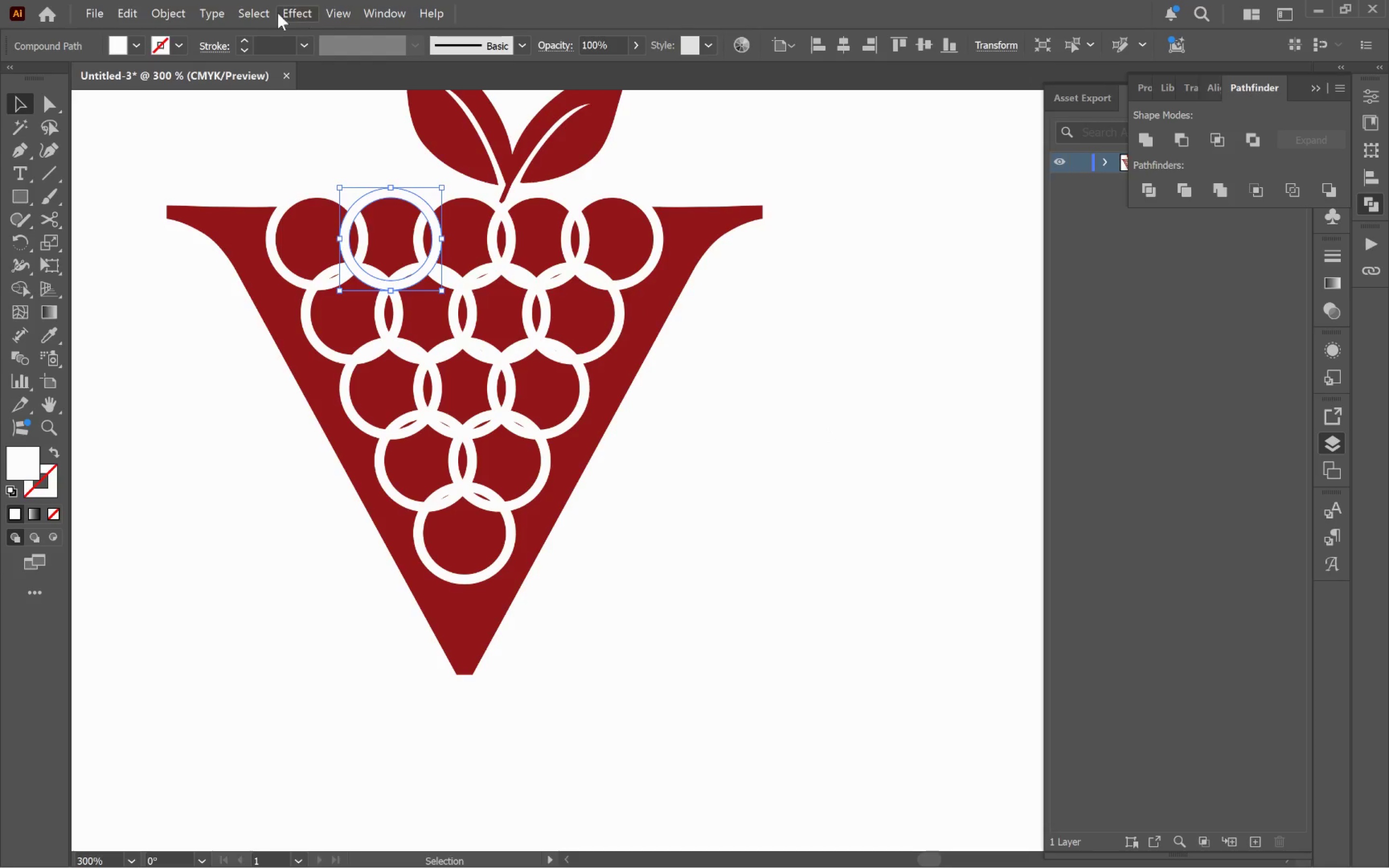 
left_click([262, 14])
 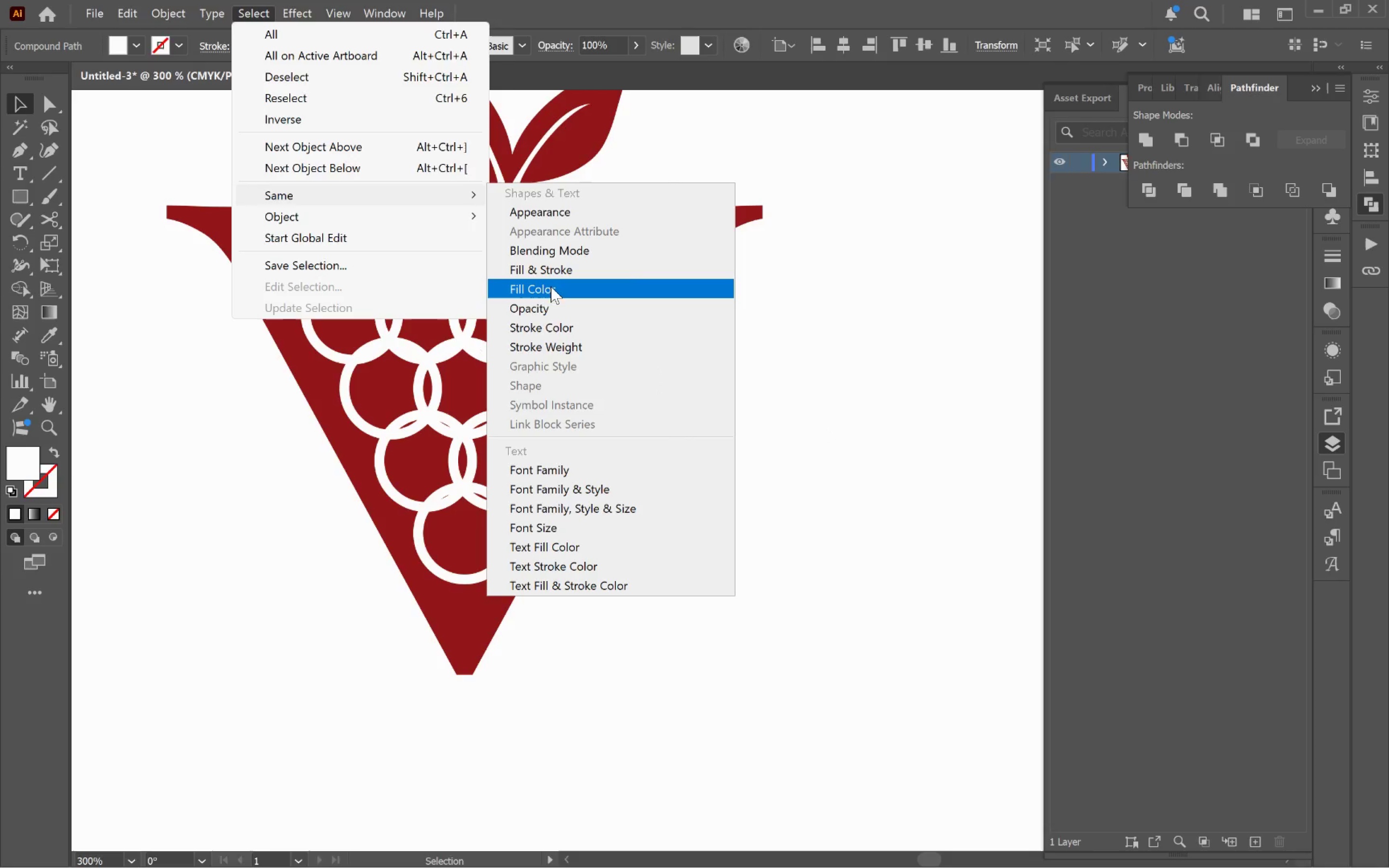 
left_click([554, 294])
 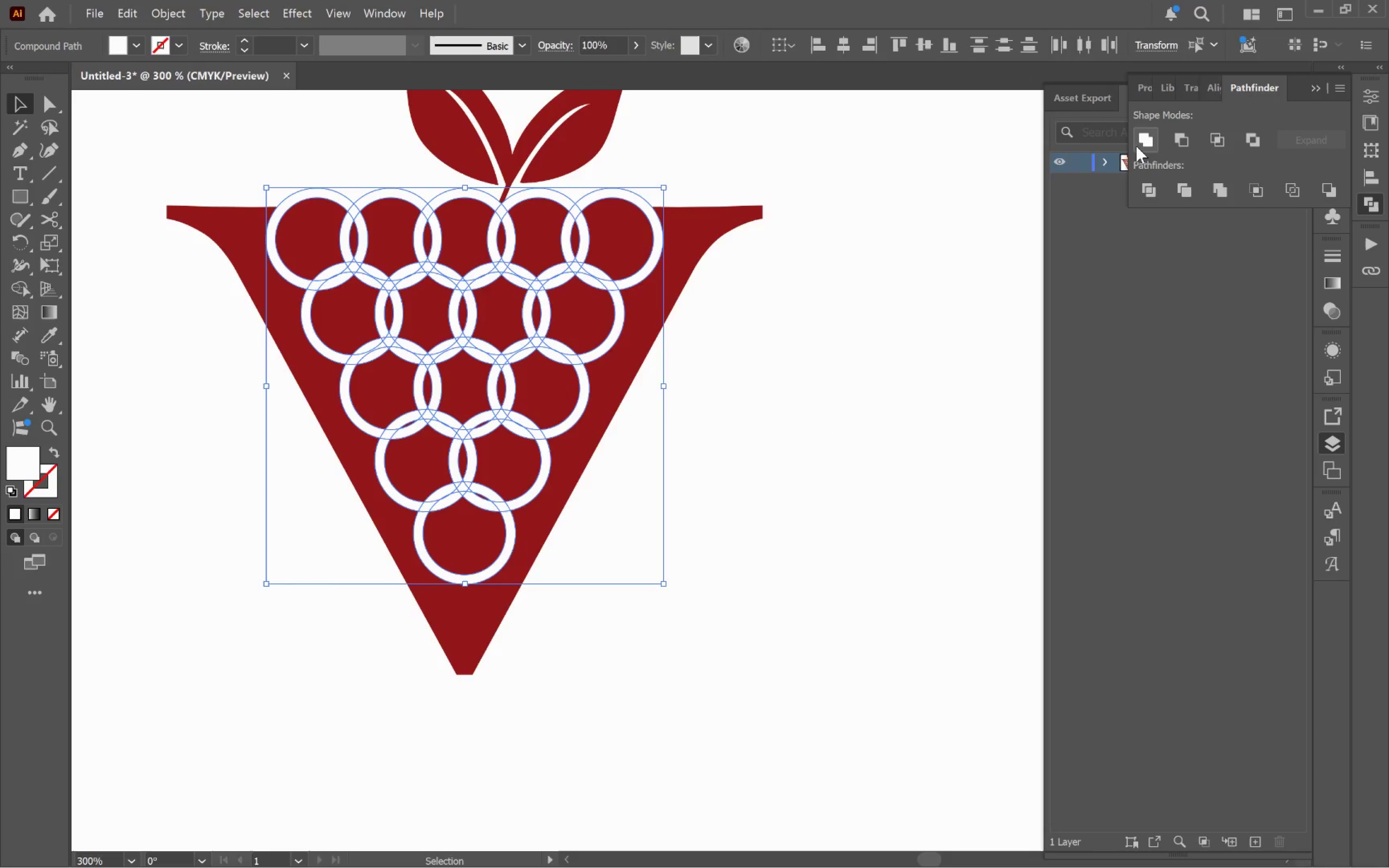 
left_click([1144, 142])
 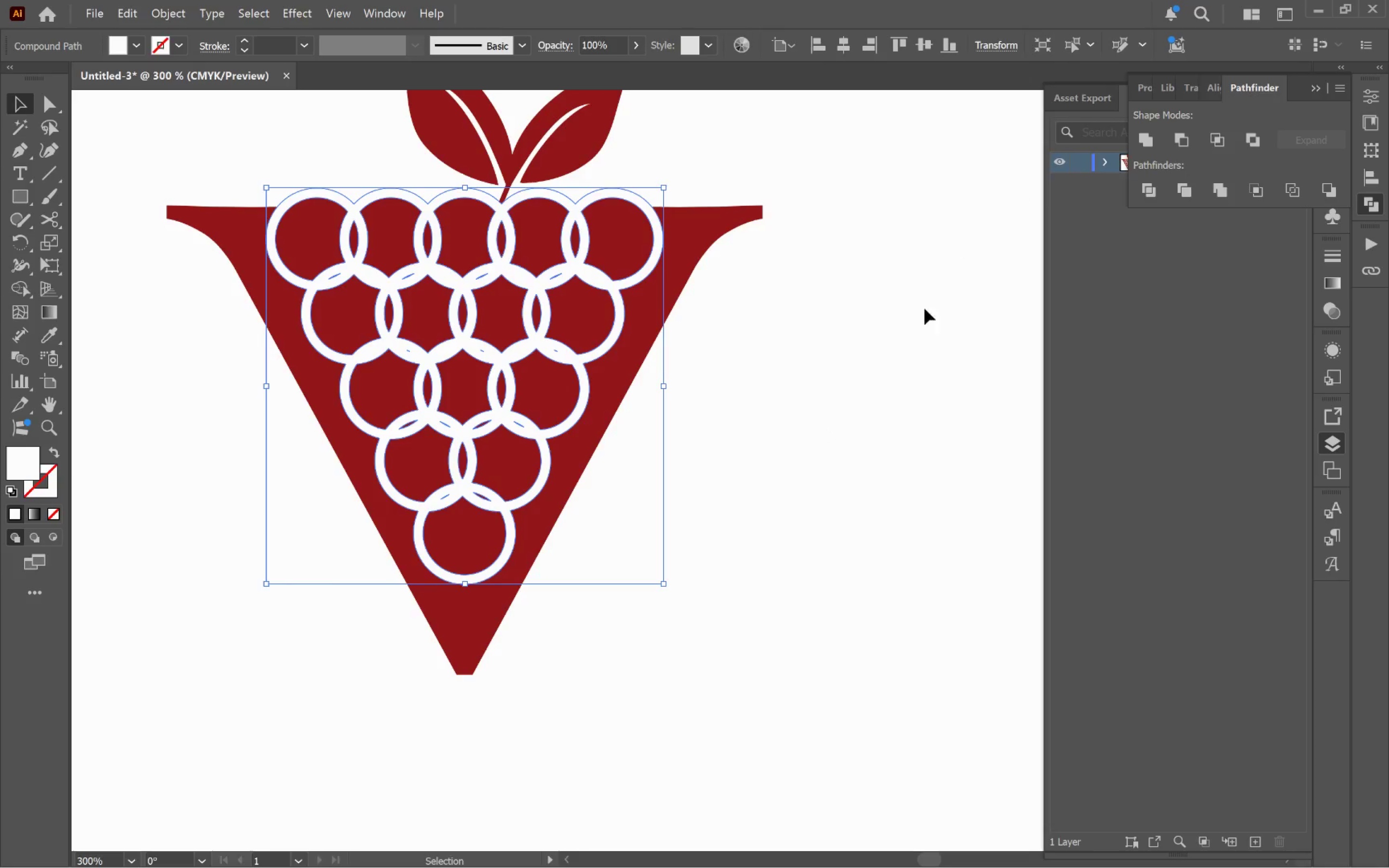 
left_click([898, 379])
 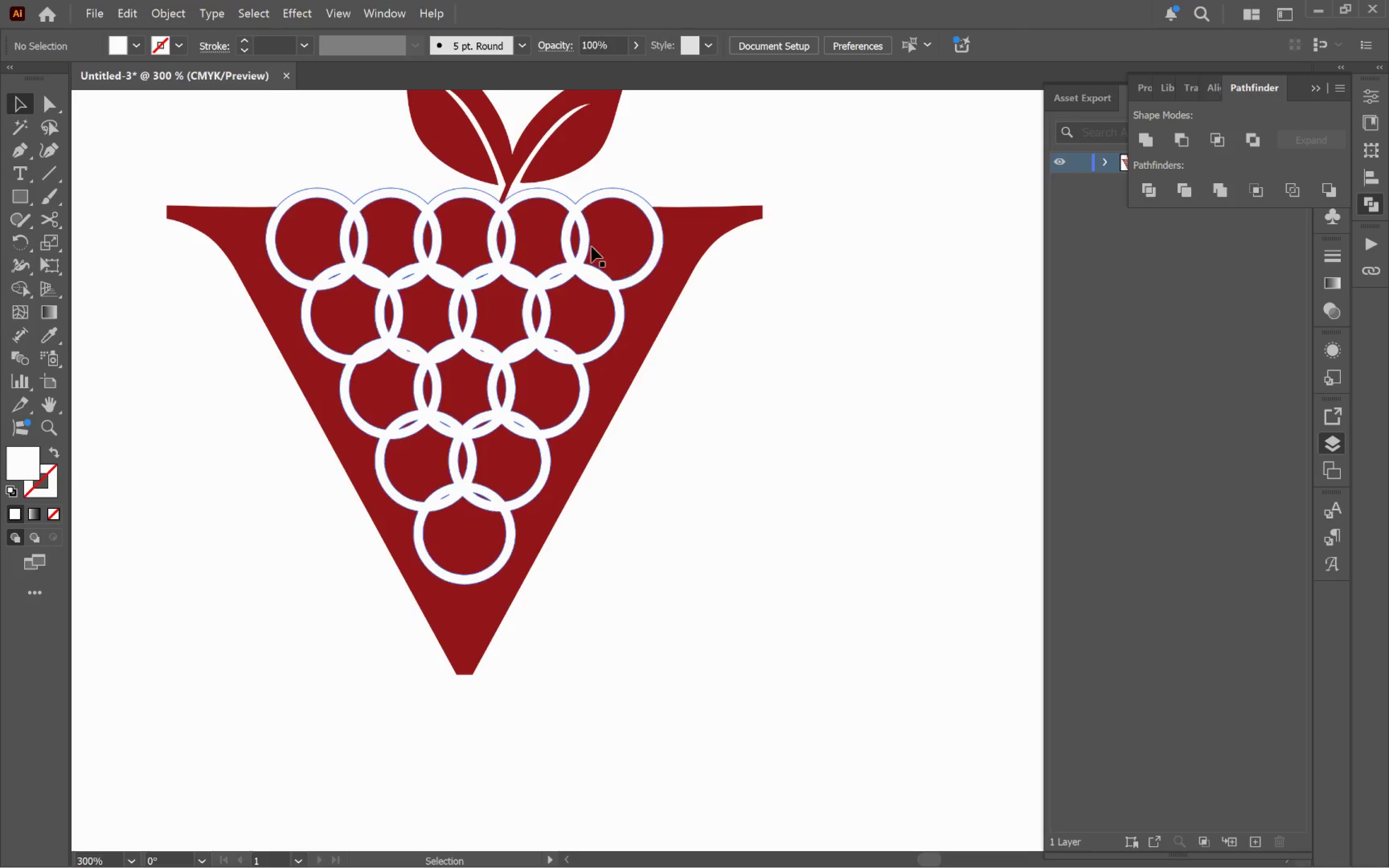 
left_click([541, 248])
 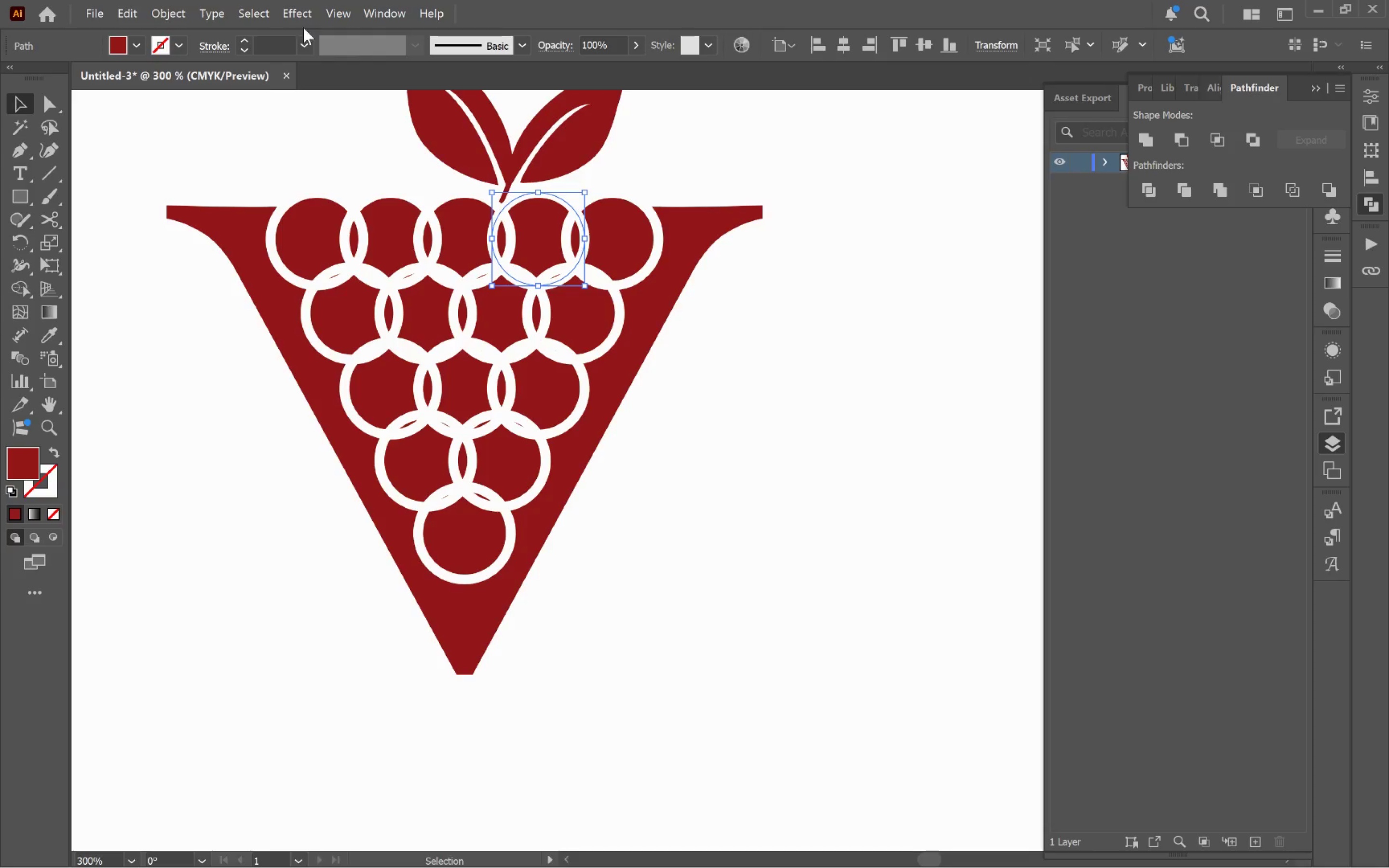 
left_click([264, 11])
 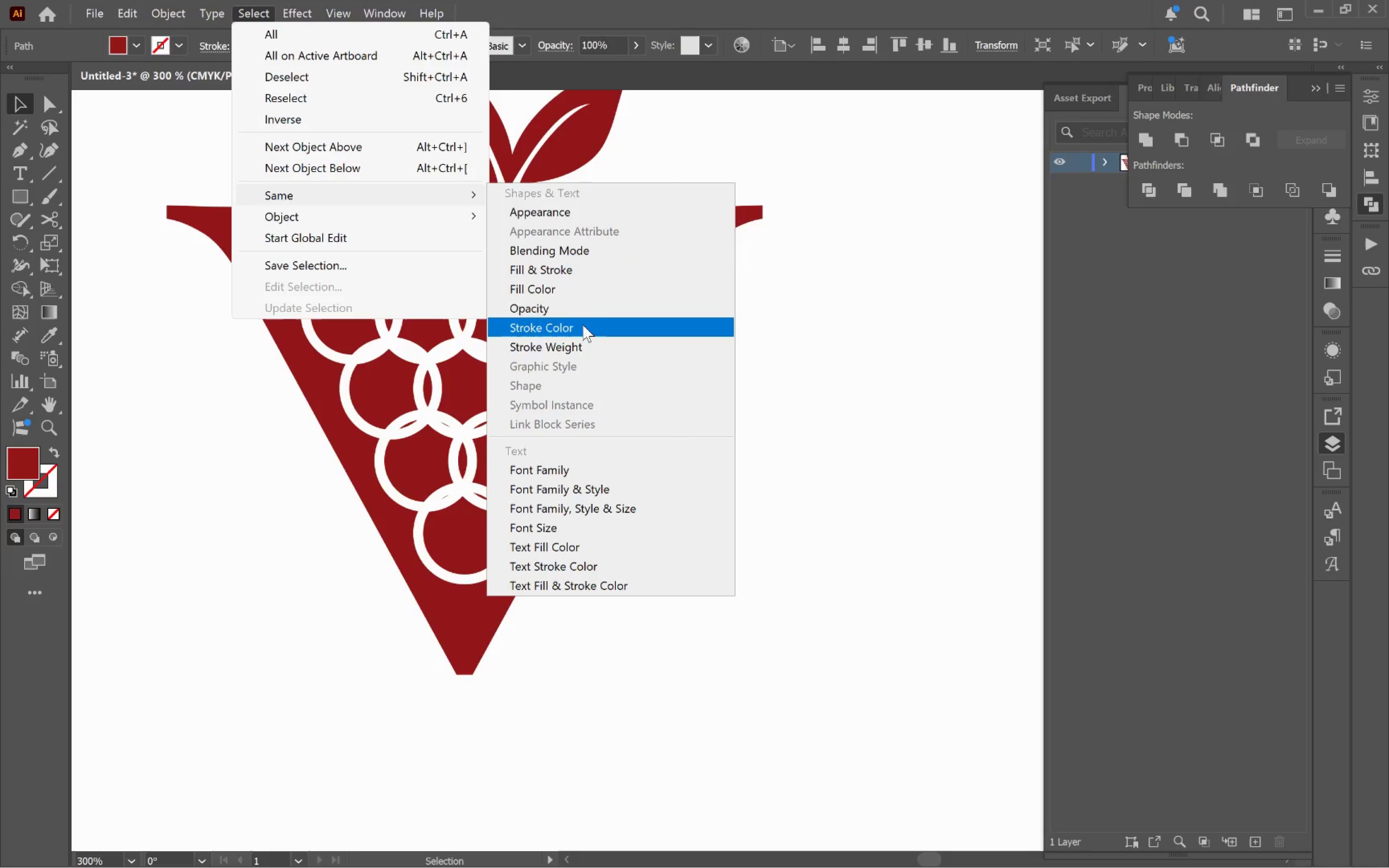 
left_click([581, 292])
 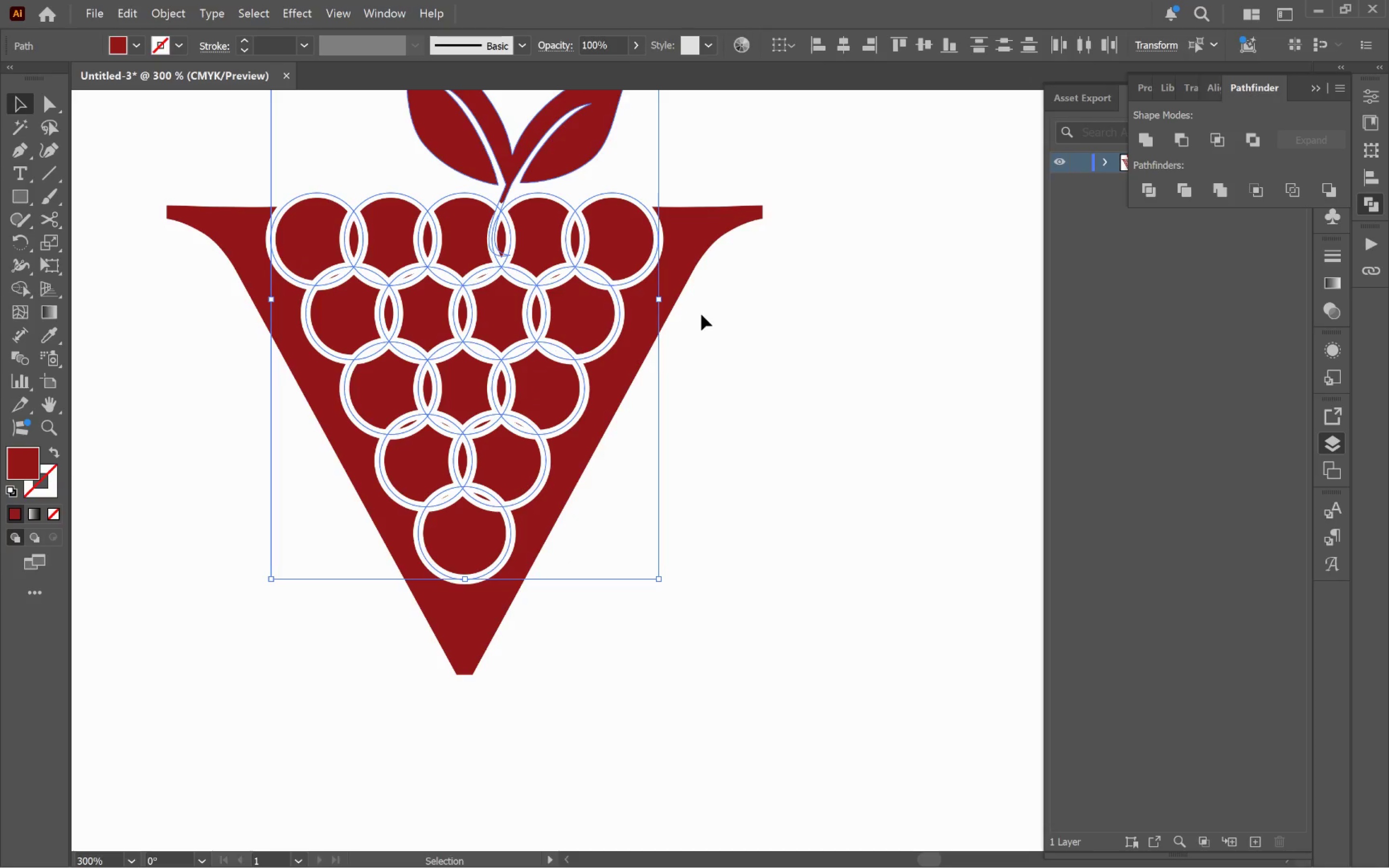 
hold_key(key=ShiftLeft, duration=0.77)
left_click([572, 143])
 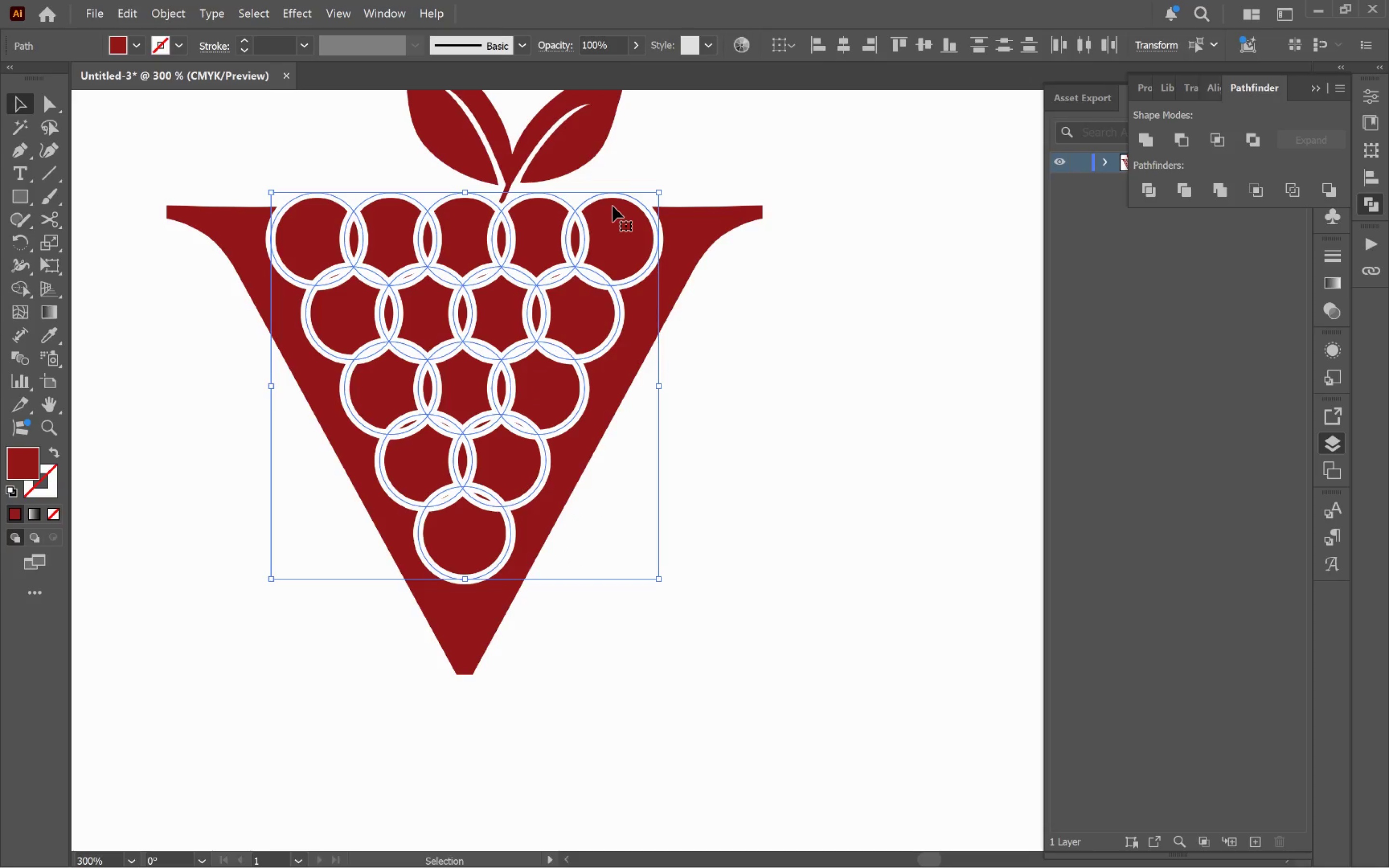 
key(Control+Shift+BracketRight)
 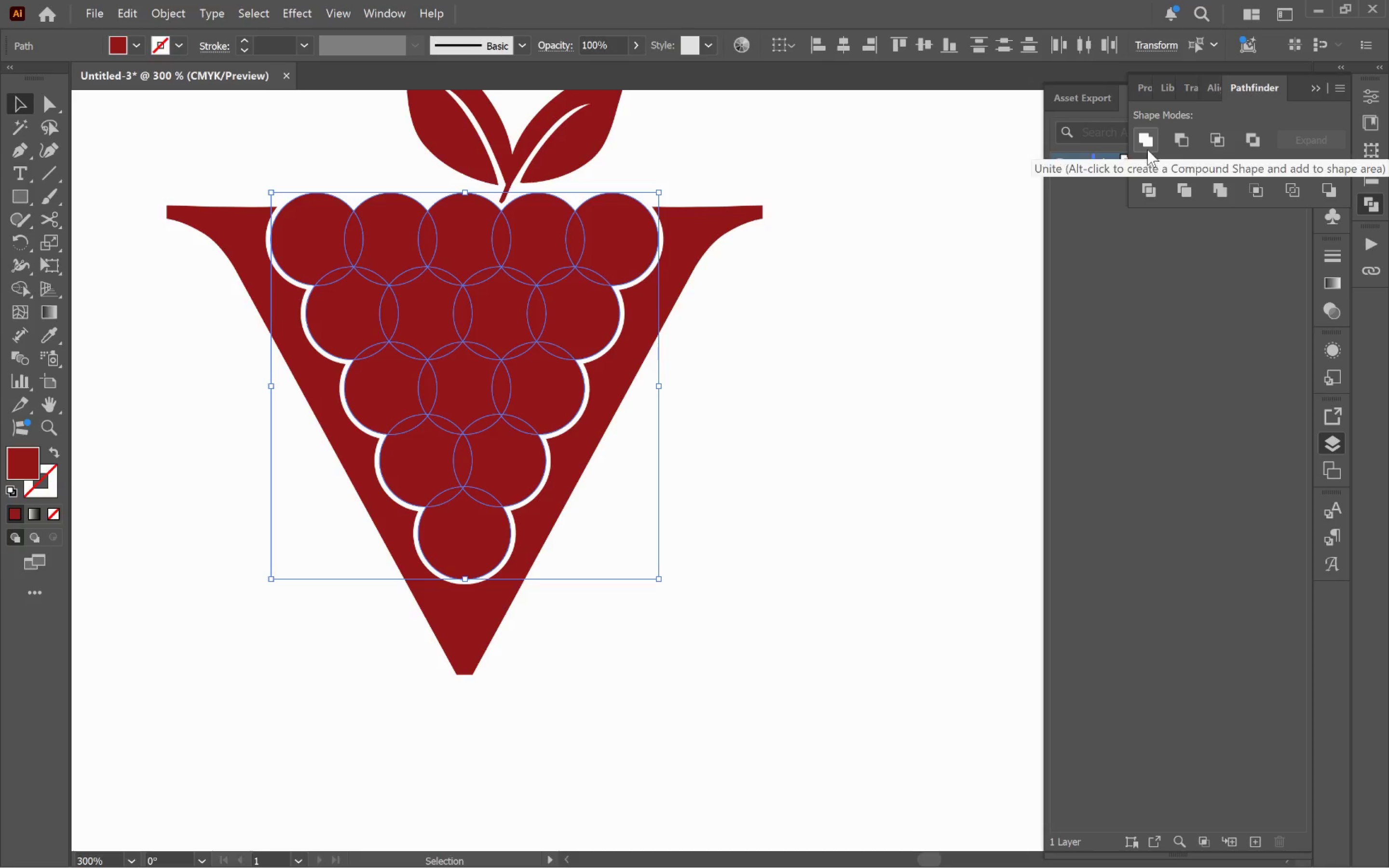 
wait(5.94)
 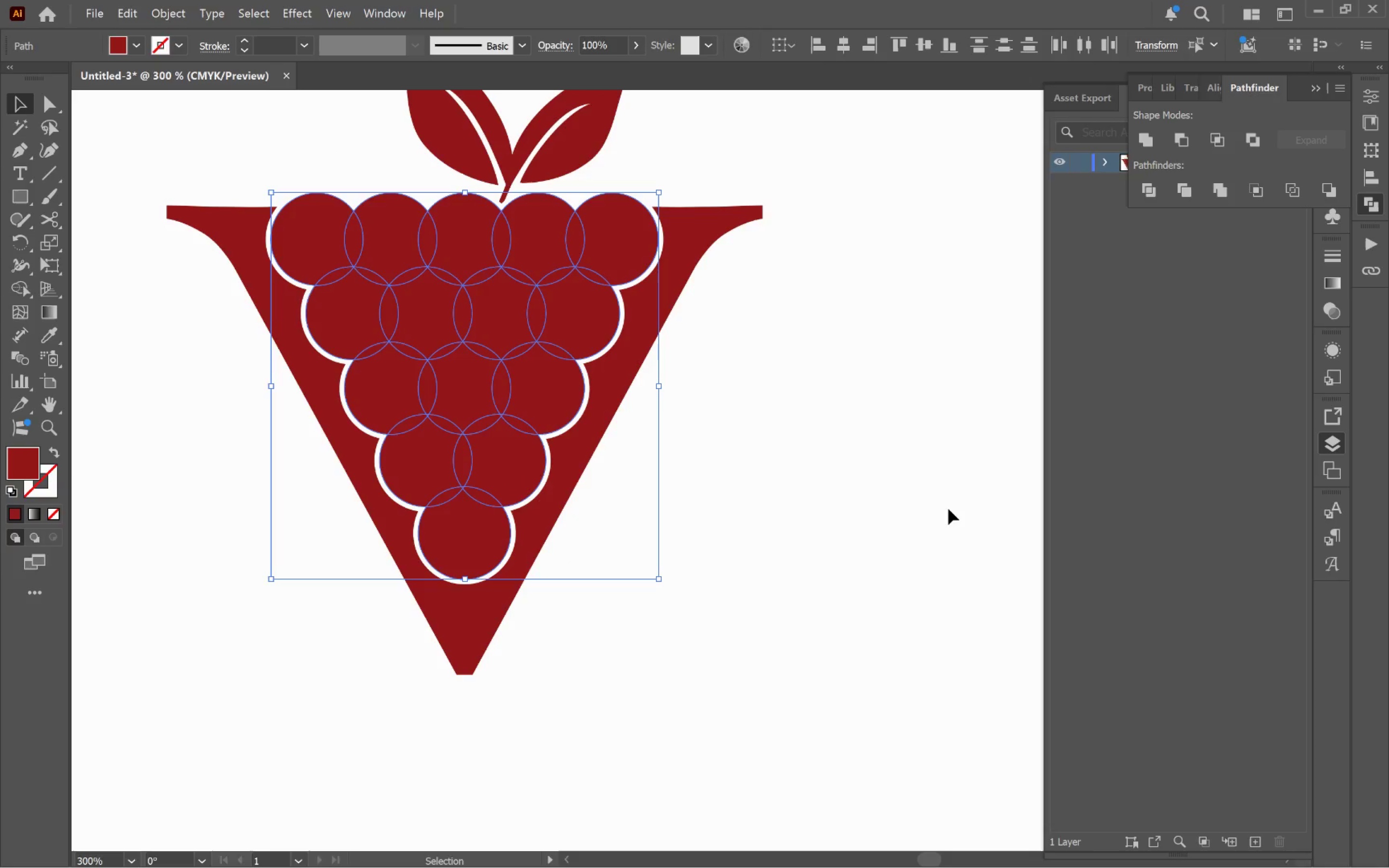 
key(Control+Z)
 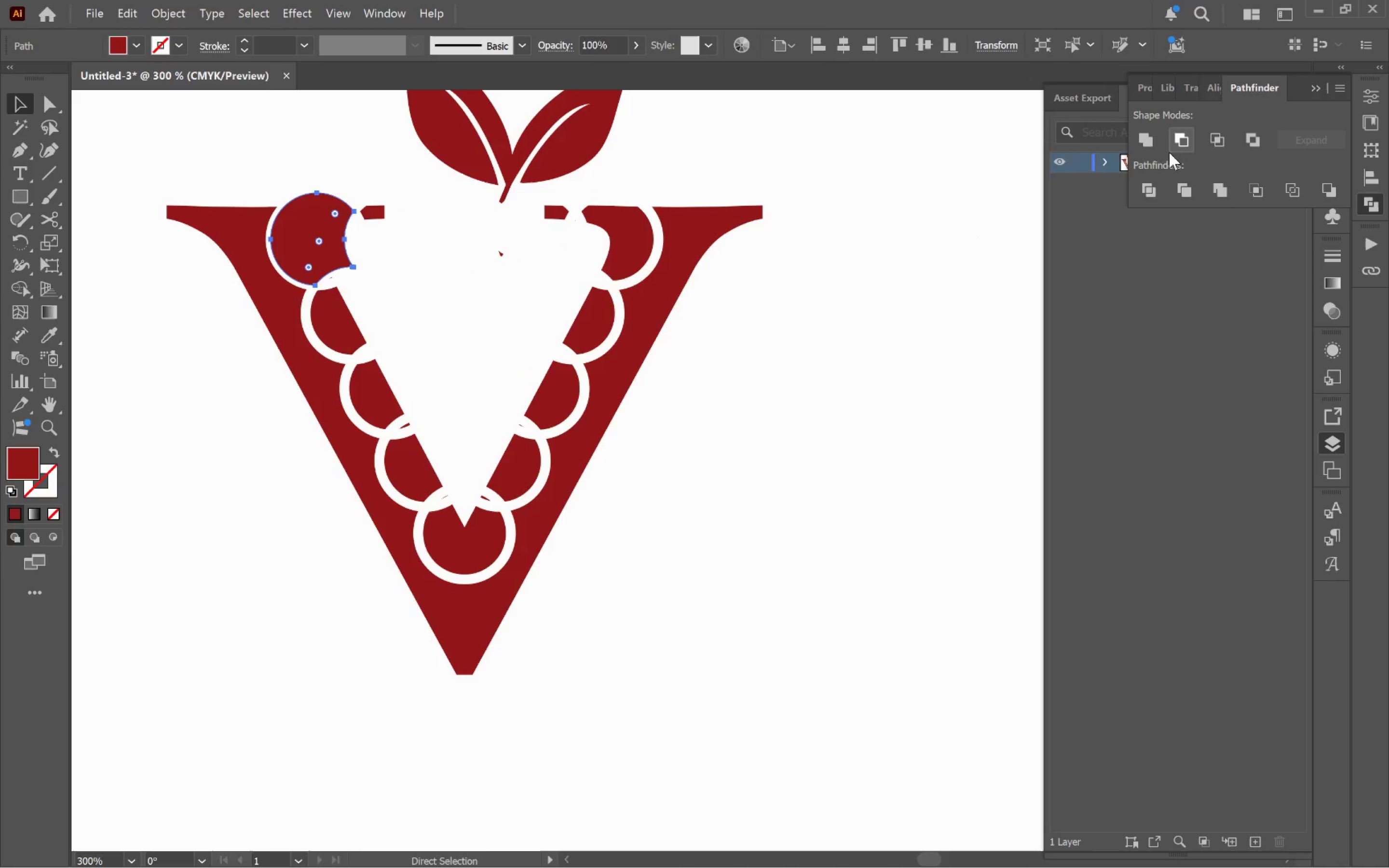 
key(Control+Z)
 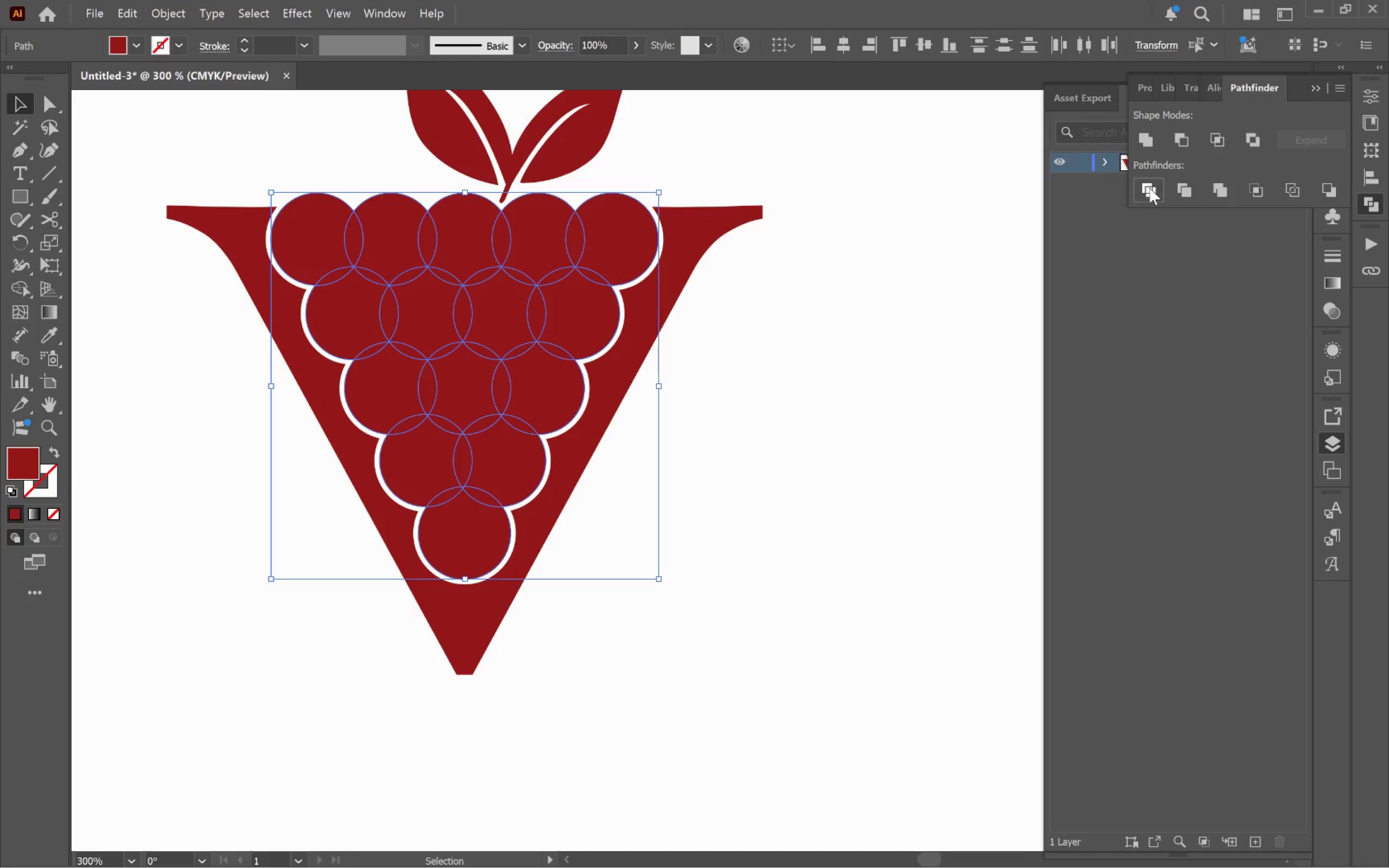 
left_click([830, 406])
 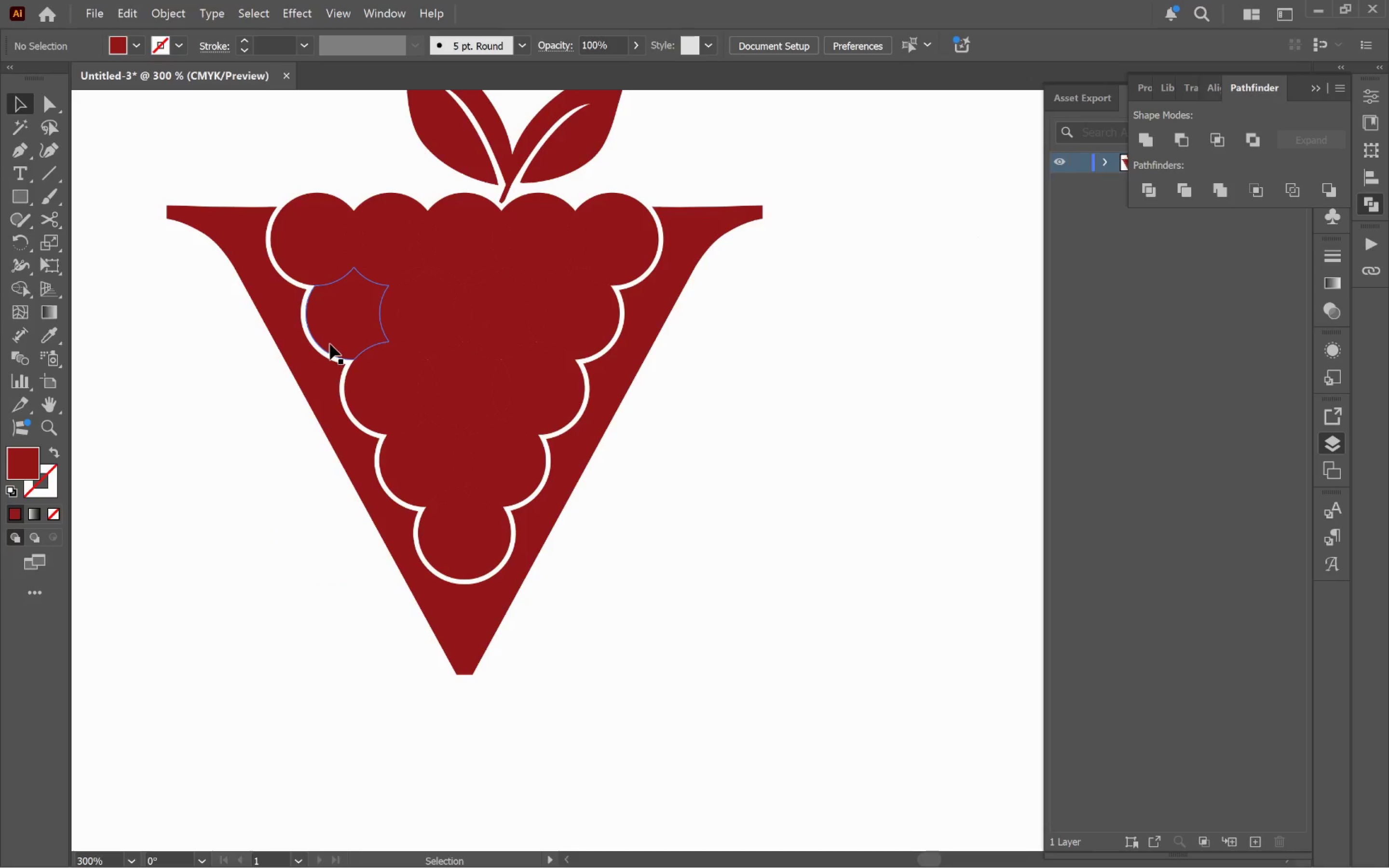 
left_click([350, 321])
 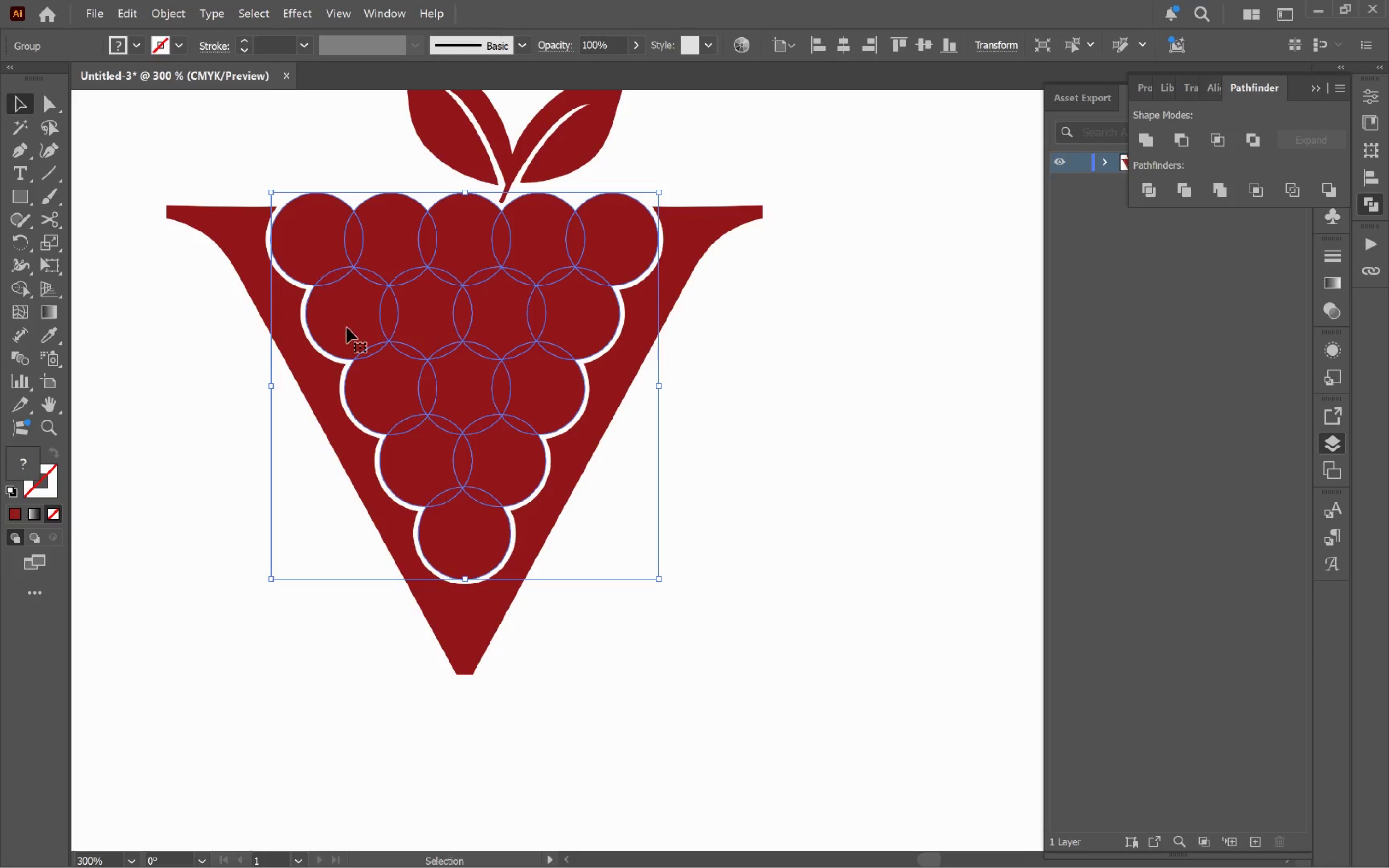 
right_click([347, 326])
 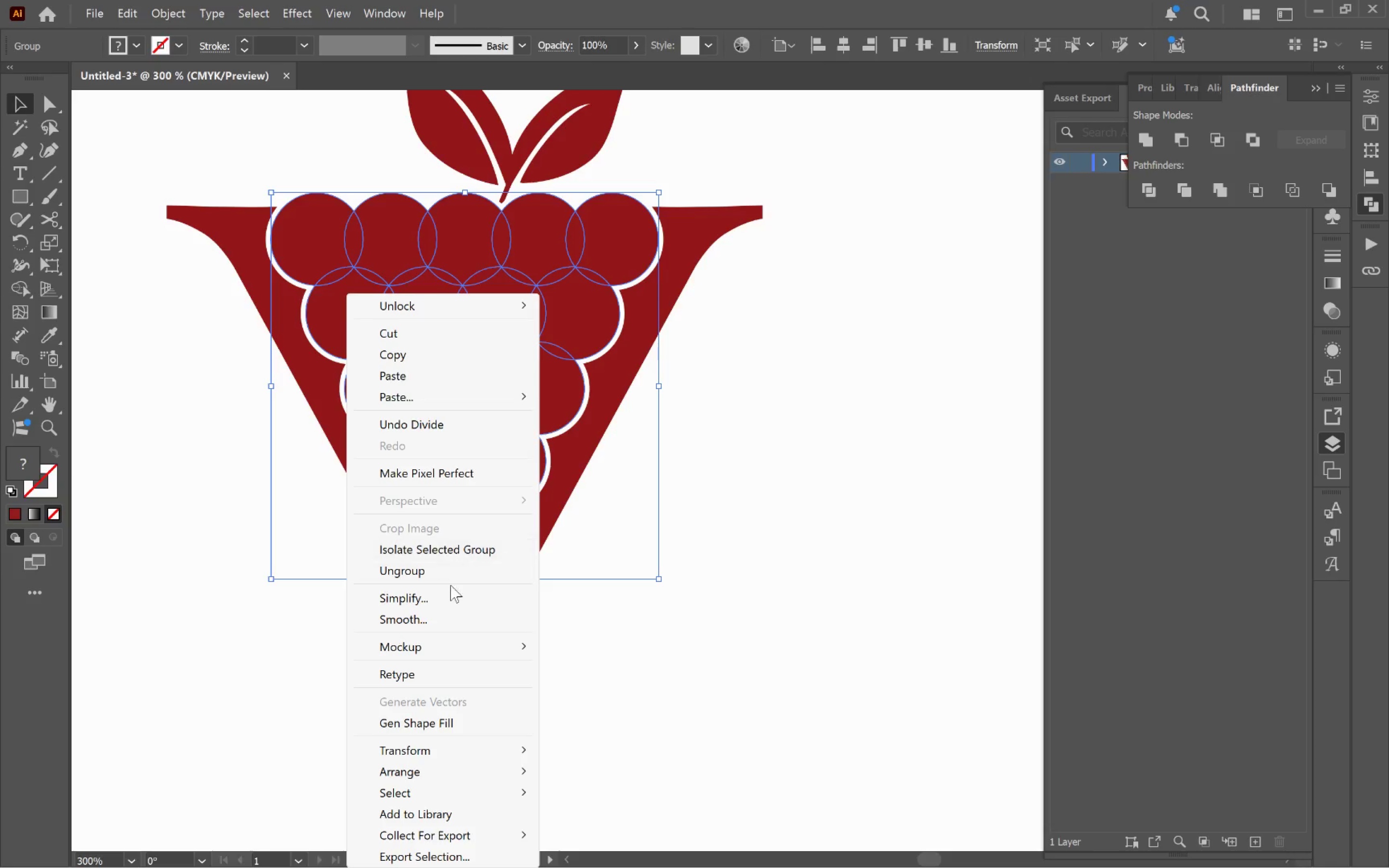 
left_click([449, 574])
 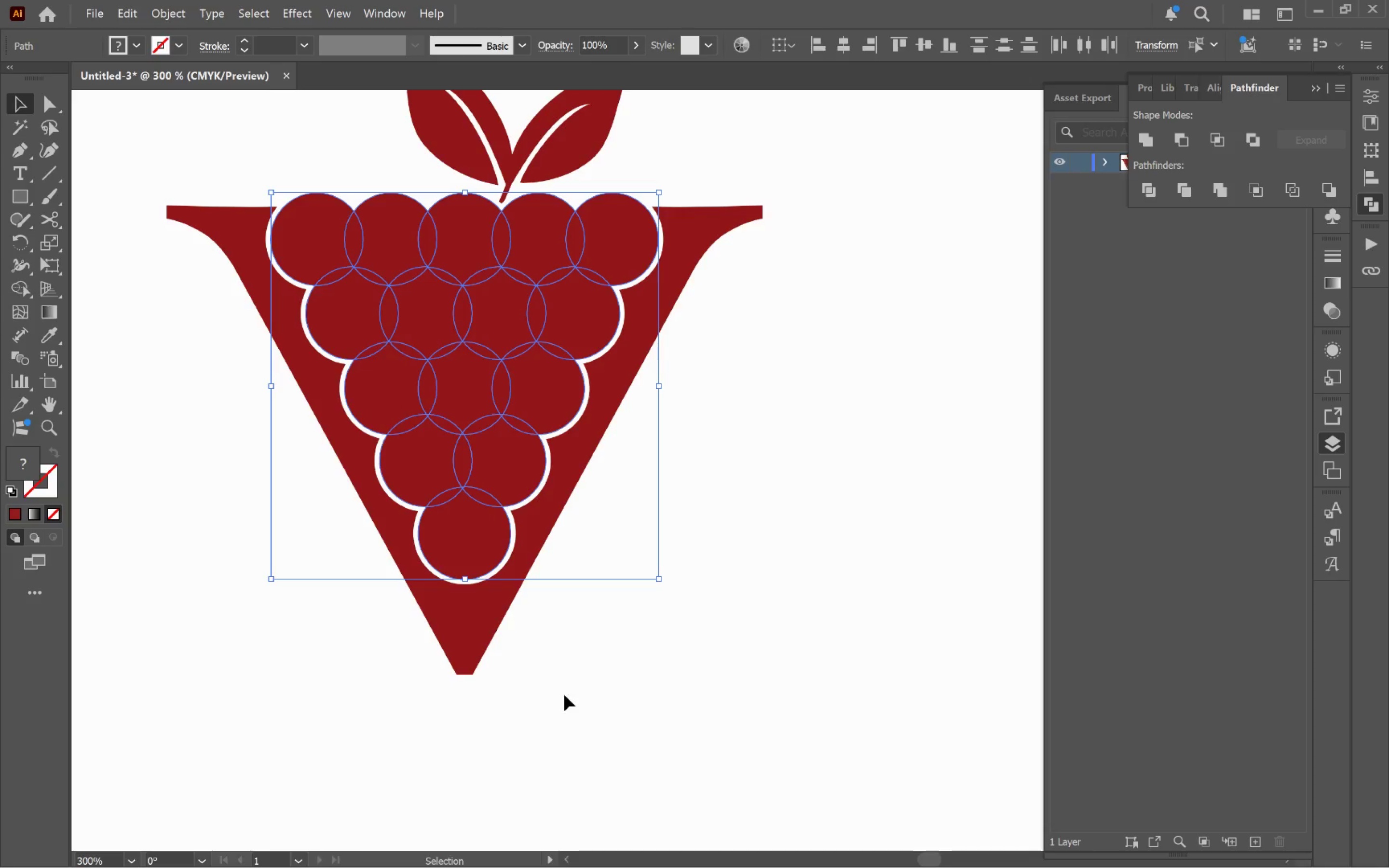 
left_click([564, 695])
 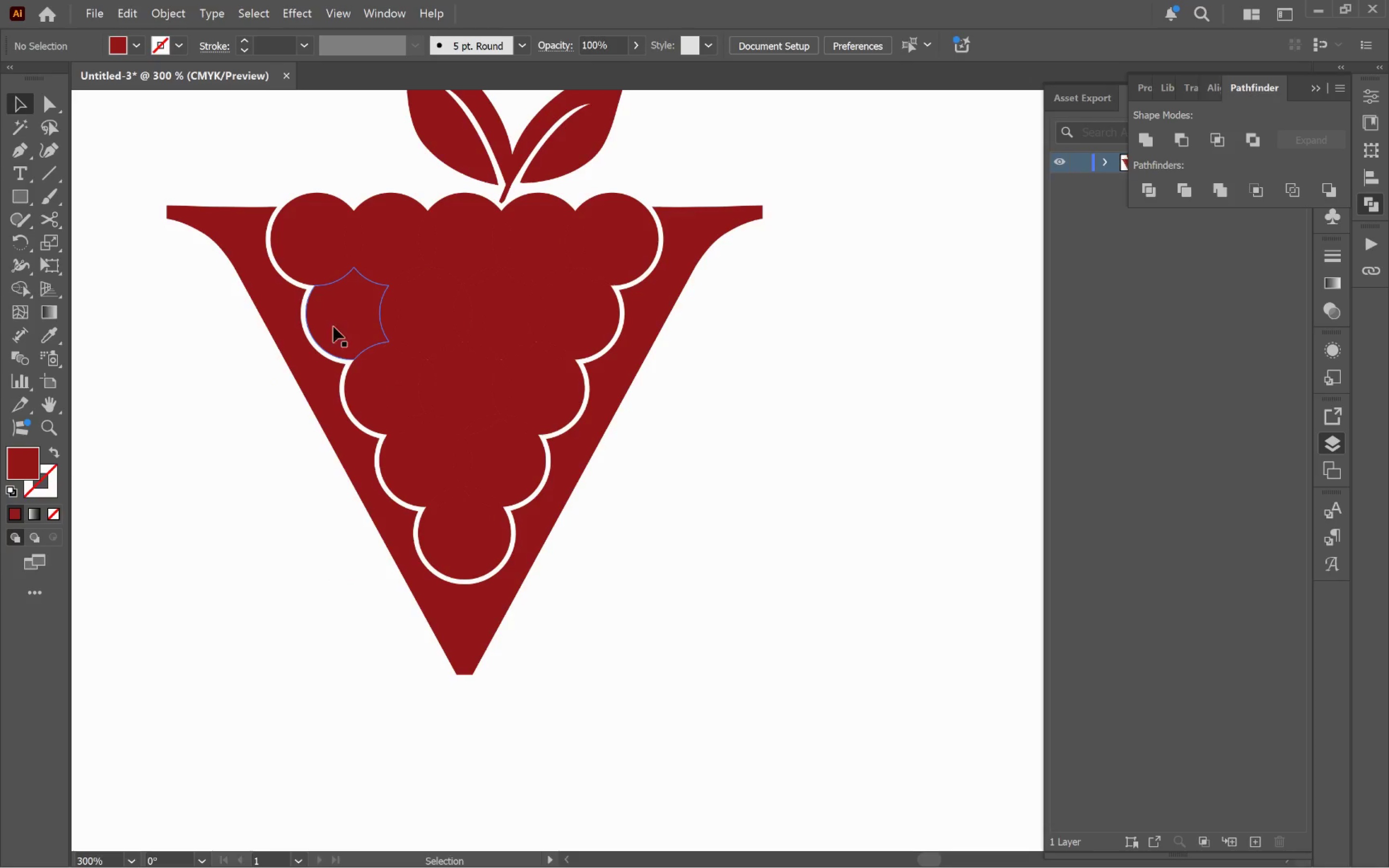 
left_click([330, 322])
 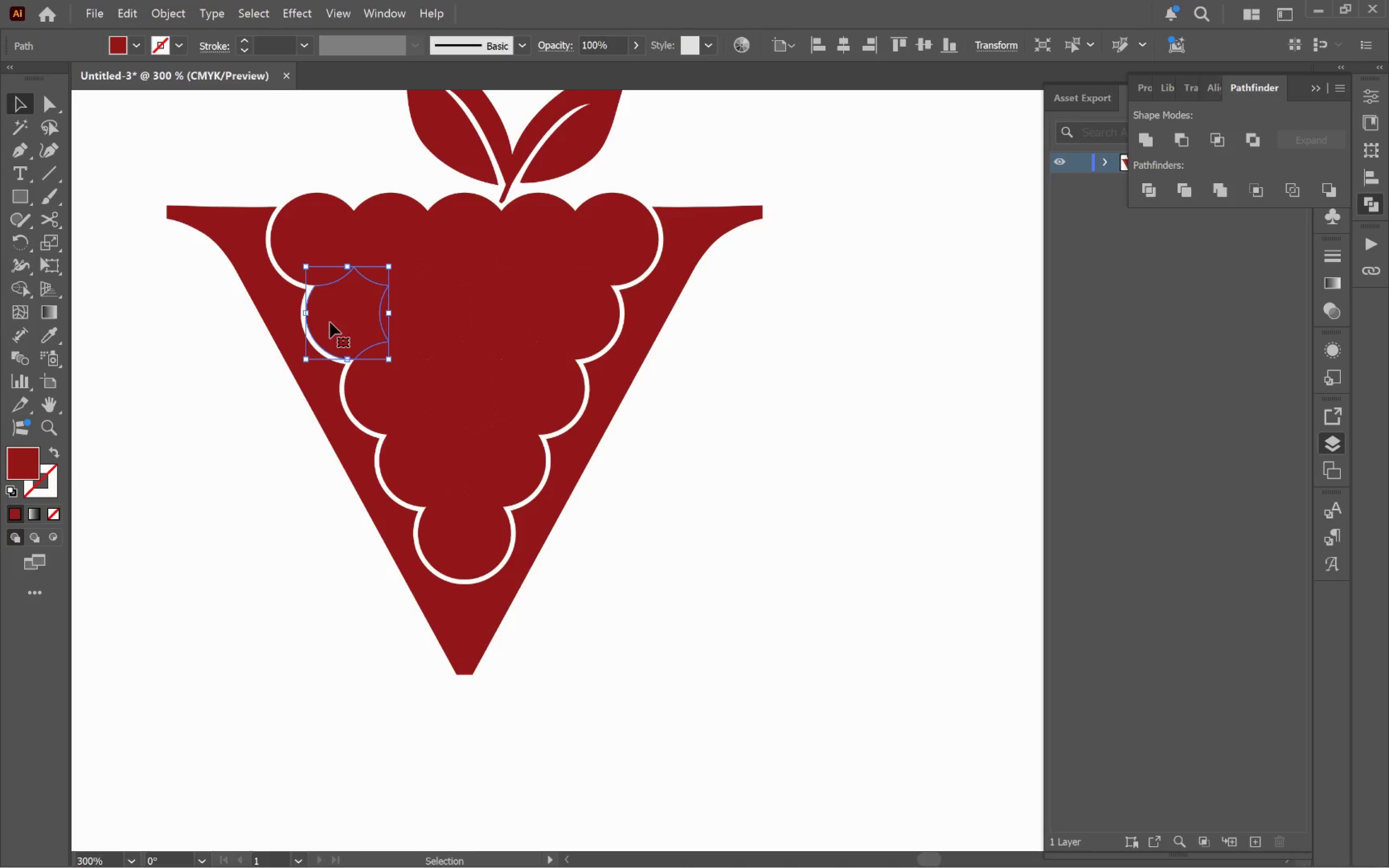 
hold_key(key=ShiftLeft, duration=0.71)
 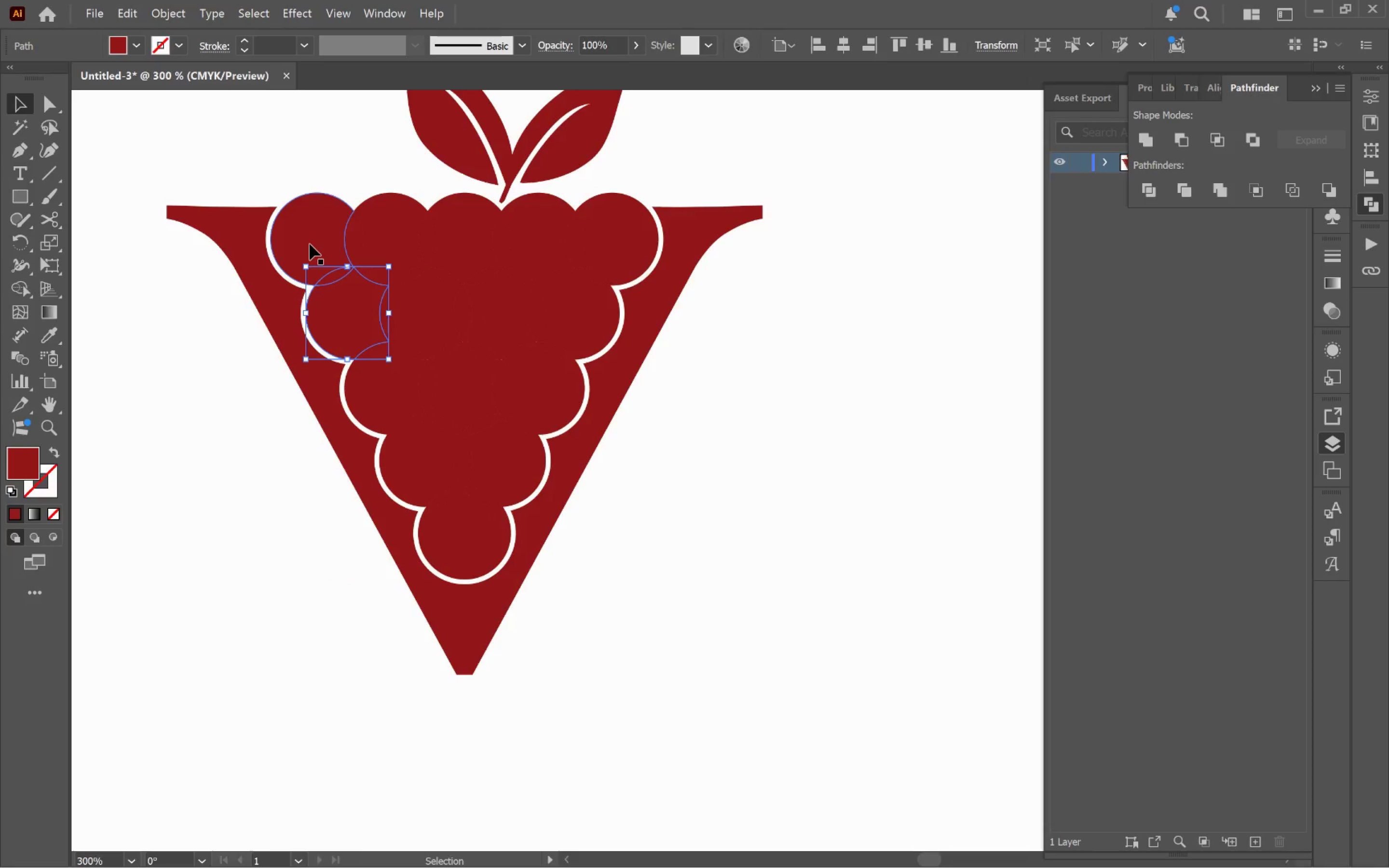 
hold_key(key=ShiftLeft, duration=0.84)
left_click([310, 243])
 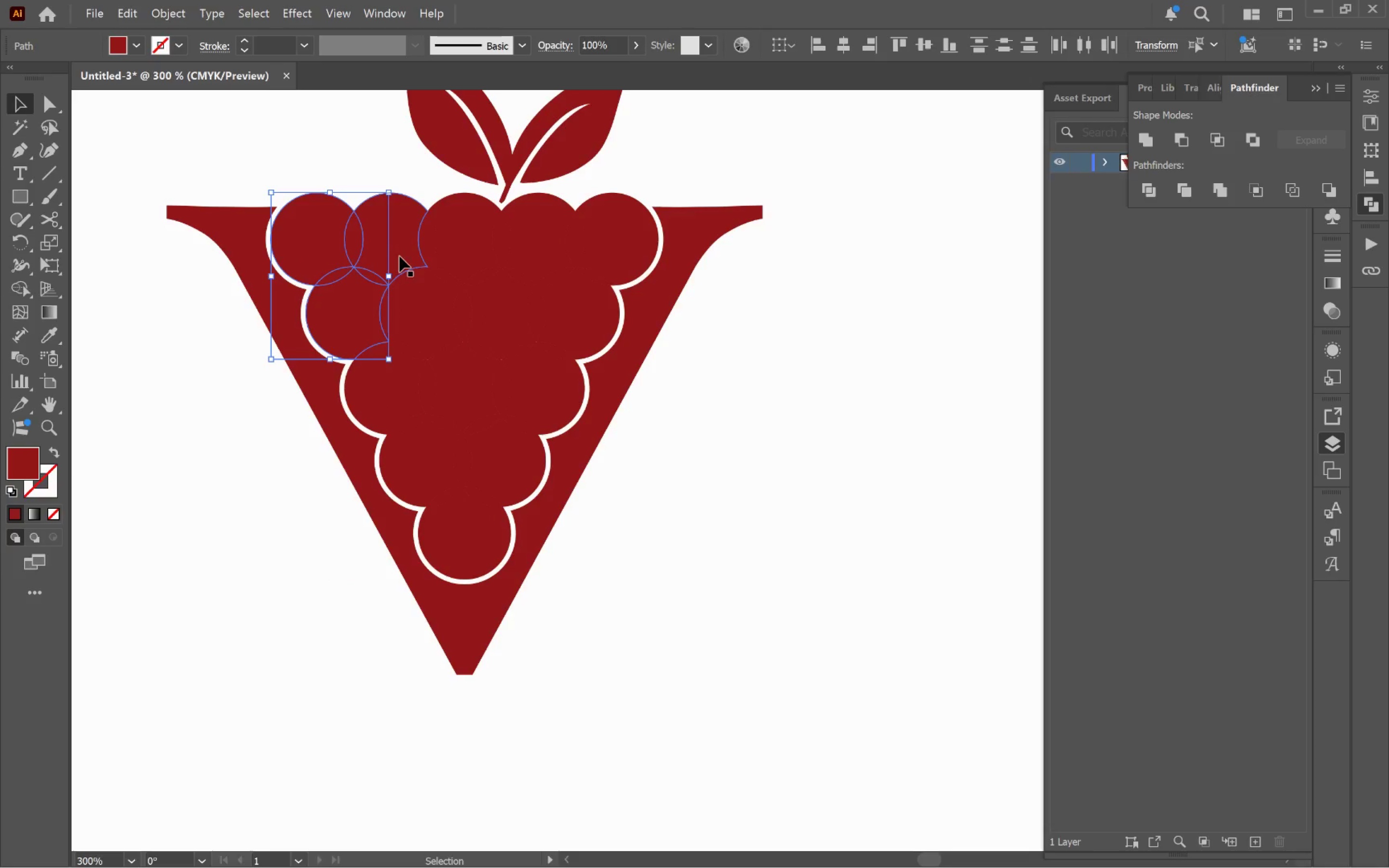 
left_click([397, 256])
 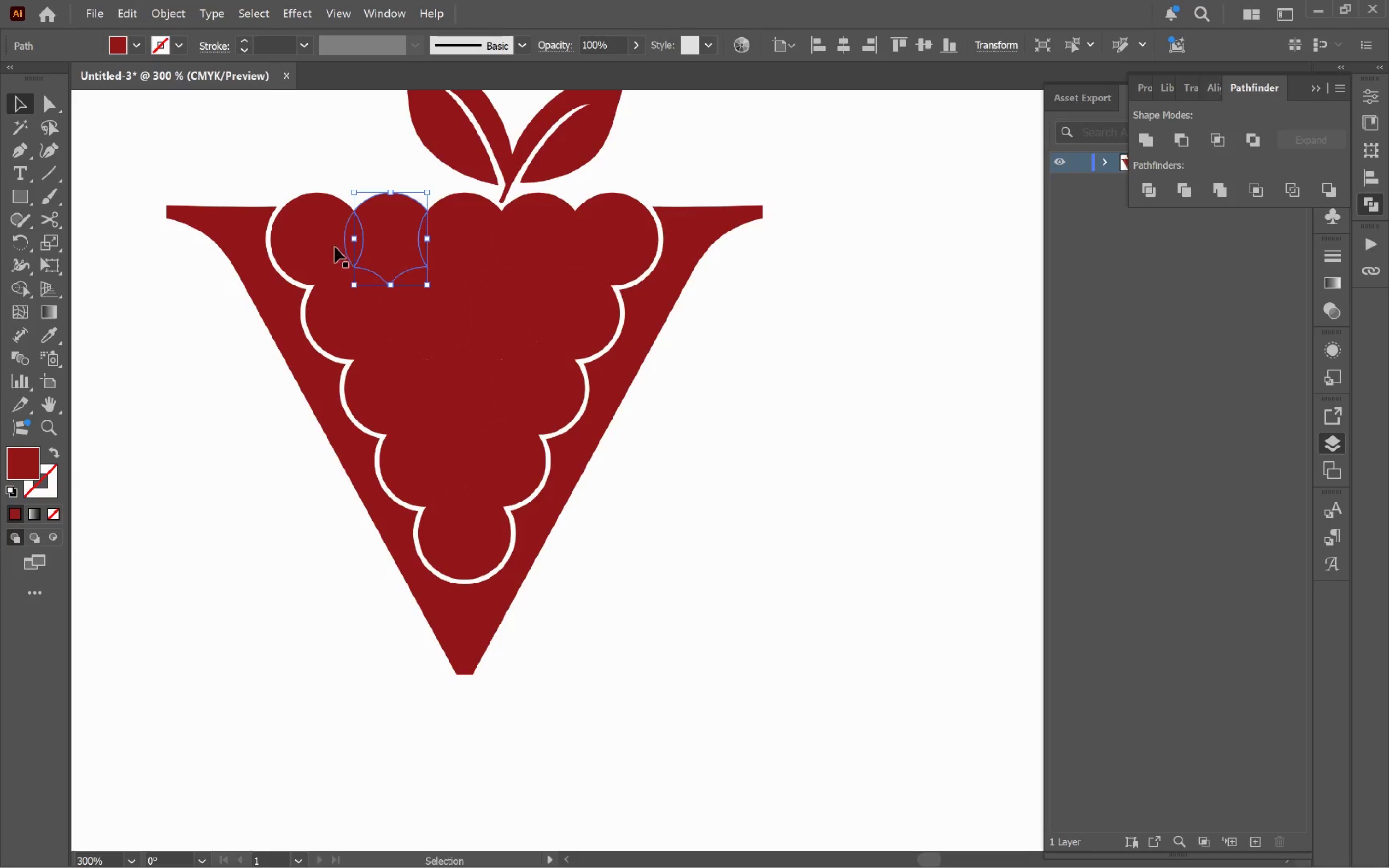 
hold_key(key=ShiftLeft, duration=0.56)
left_click([326, 246])
 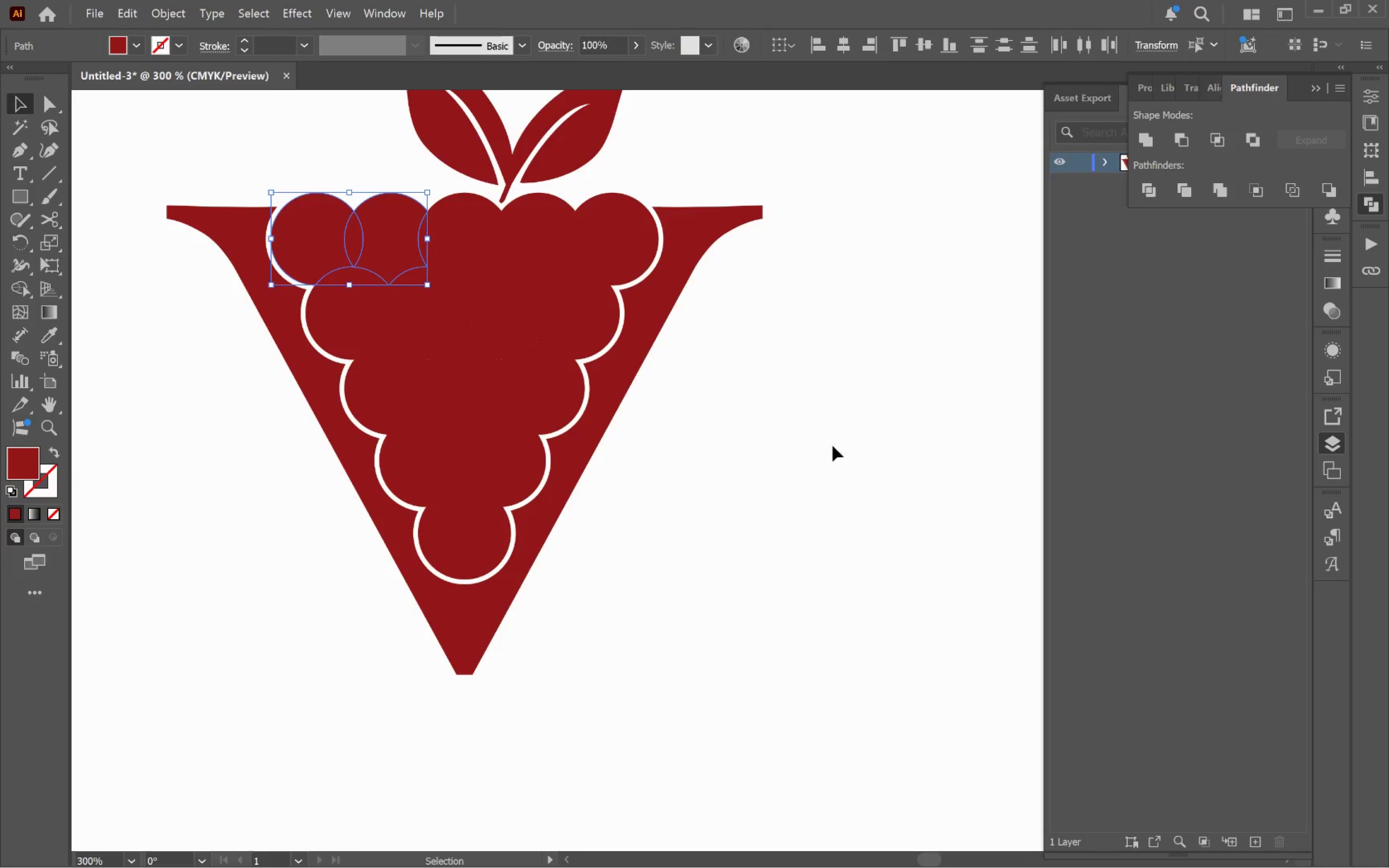 
left_click([883, 507])
 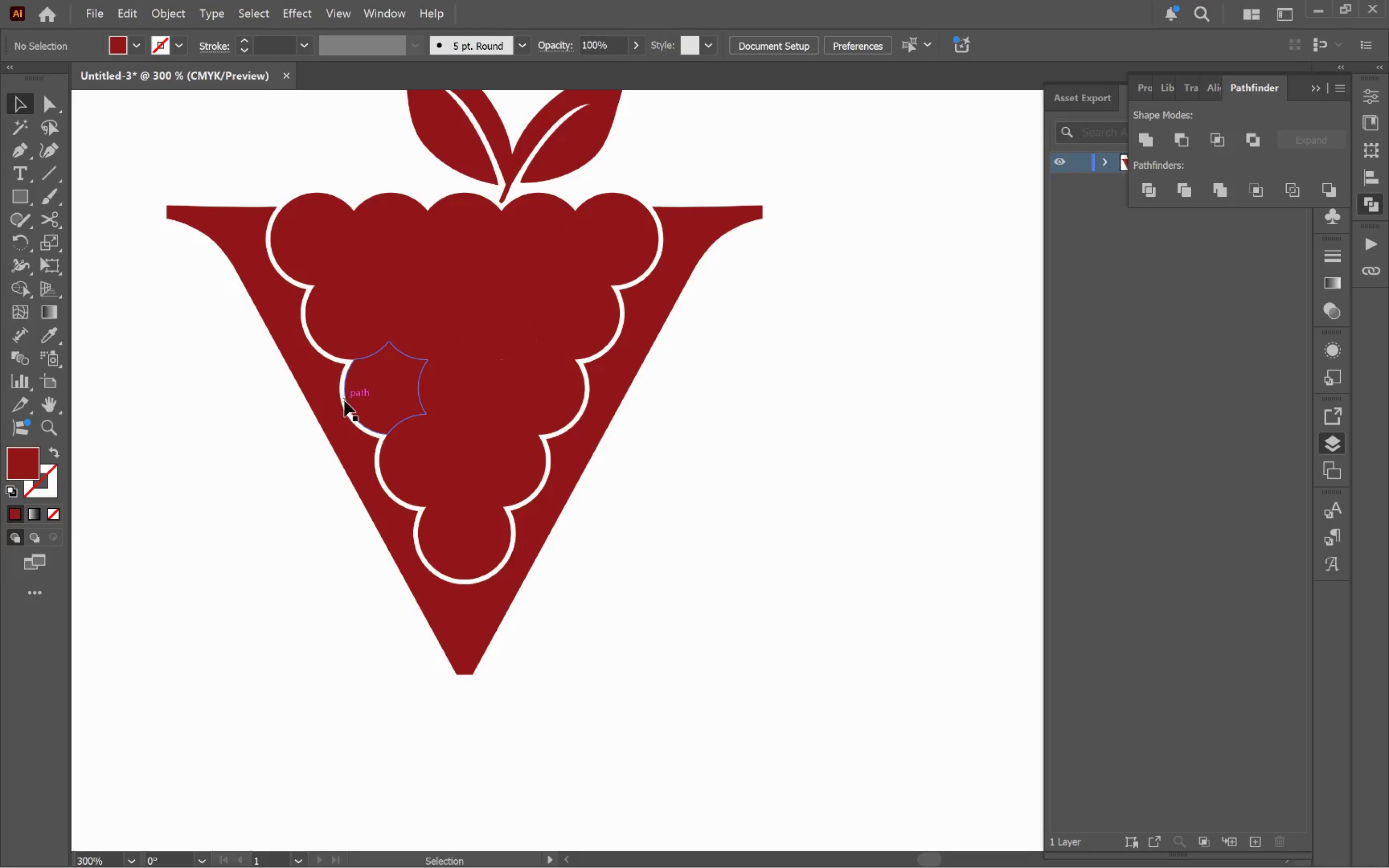 
left_click([343, 407])
 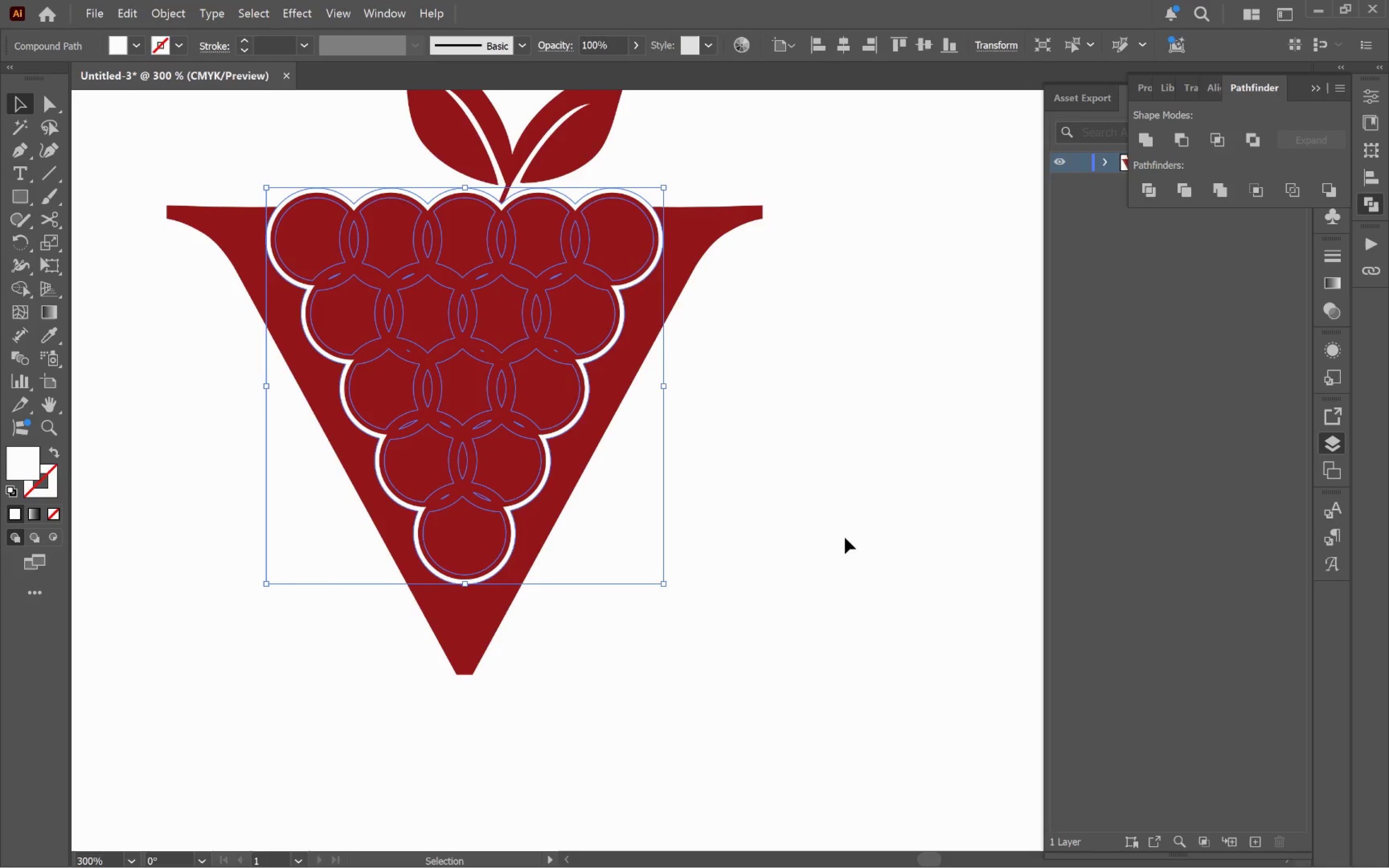 
key(Control+Shift+BracketRight)
 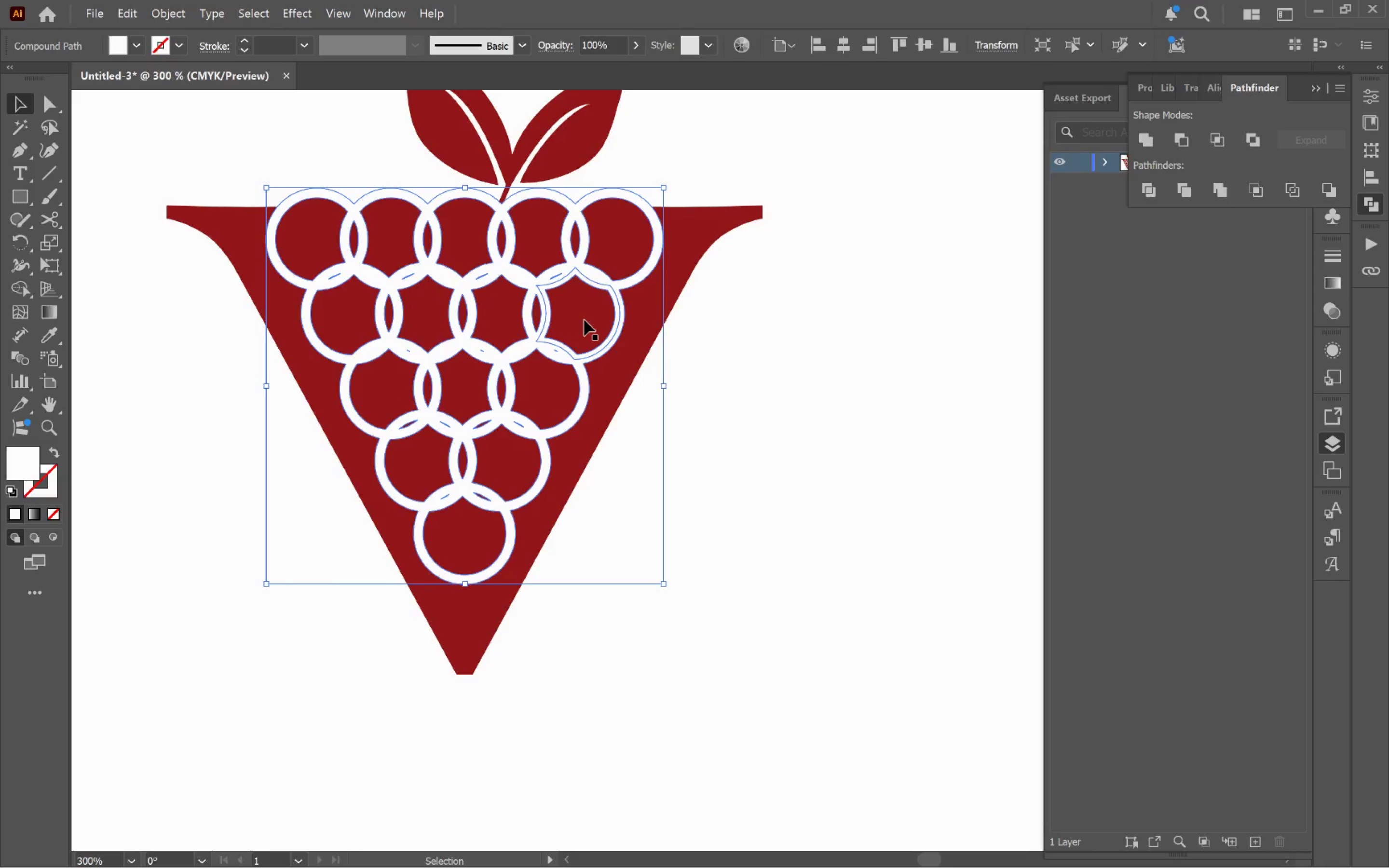 
left_click([847, 444])
 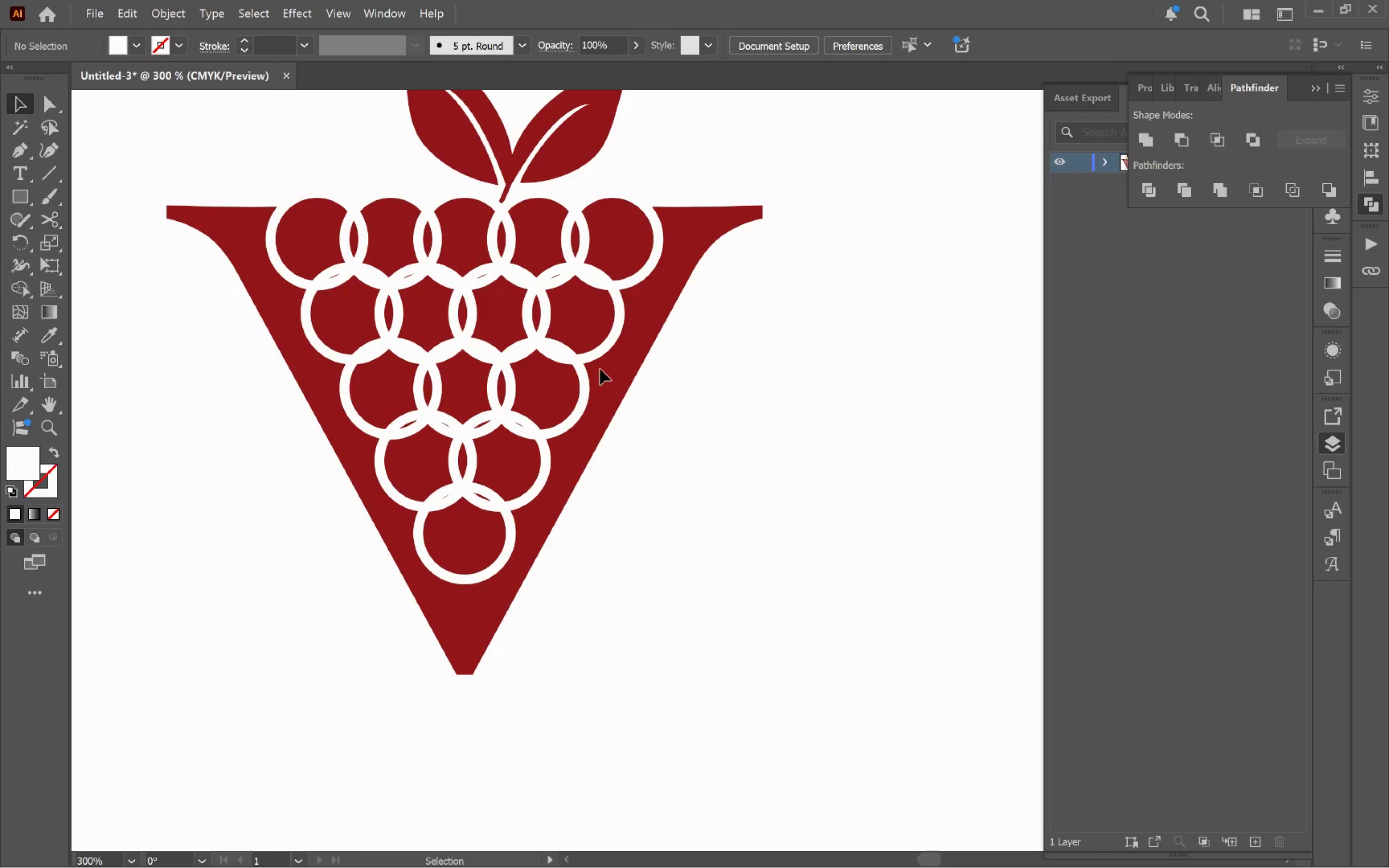 
left_click([599, 354])
 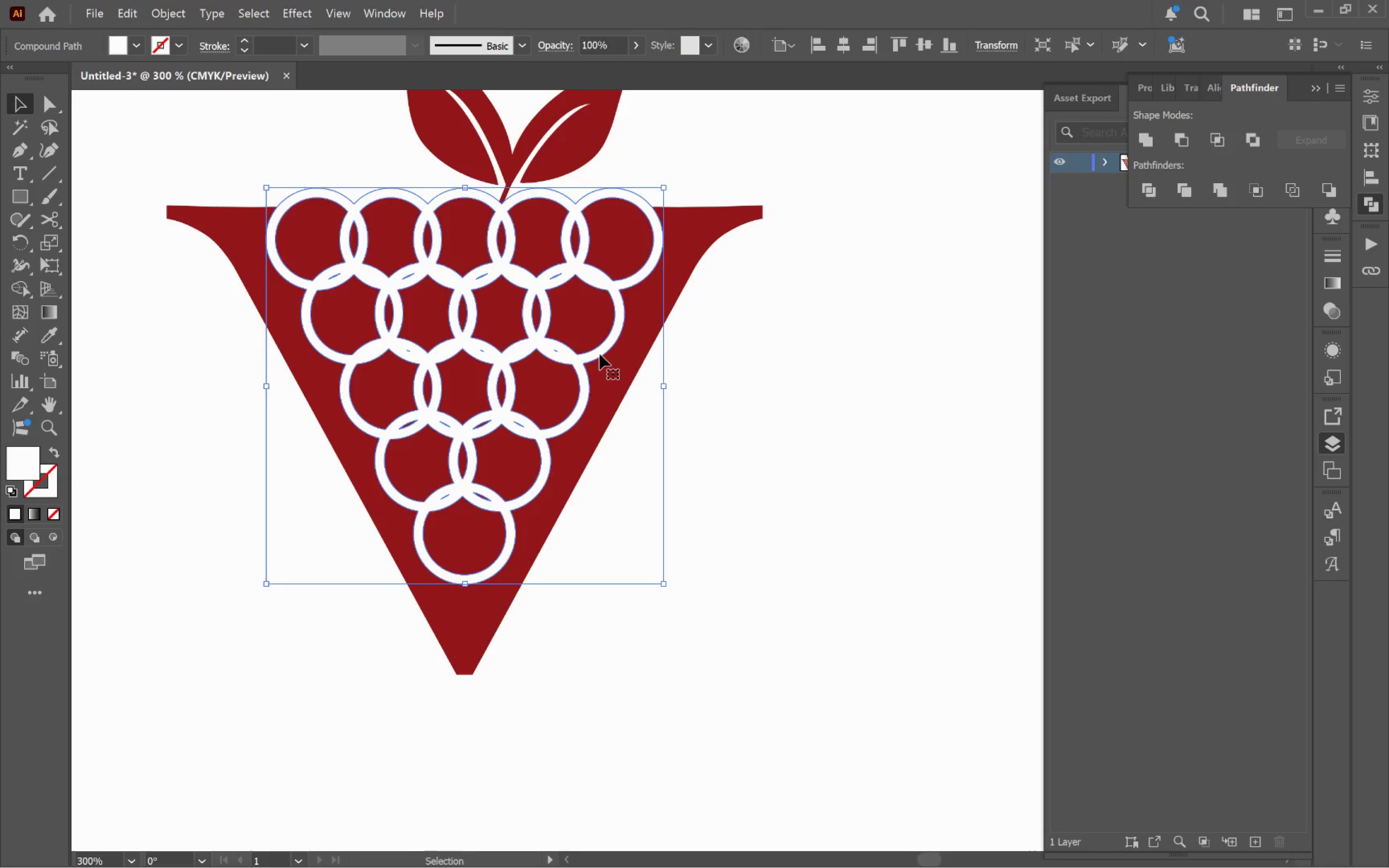 
key(Alt+Control+2)
 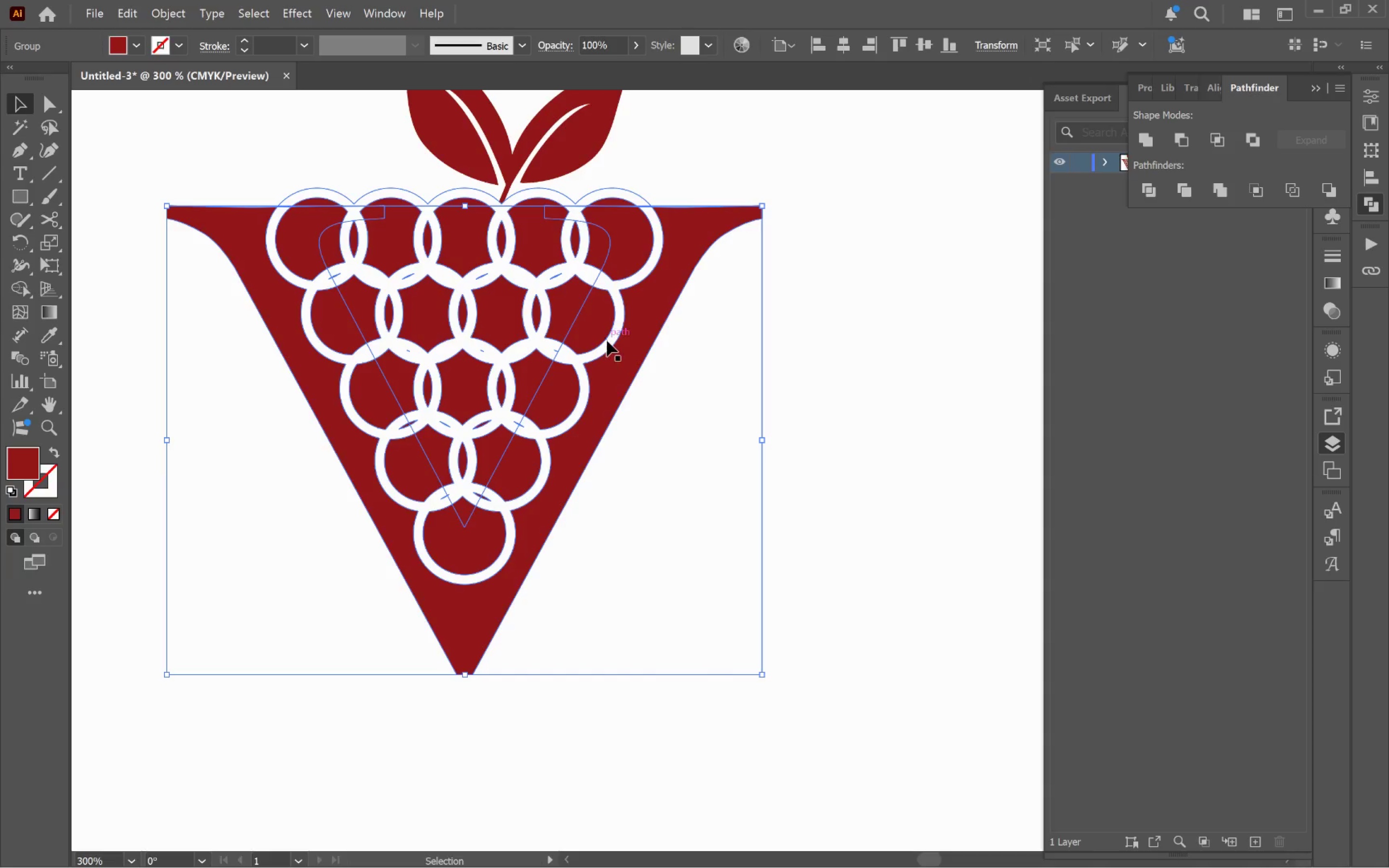 
hold_key(key=ShiftLeft, duration=2.63)
left_click([578, 365])
 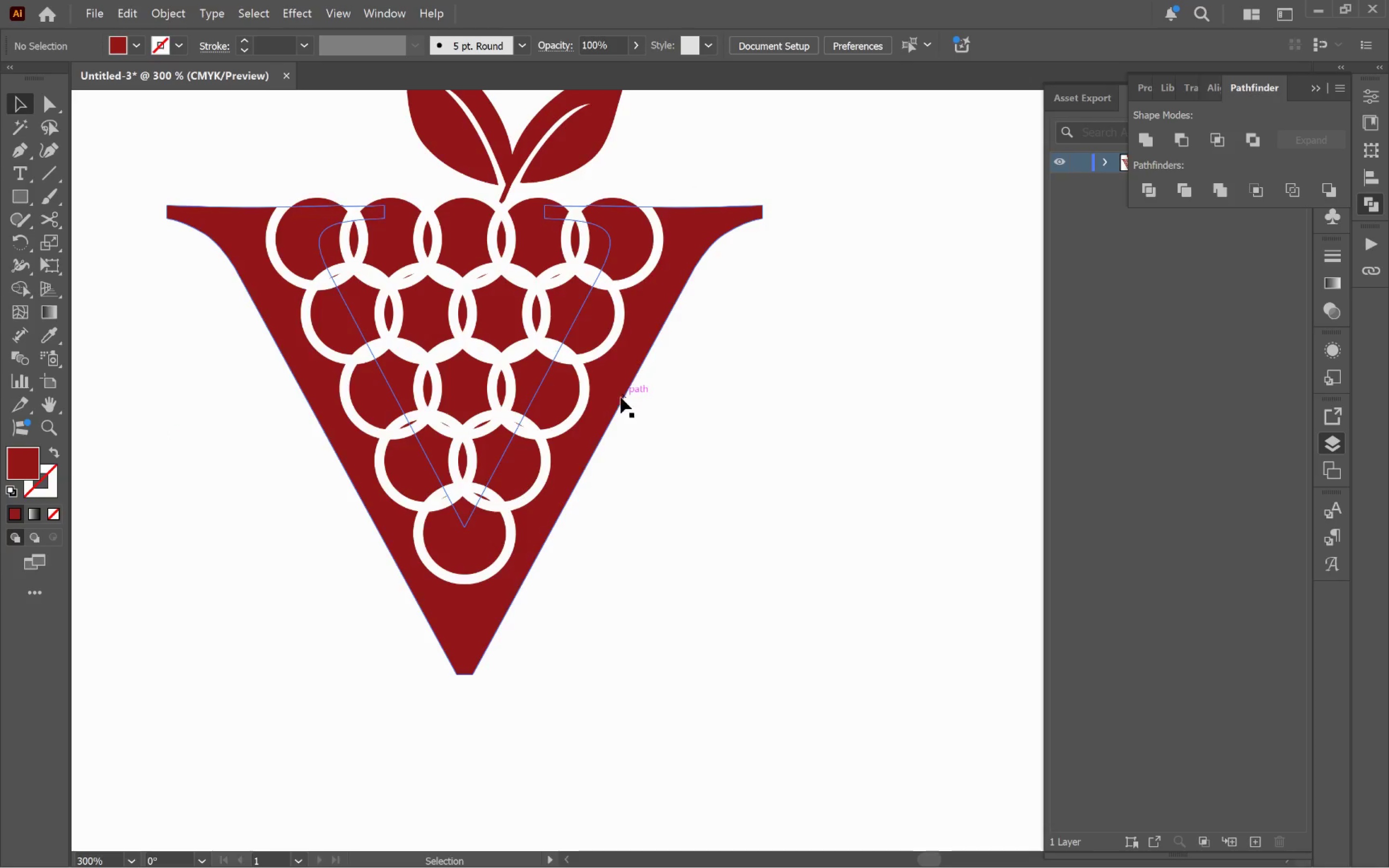 
left_click([582, 392])
 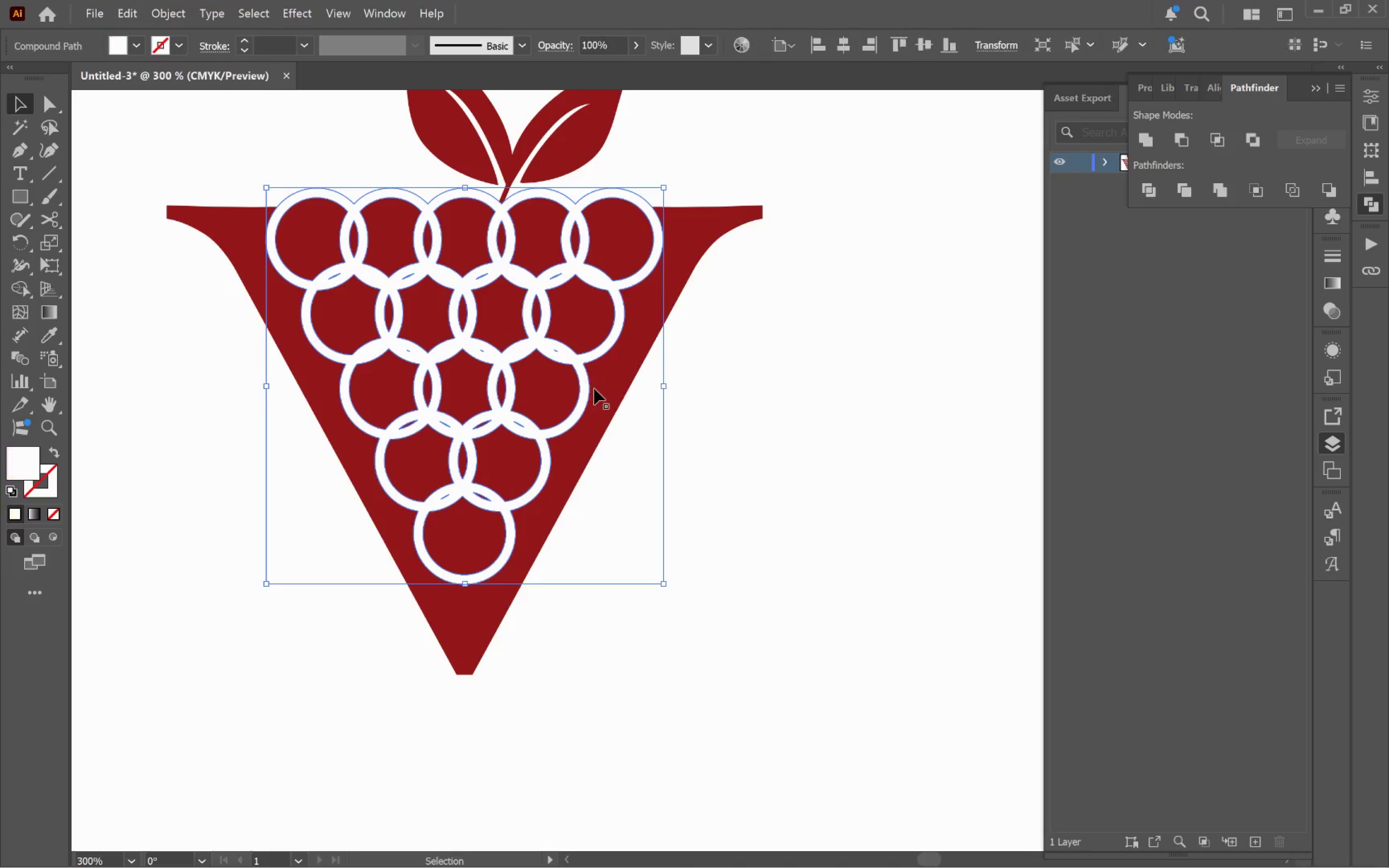 
hold_key(key=ShiftLeft, duration=0.62)
double_click([619, 378])
 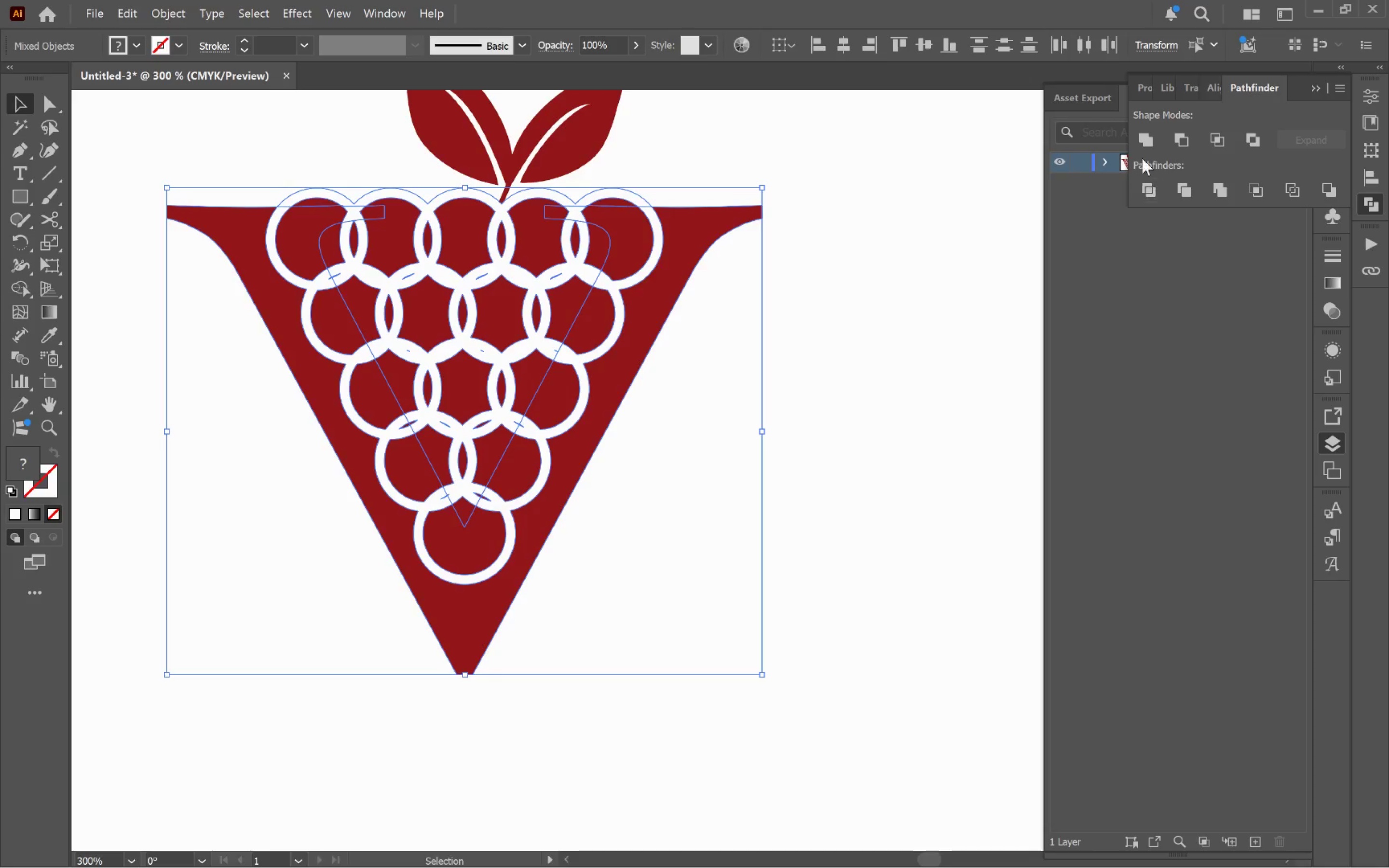 
left_click([1154, 133])
 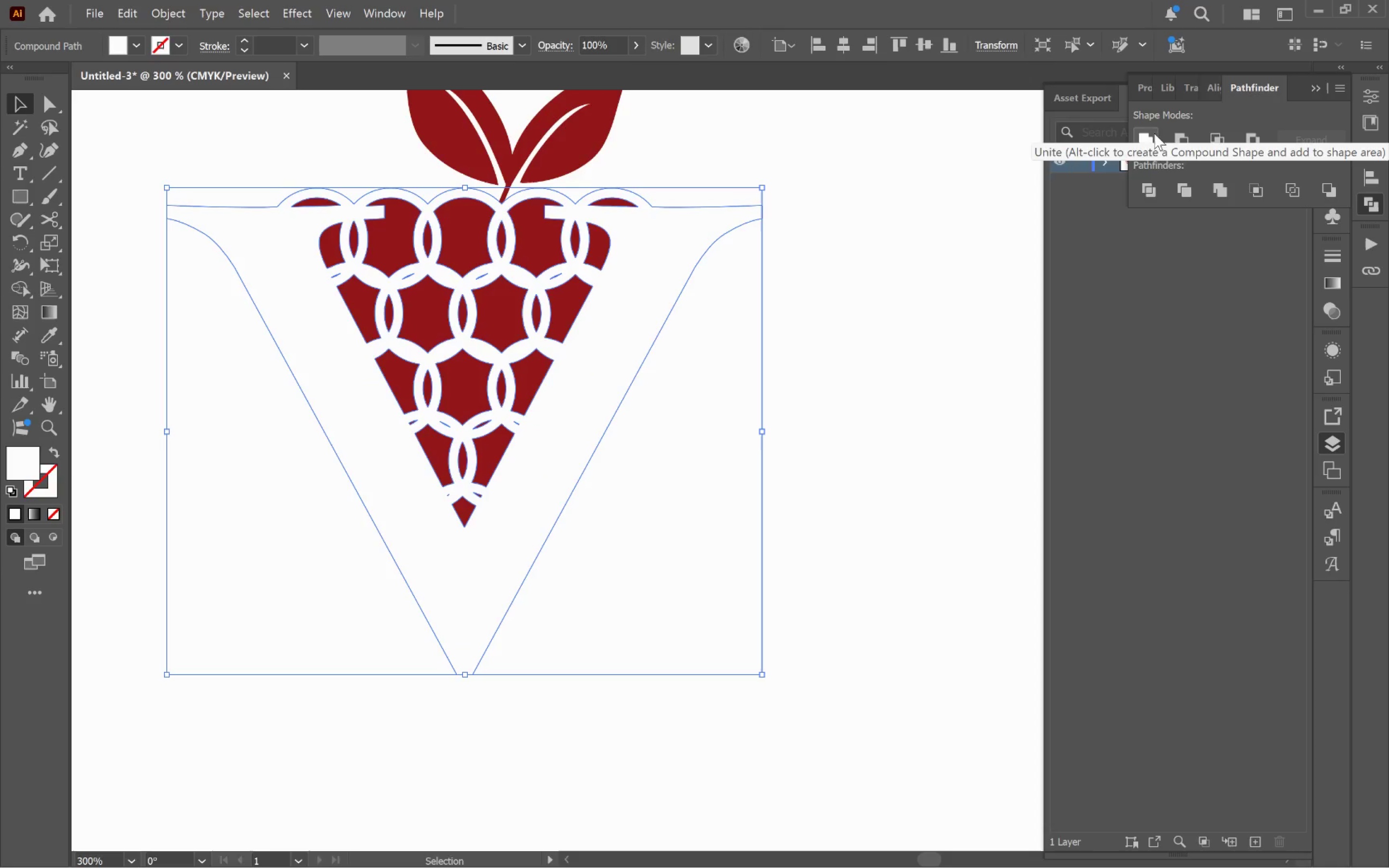 
key(Control+Z)
 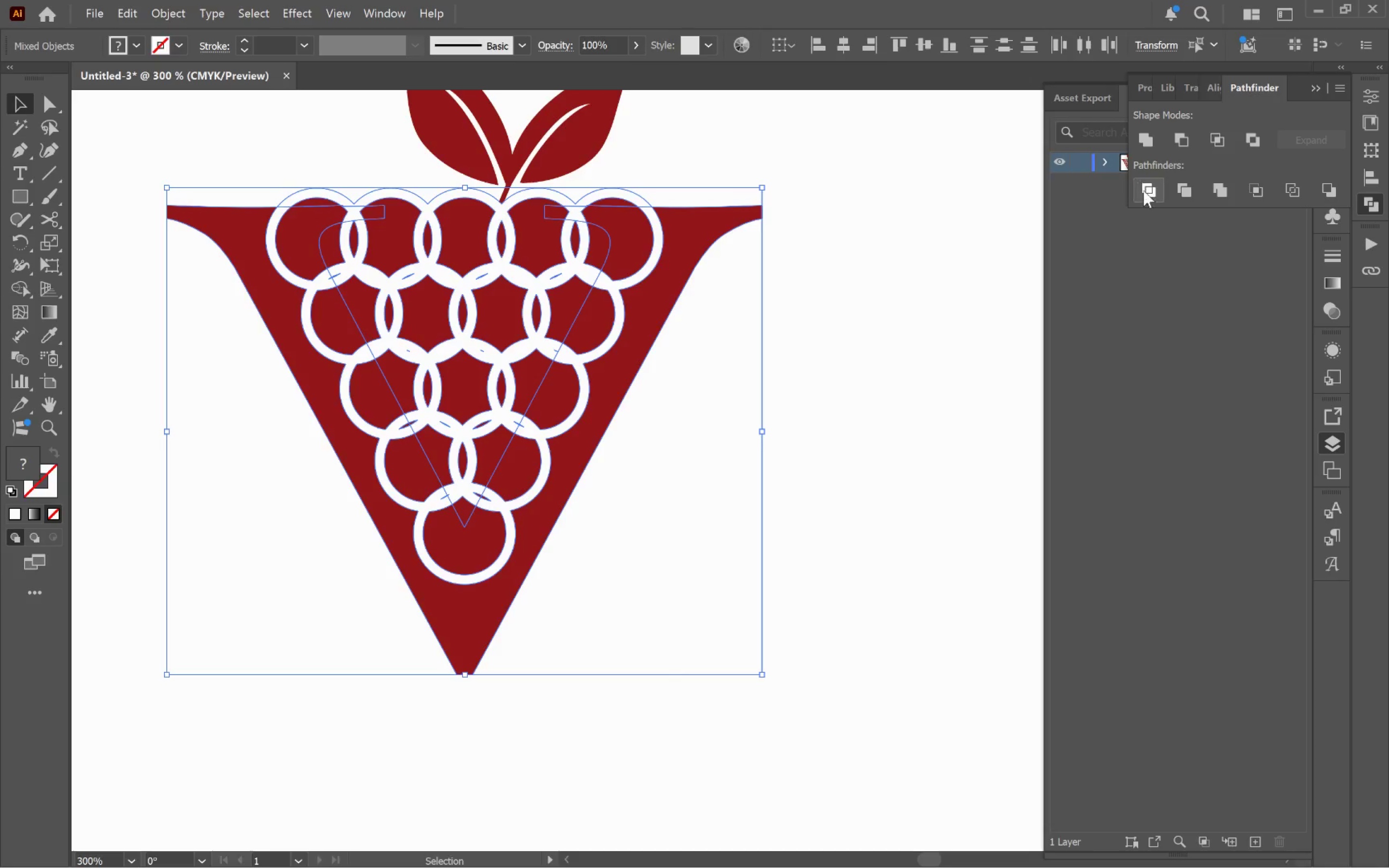 
left_click([1147, 193])
 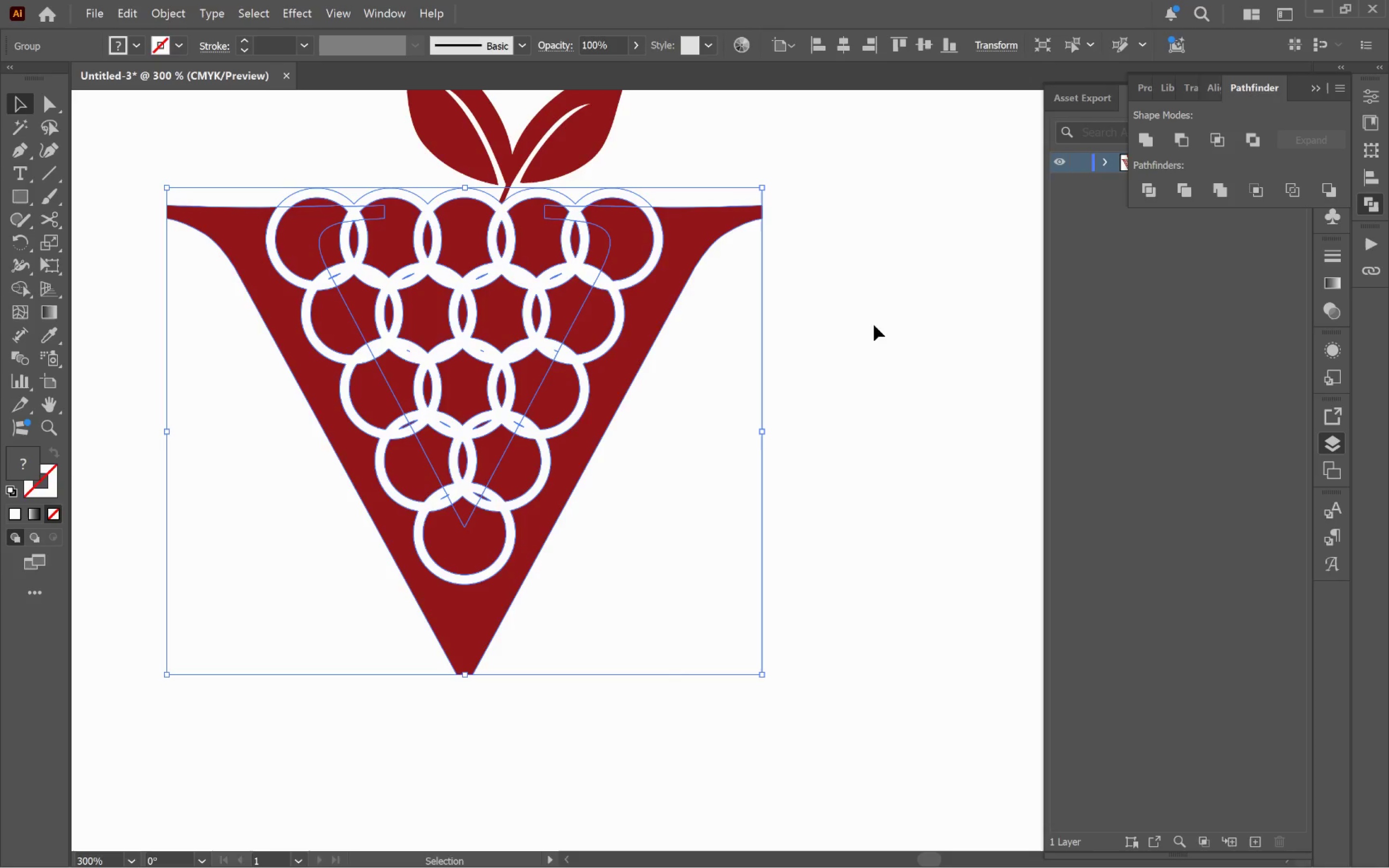 
left_click([873, 364])
 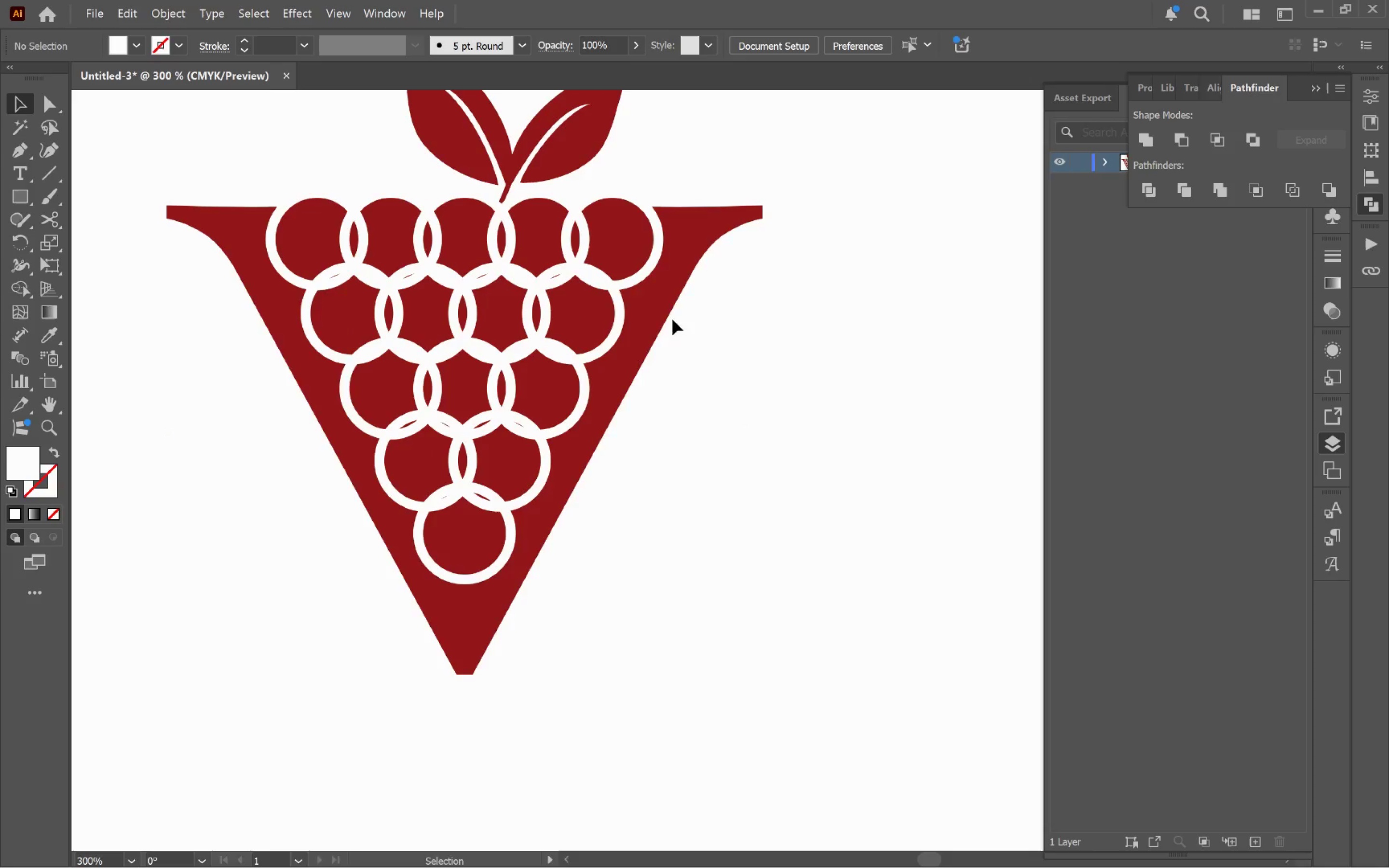 
left_click([655, 313])
 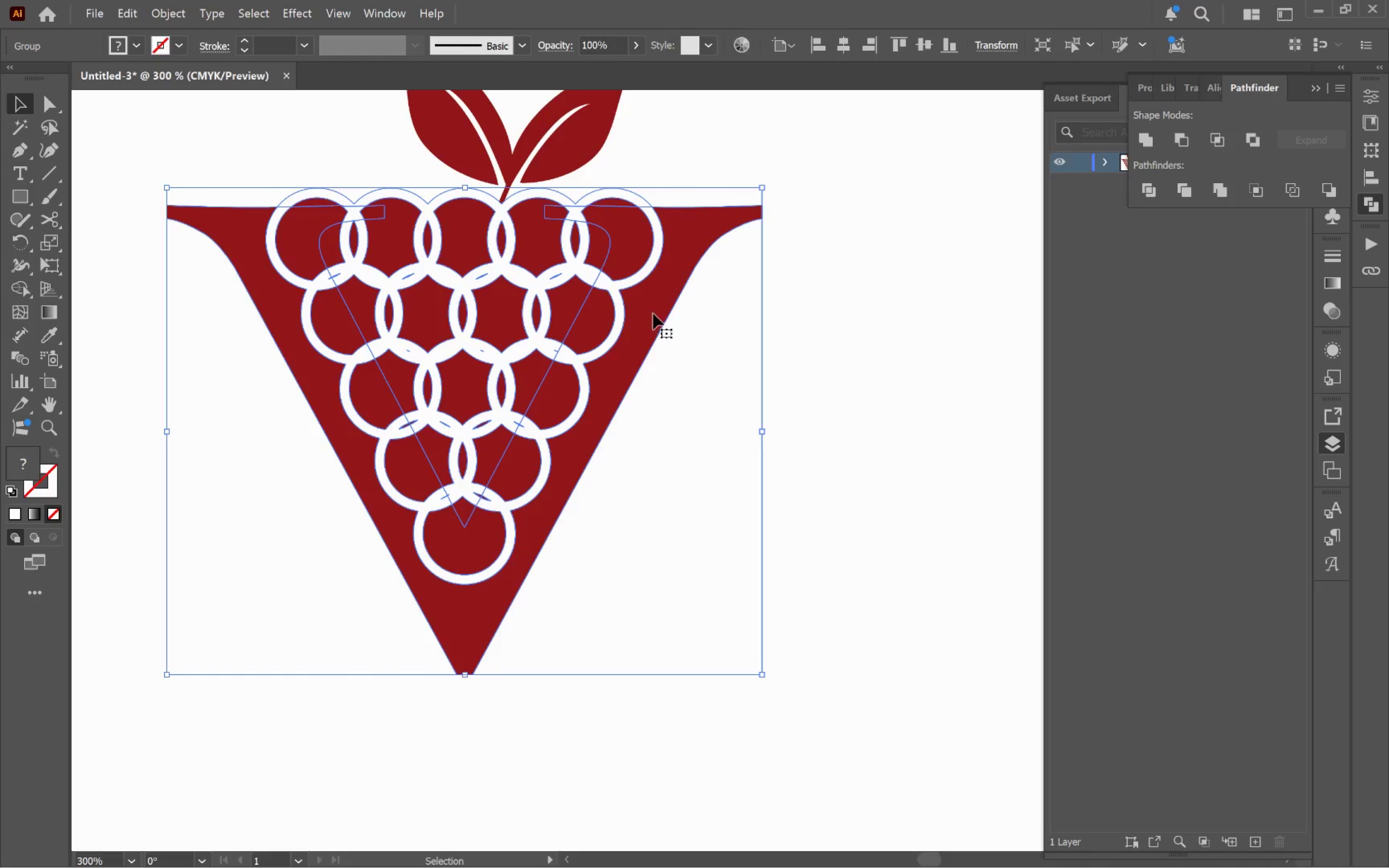 
hold_key(key=ShiftLeft, duration=1.23)
left_click([596, 318])
 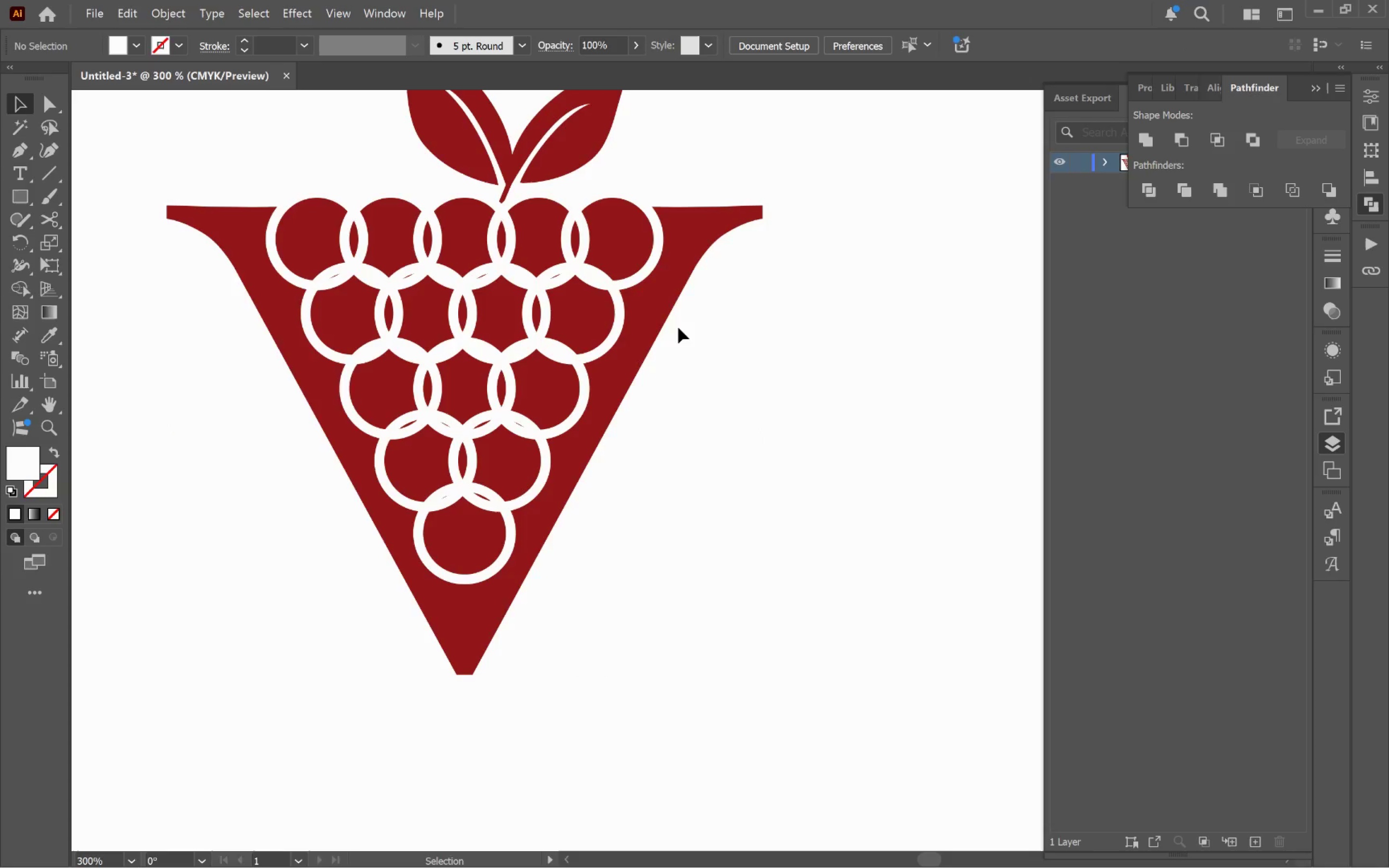 
left_click([655, 314])
 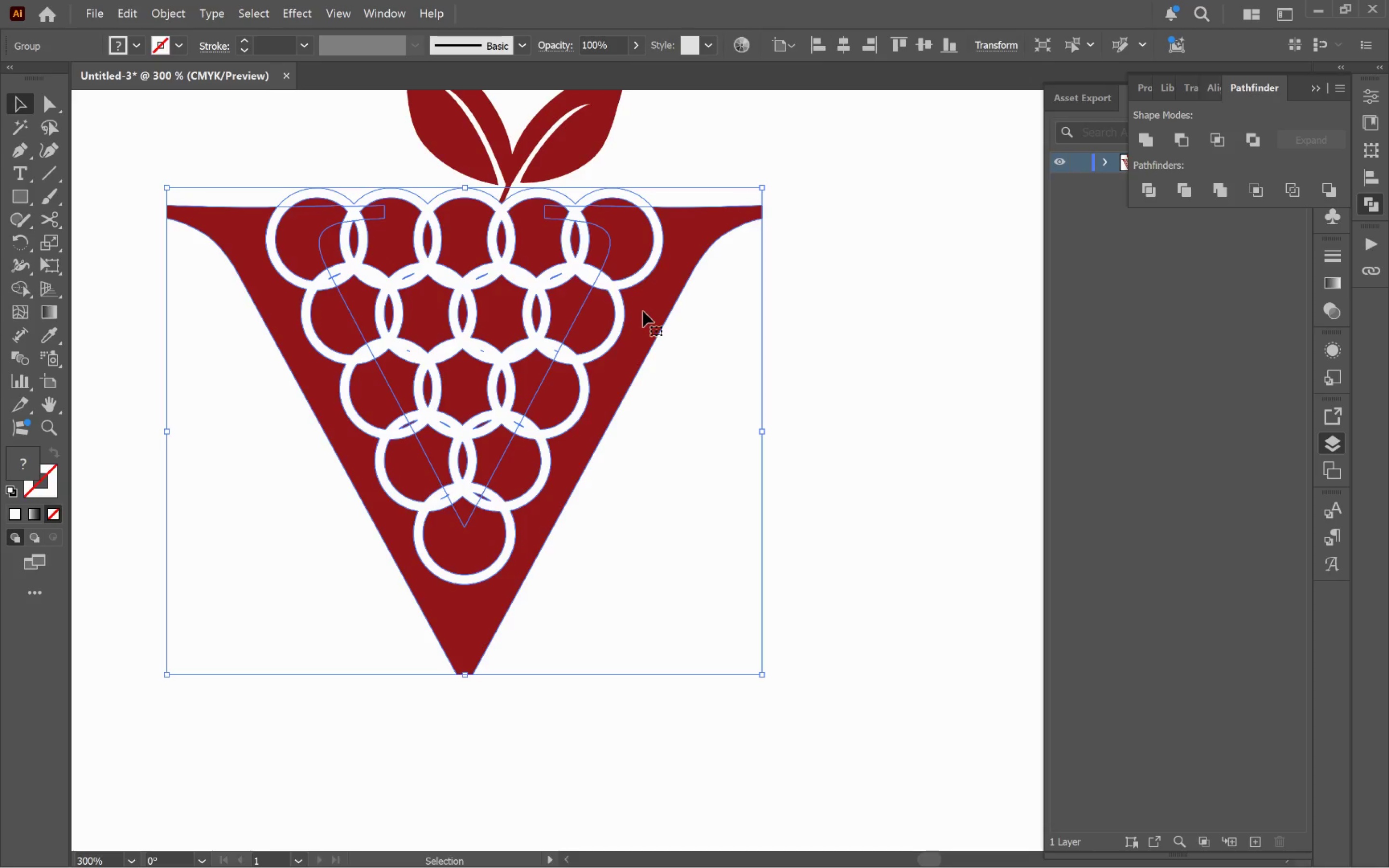 
left_click_drag(start_coordinate=[643, 311], to_coordinate=[893, 474])
 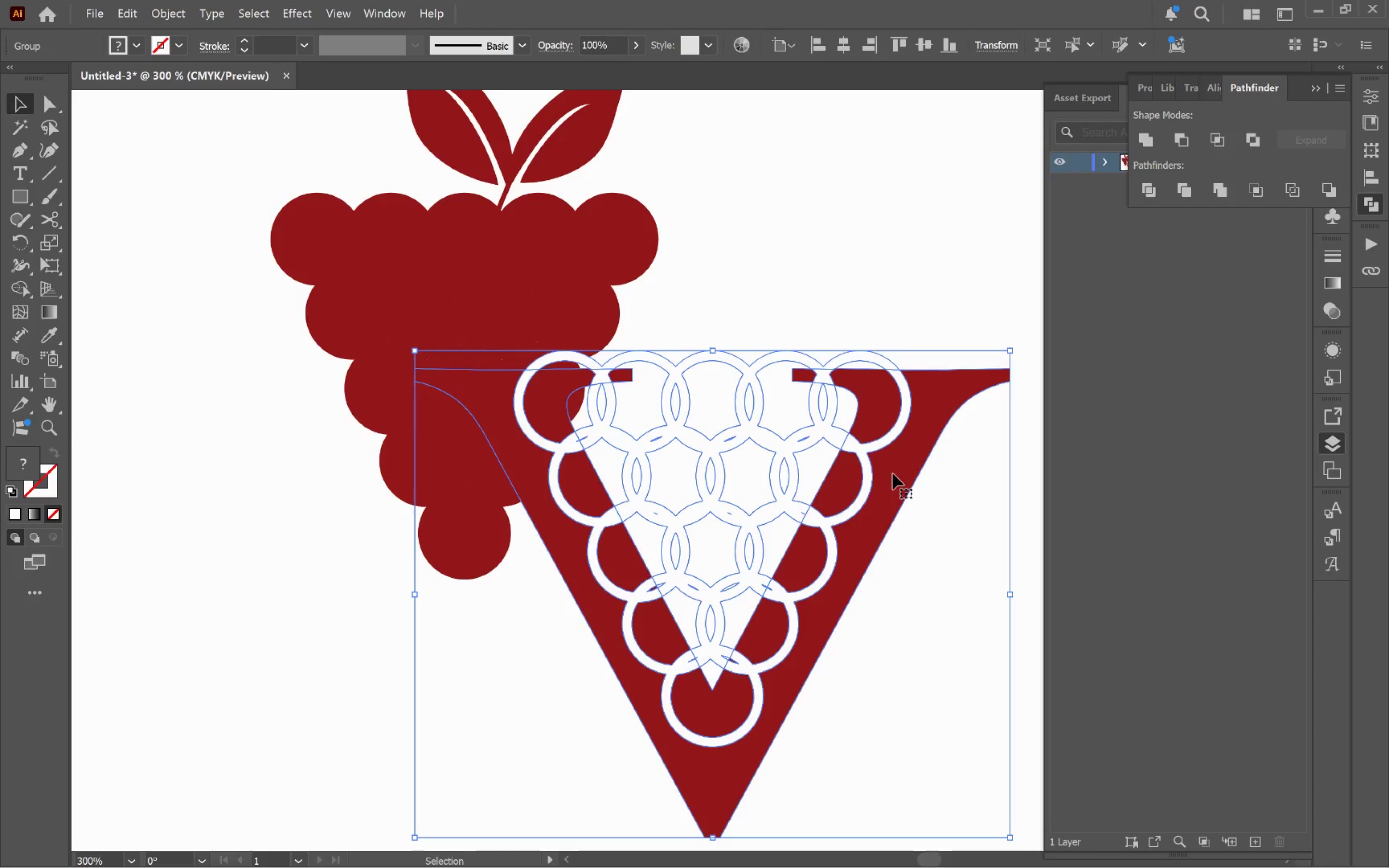 
key(Control+Z)
 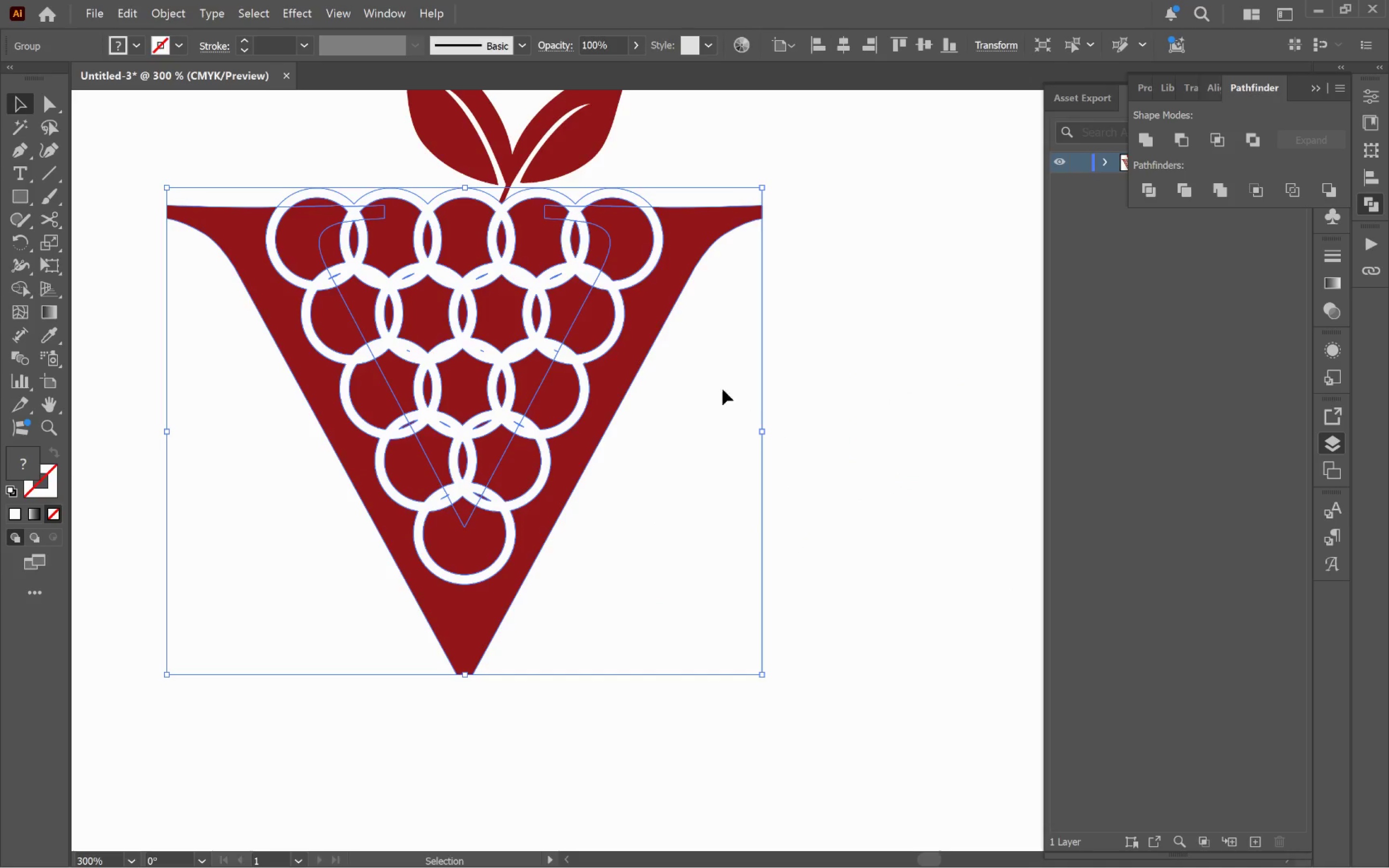 
right_click([694, 365])
 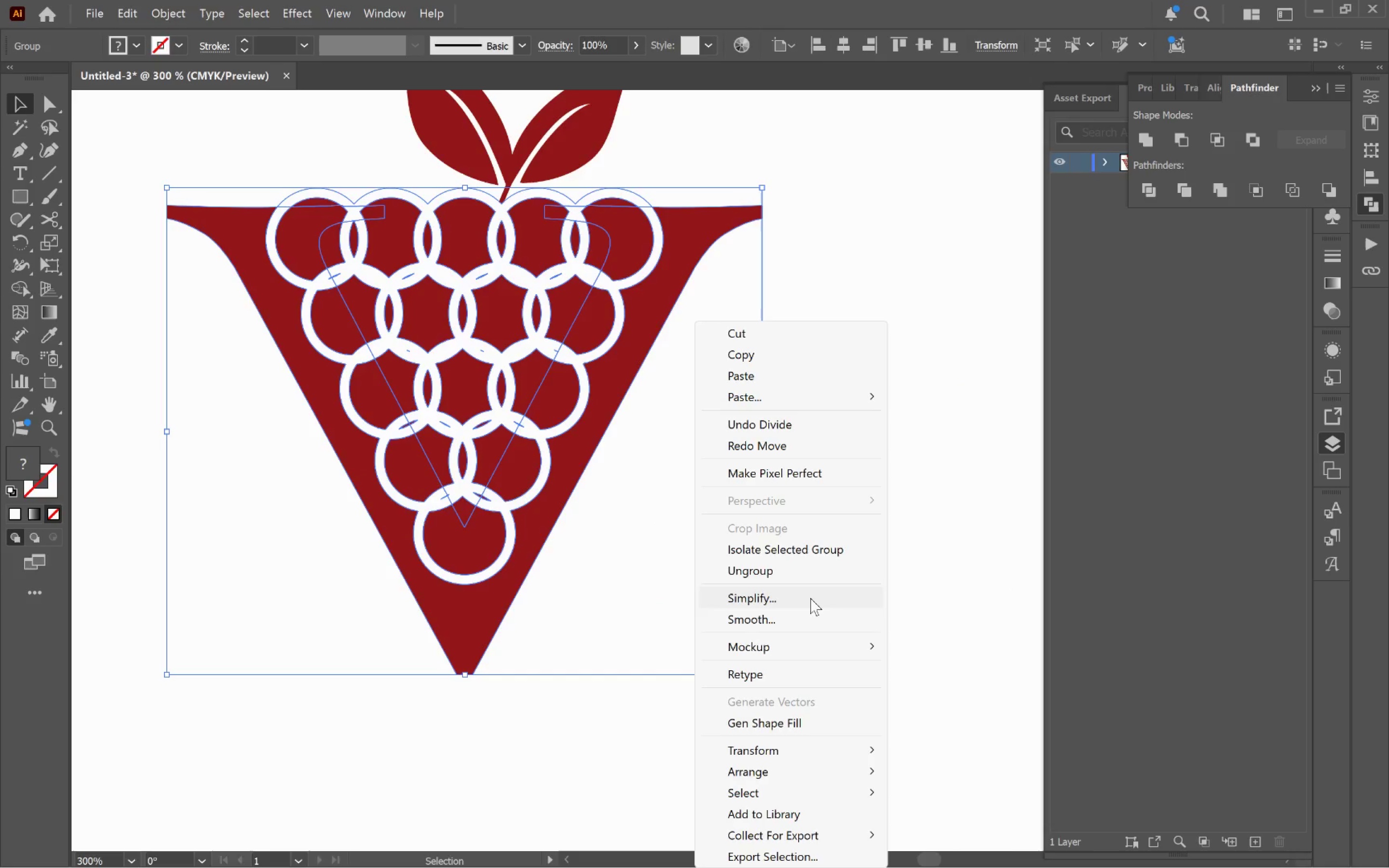 
left_click([806, 575])
 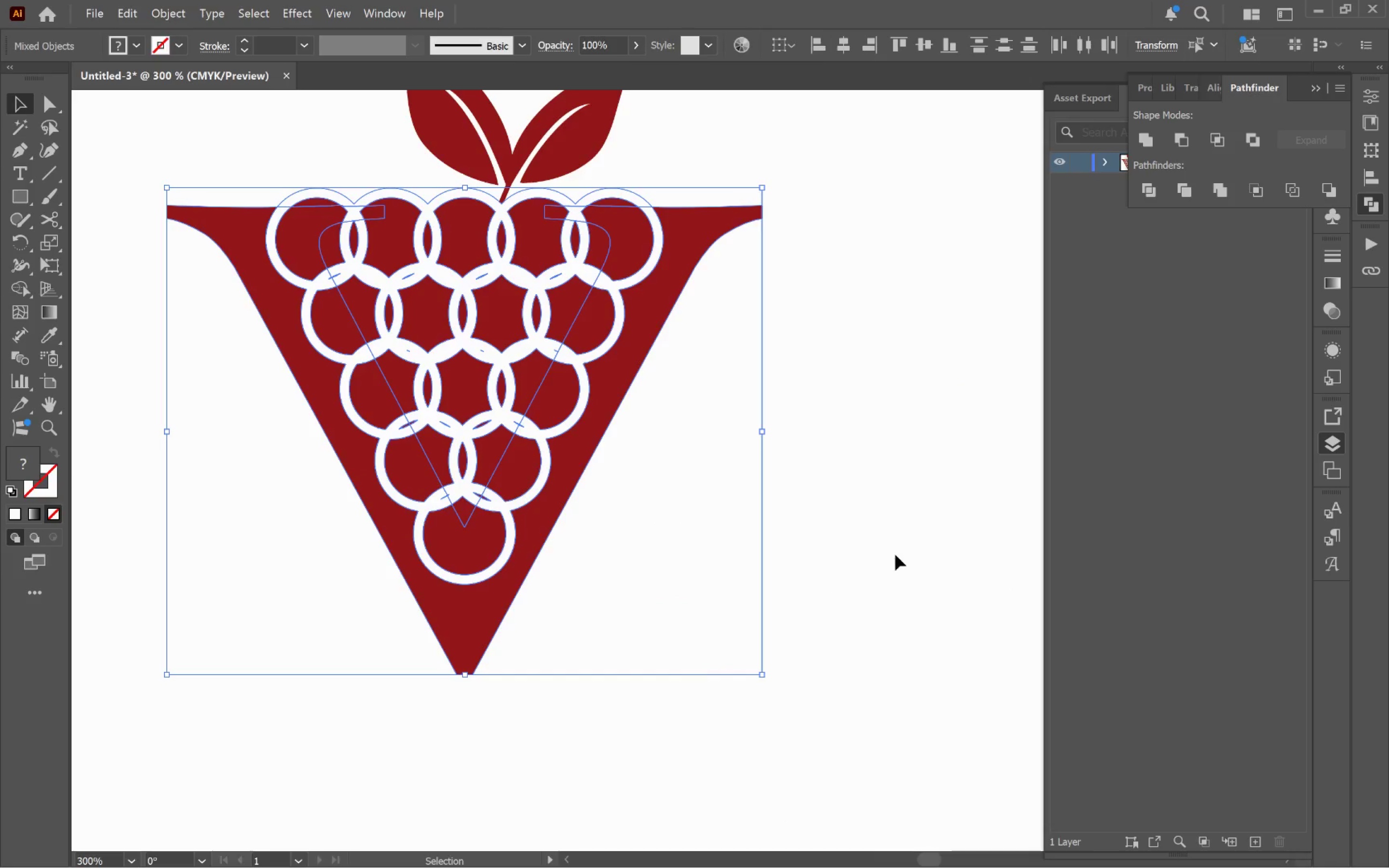 
left_click_drag(start_coordinate=[901, 547], to_coordinate=[903, 543])
 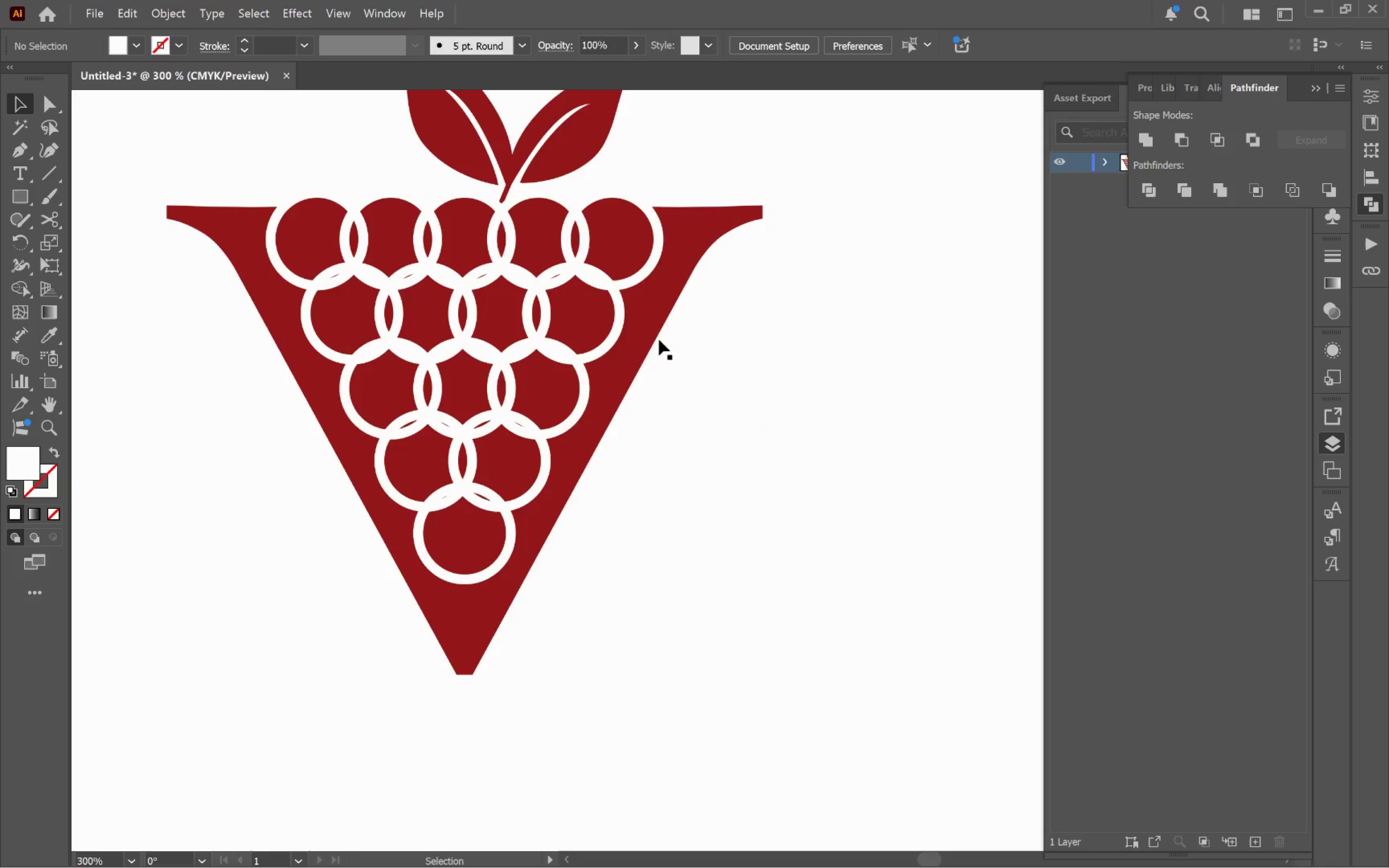 
left_click([653, 326])
 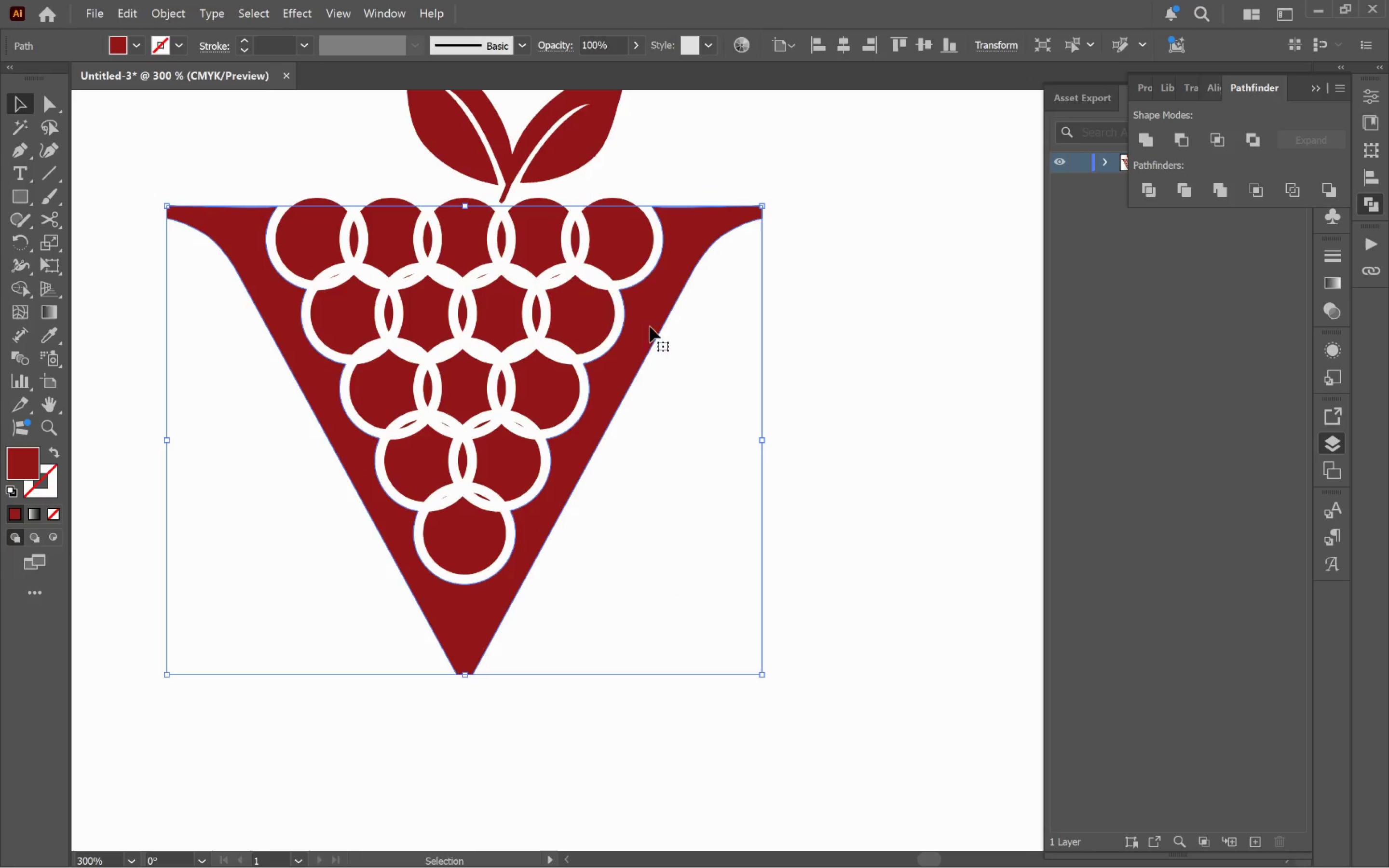 
hold_key(key=ShiftLeft, duration=1.29)
left_click([590, 320])
 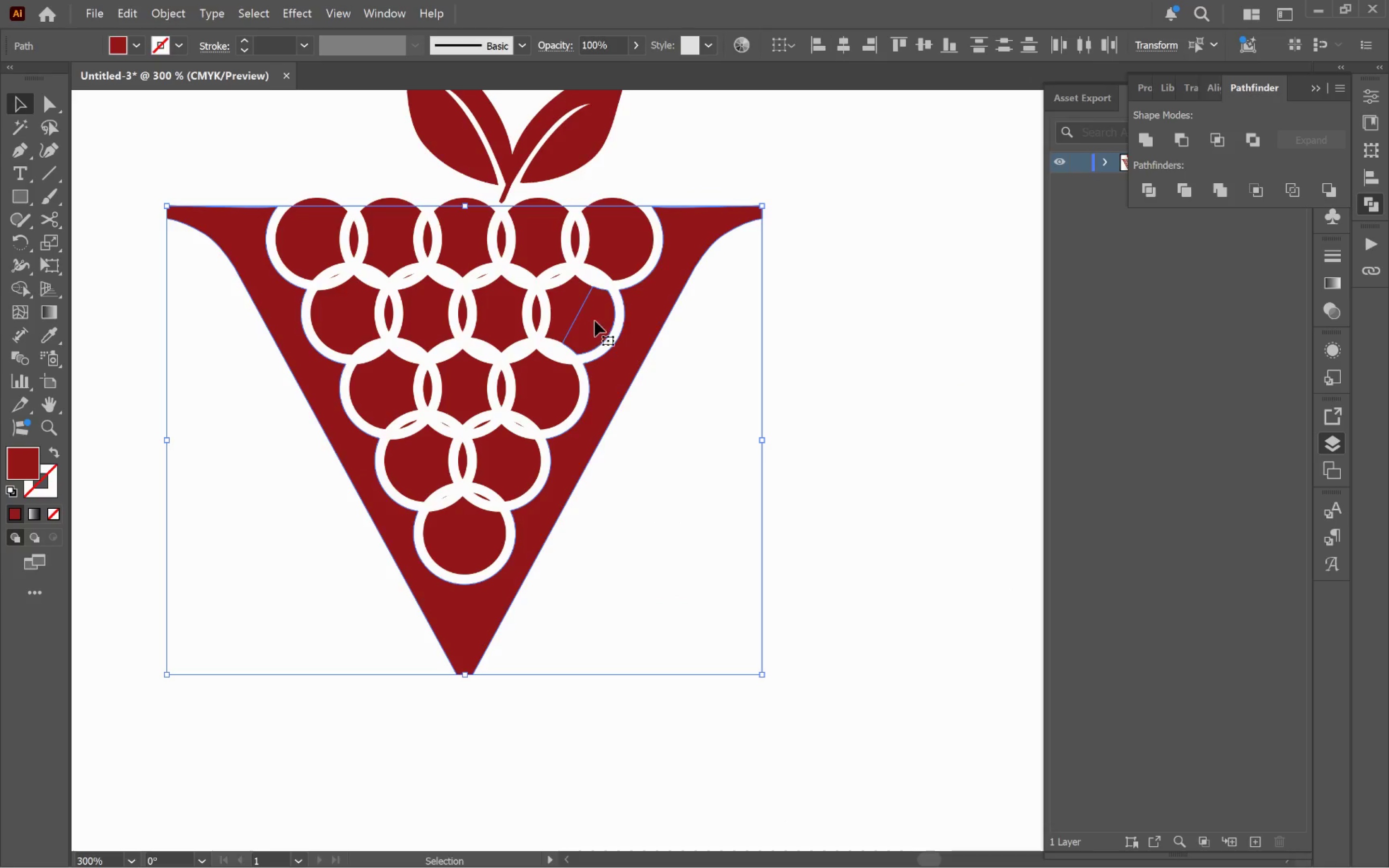 
left_click_drag(start_coordinate=[595, 321], to_coordinate=[728, 451])
 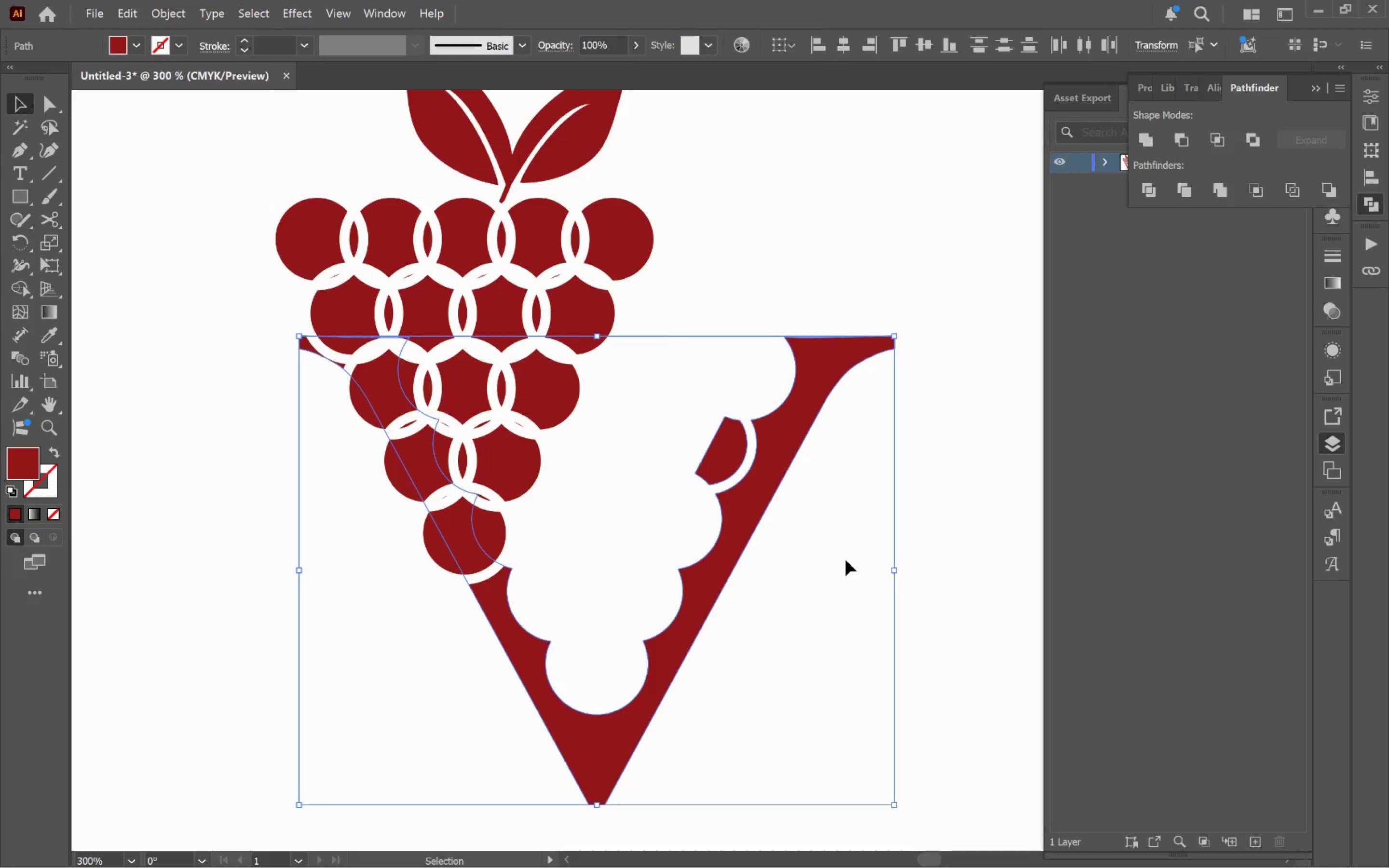 
key(Control+Z)
 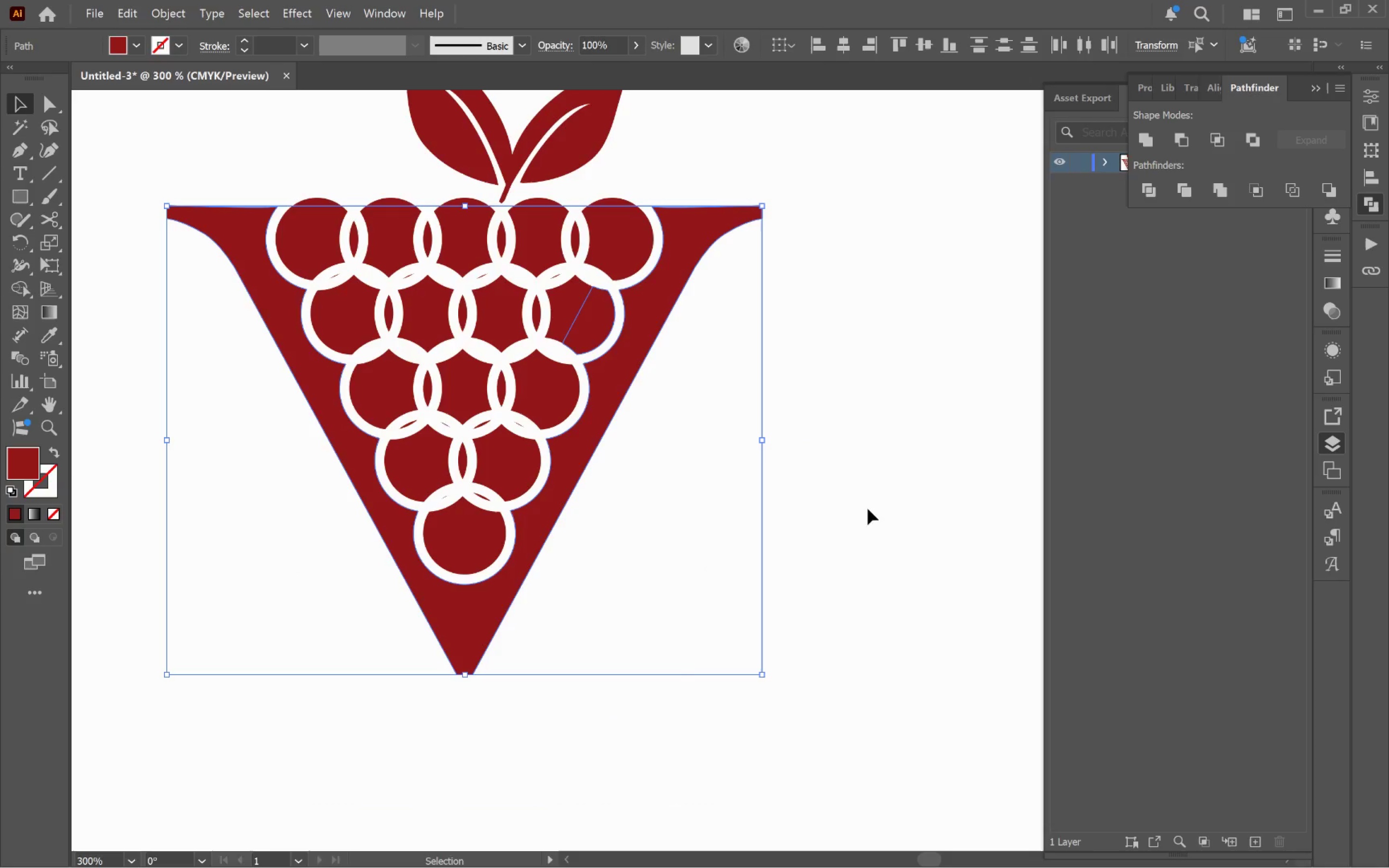 
hold_key(key=ShiftLeft, duration=0.92)
left_click([569, 317])
 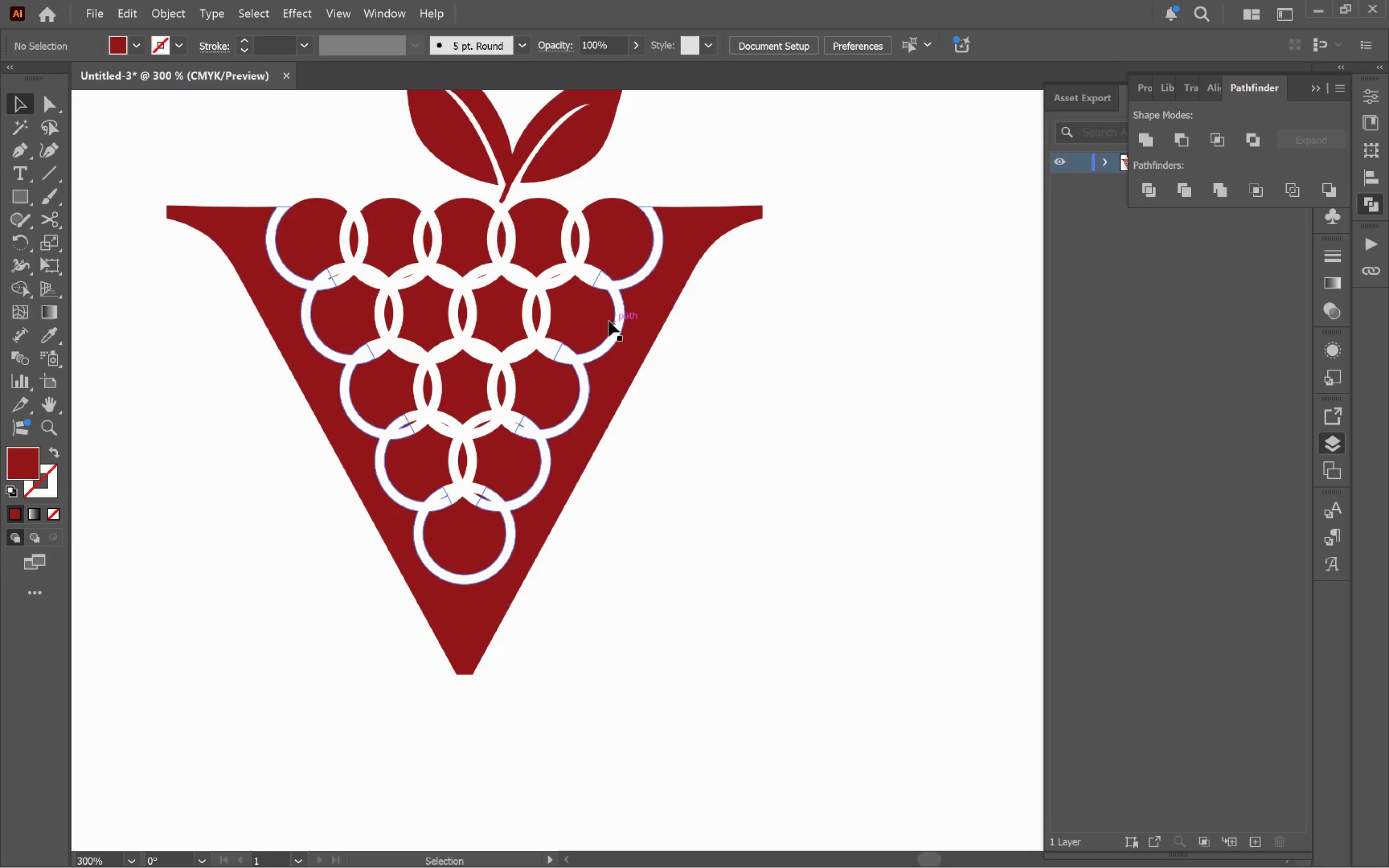 
left_click([576, 303])
 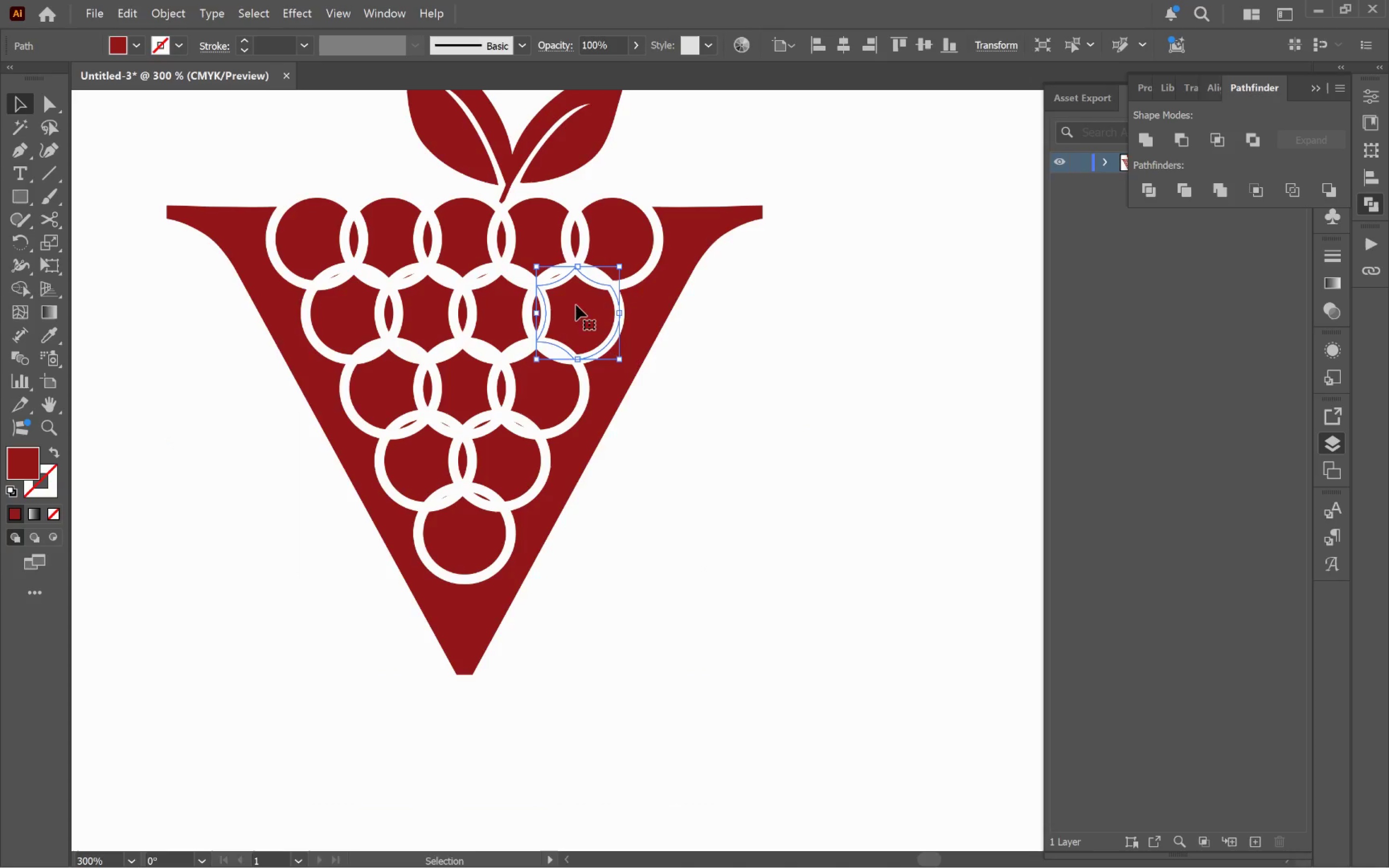 
hold_key(key=ShiftLeft, duration=0.68)
left_click([638, 366])
 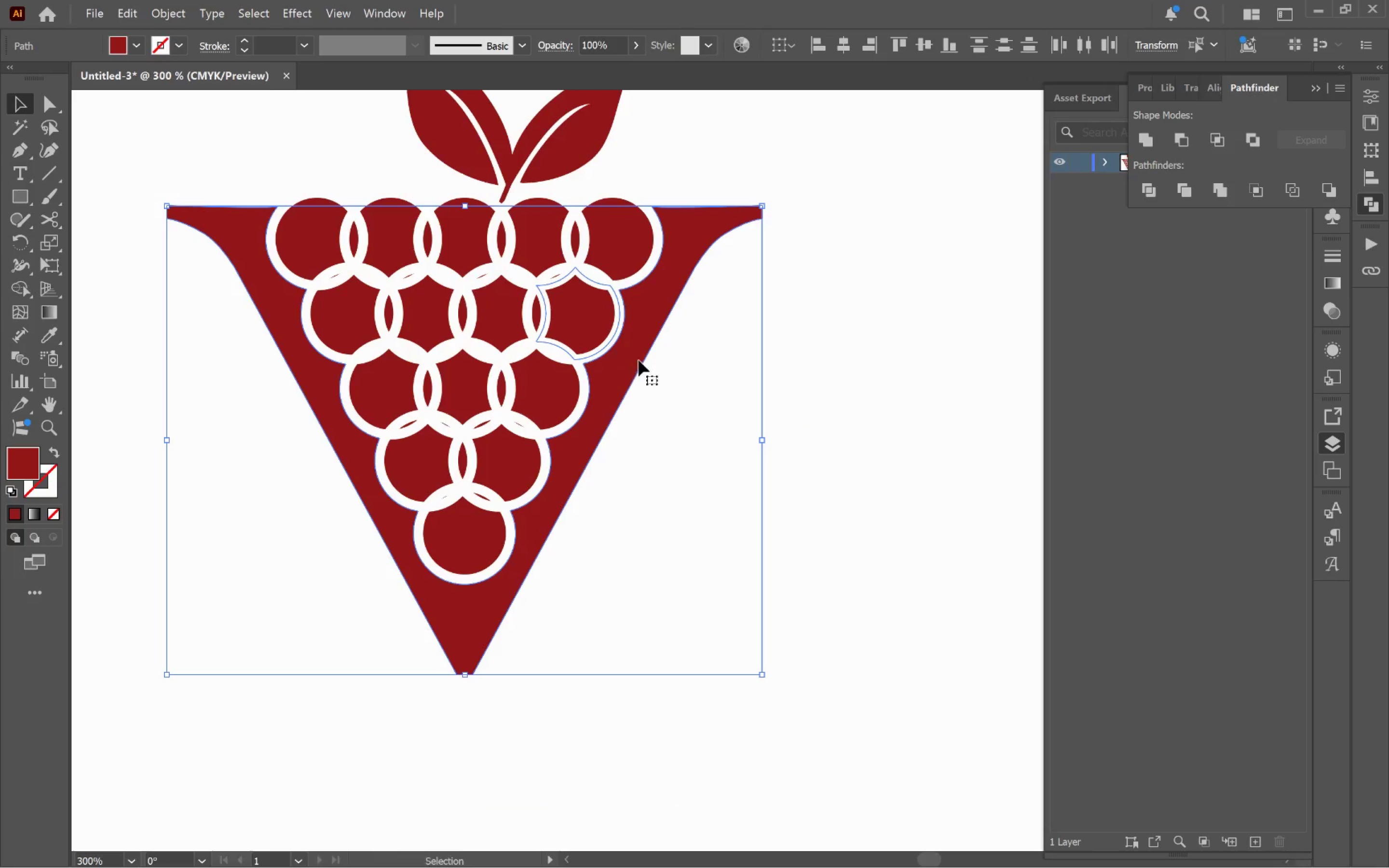 
left_click_drag(start_coordinate=[640, 352], to_coordinate=[821, 504])
 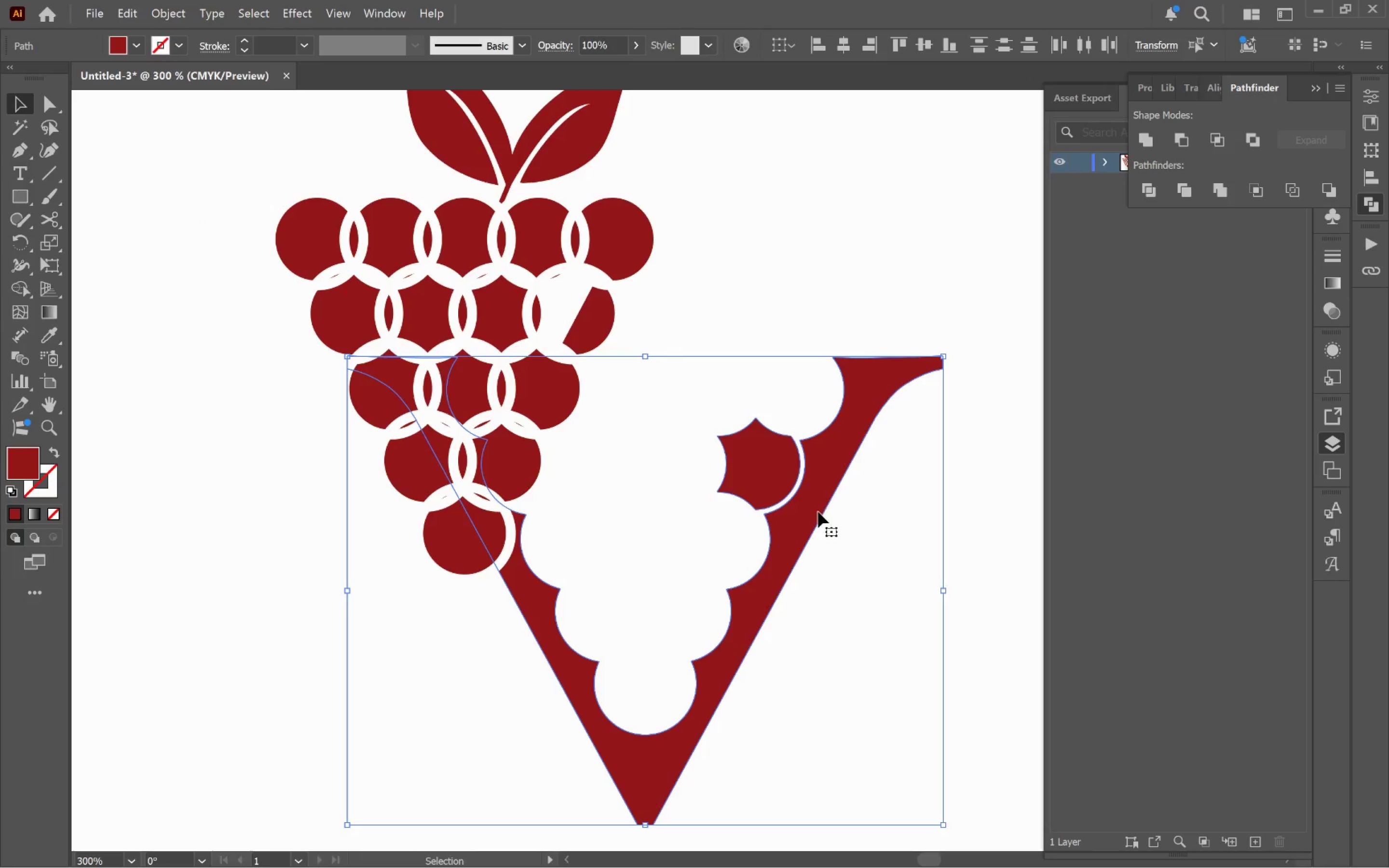 
key(Control+Z)
 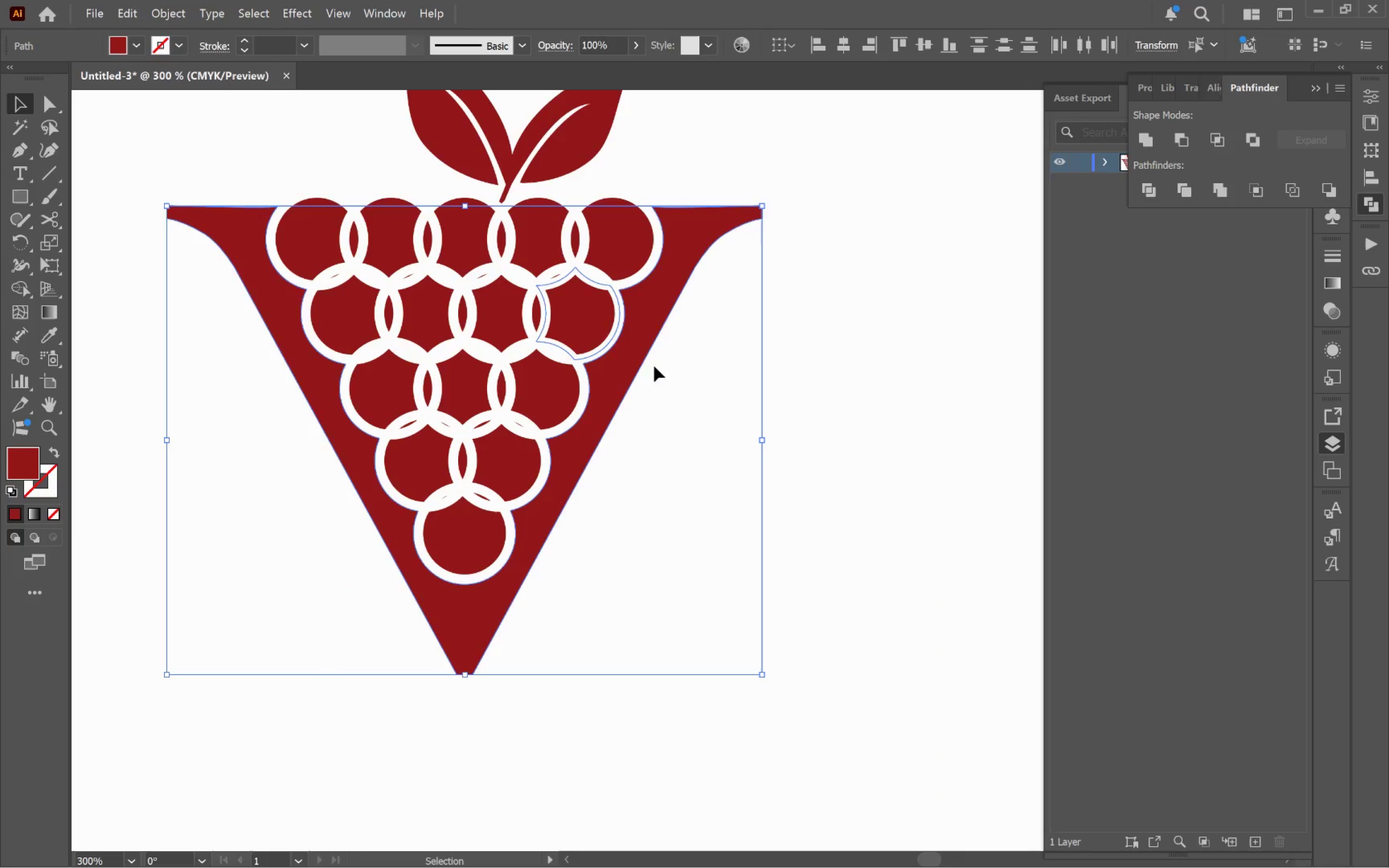 
left_click([603, 328])
 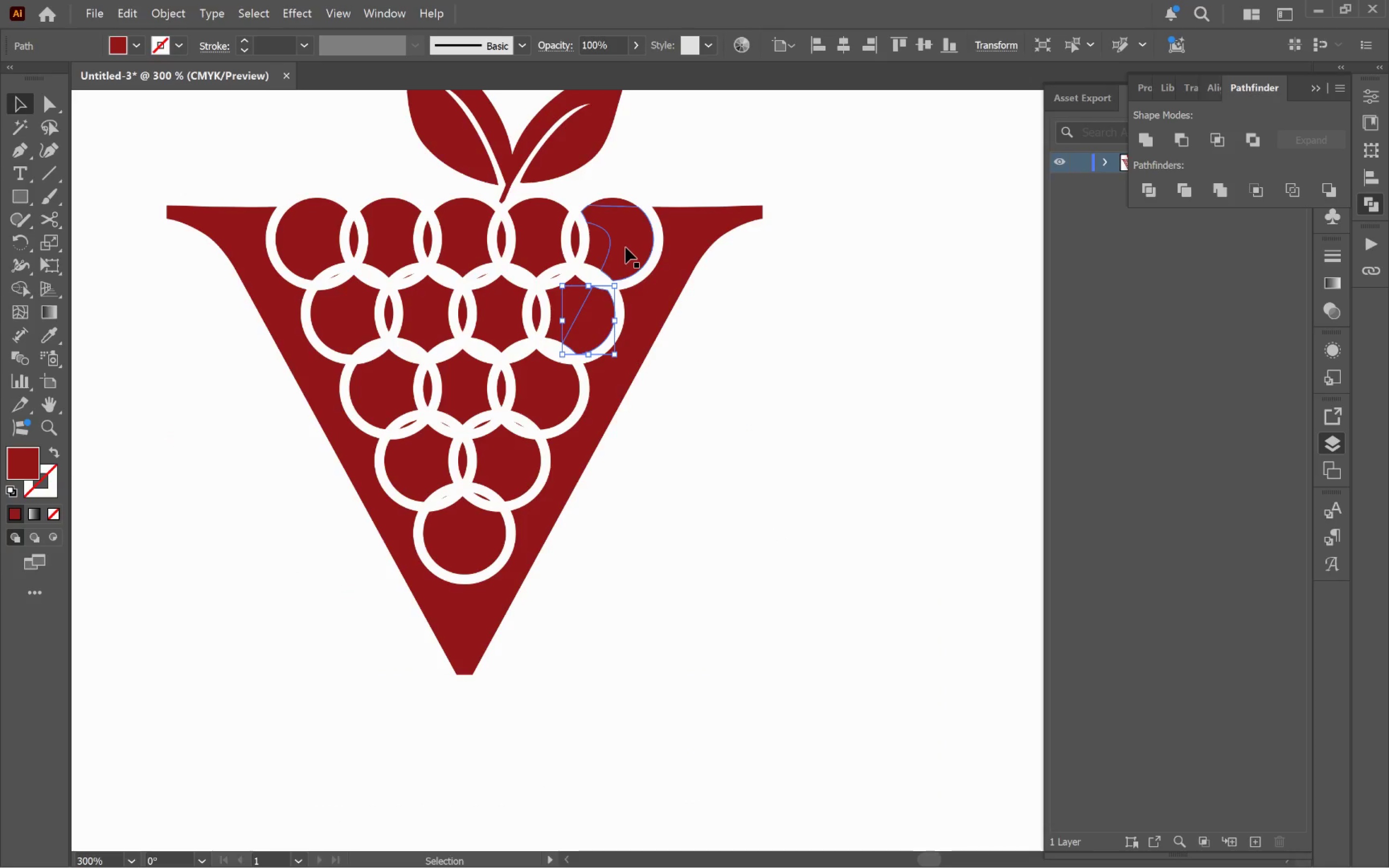 
hold_key(key=ShiftLeft, duration=8.35)
left_click([626, 247])
 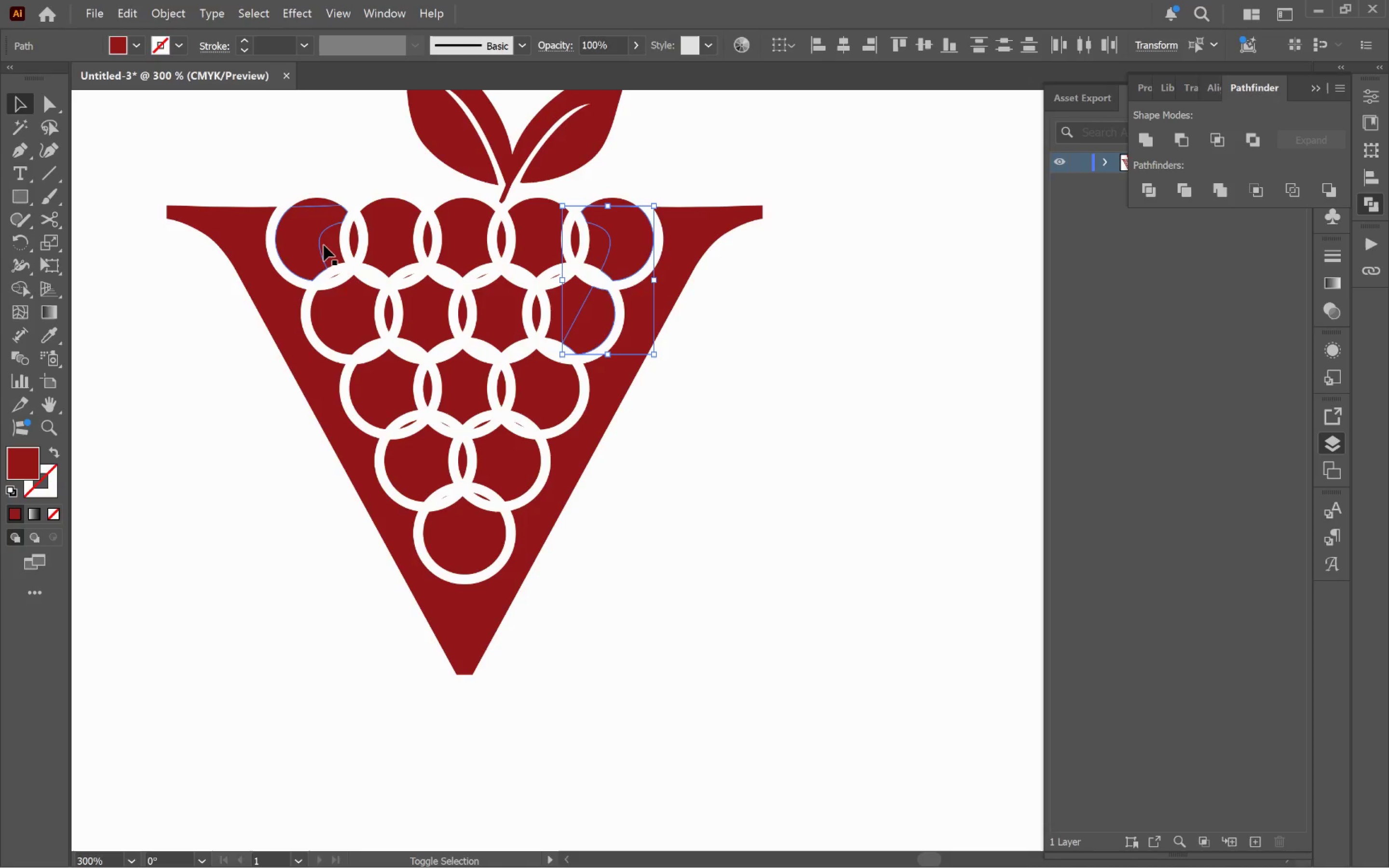 
left_click([304, 245])
 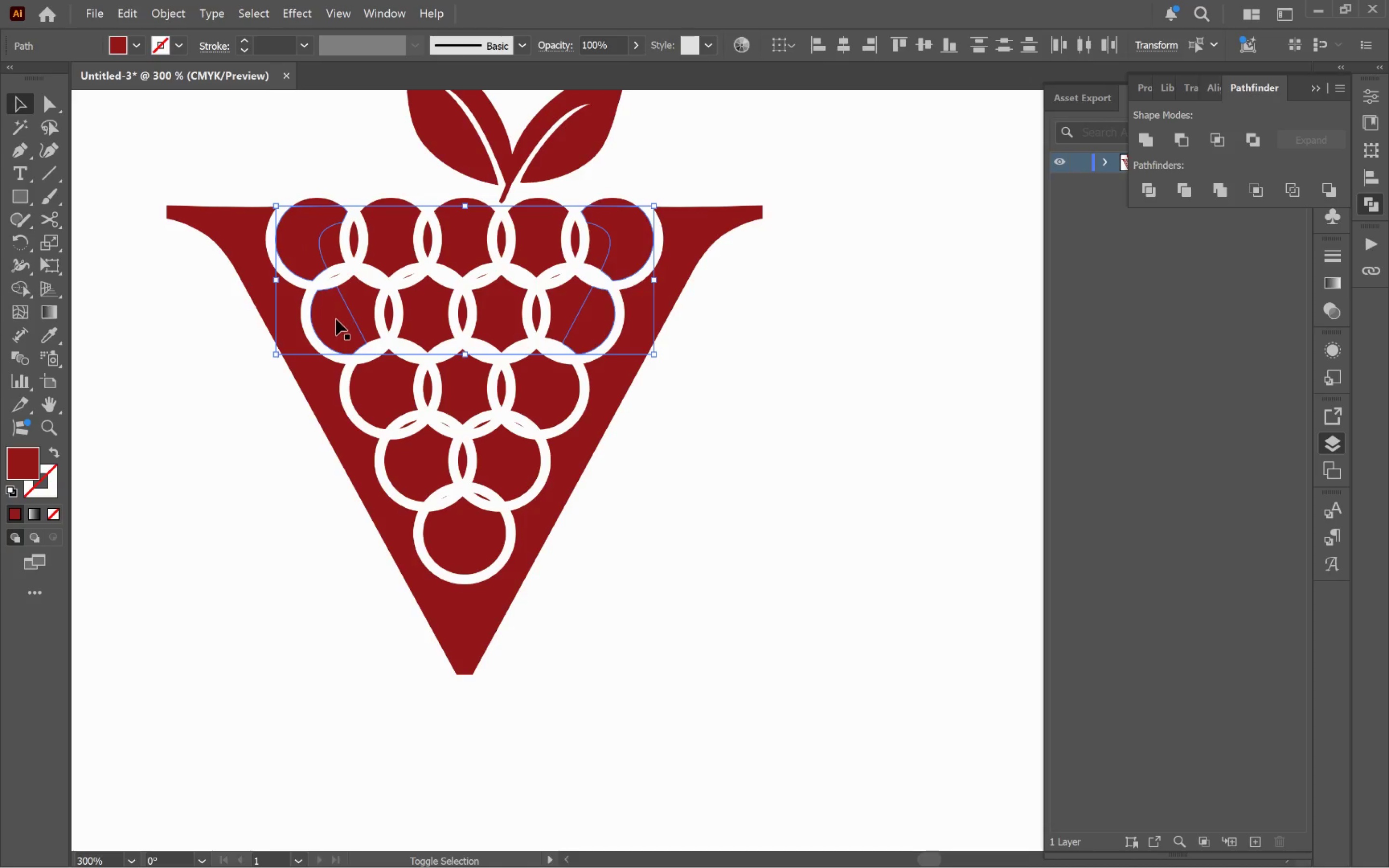 
left_click([338, 323])
 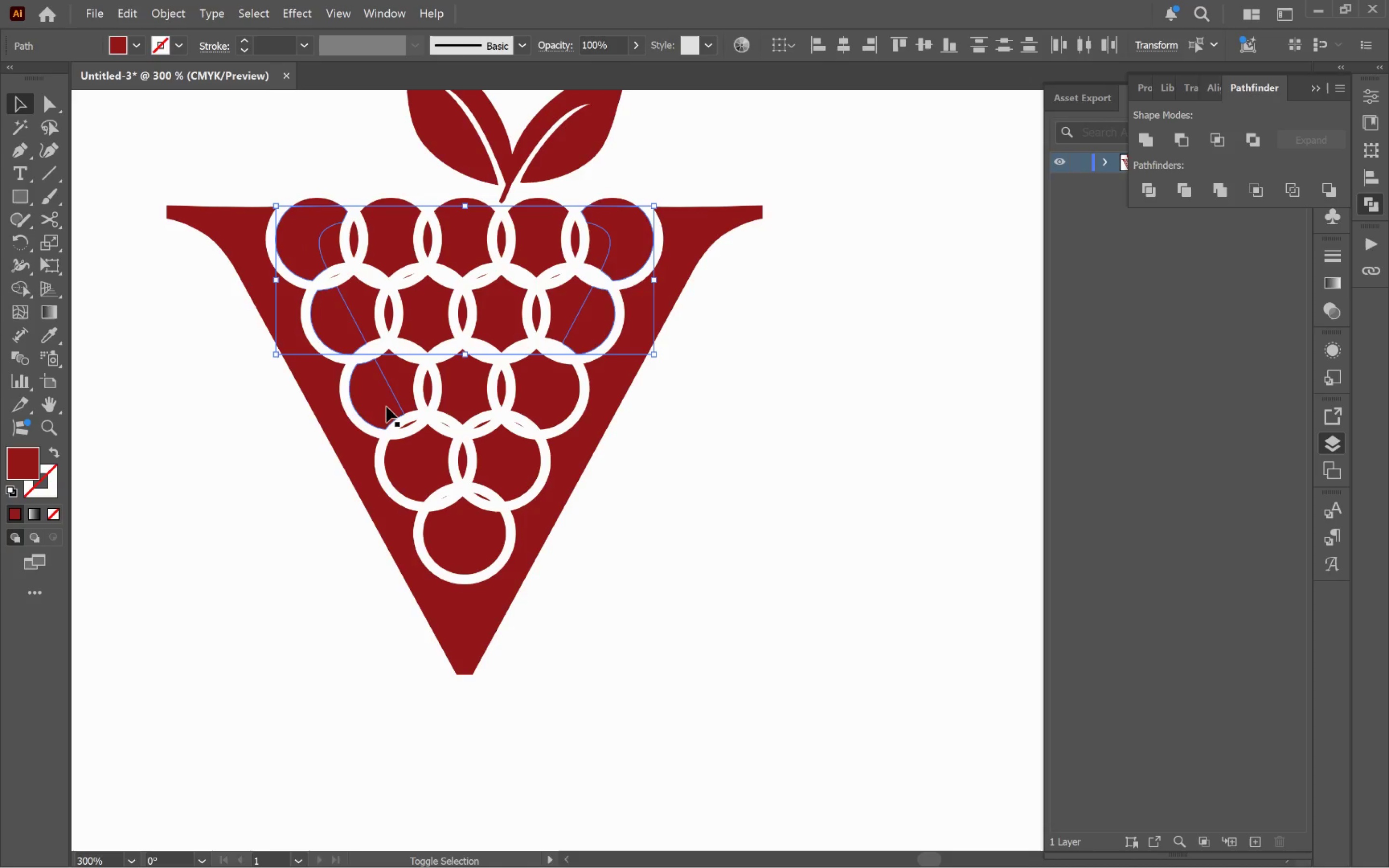 
left_click([387, 408])
 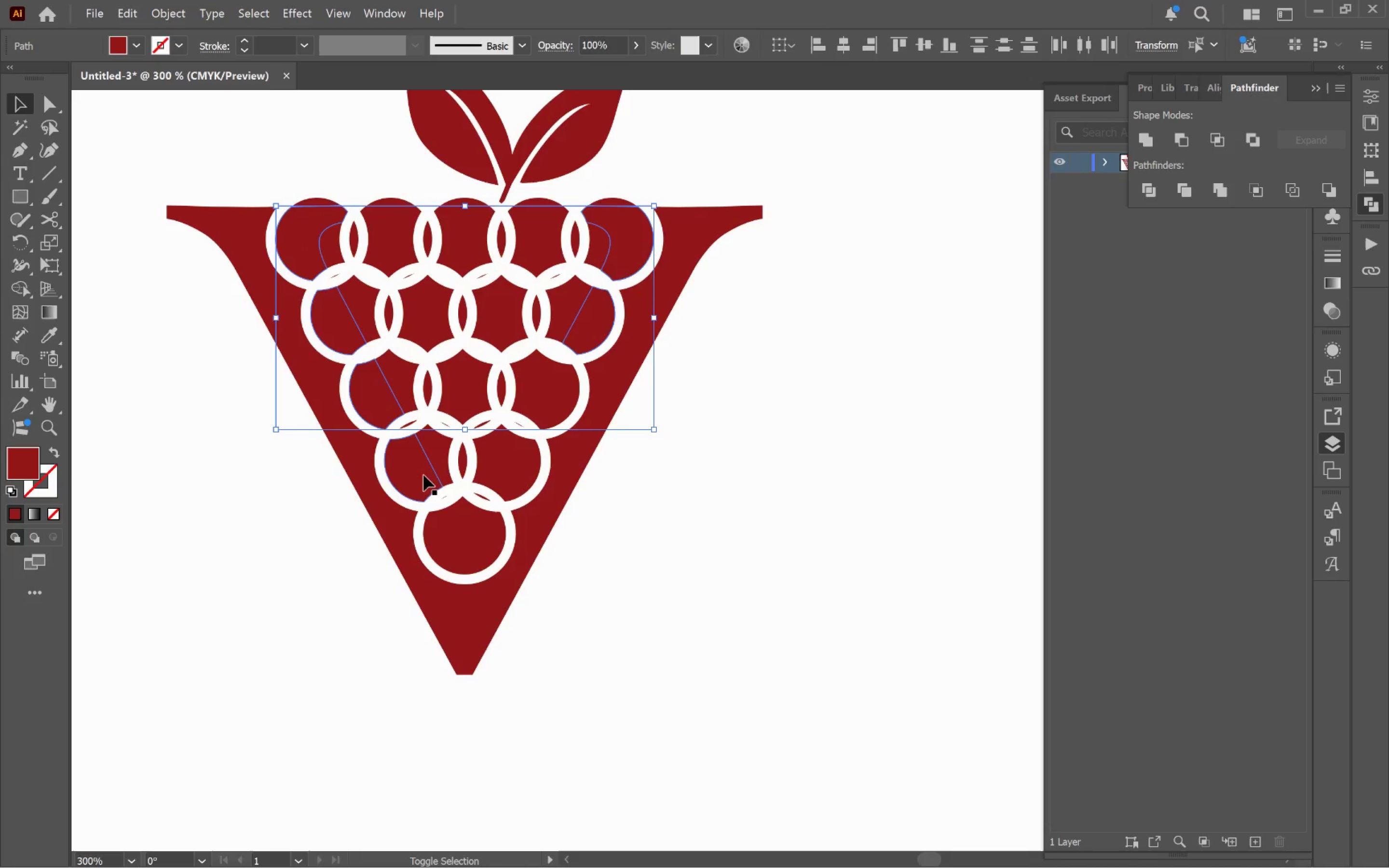 
left_click([423, 475])
 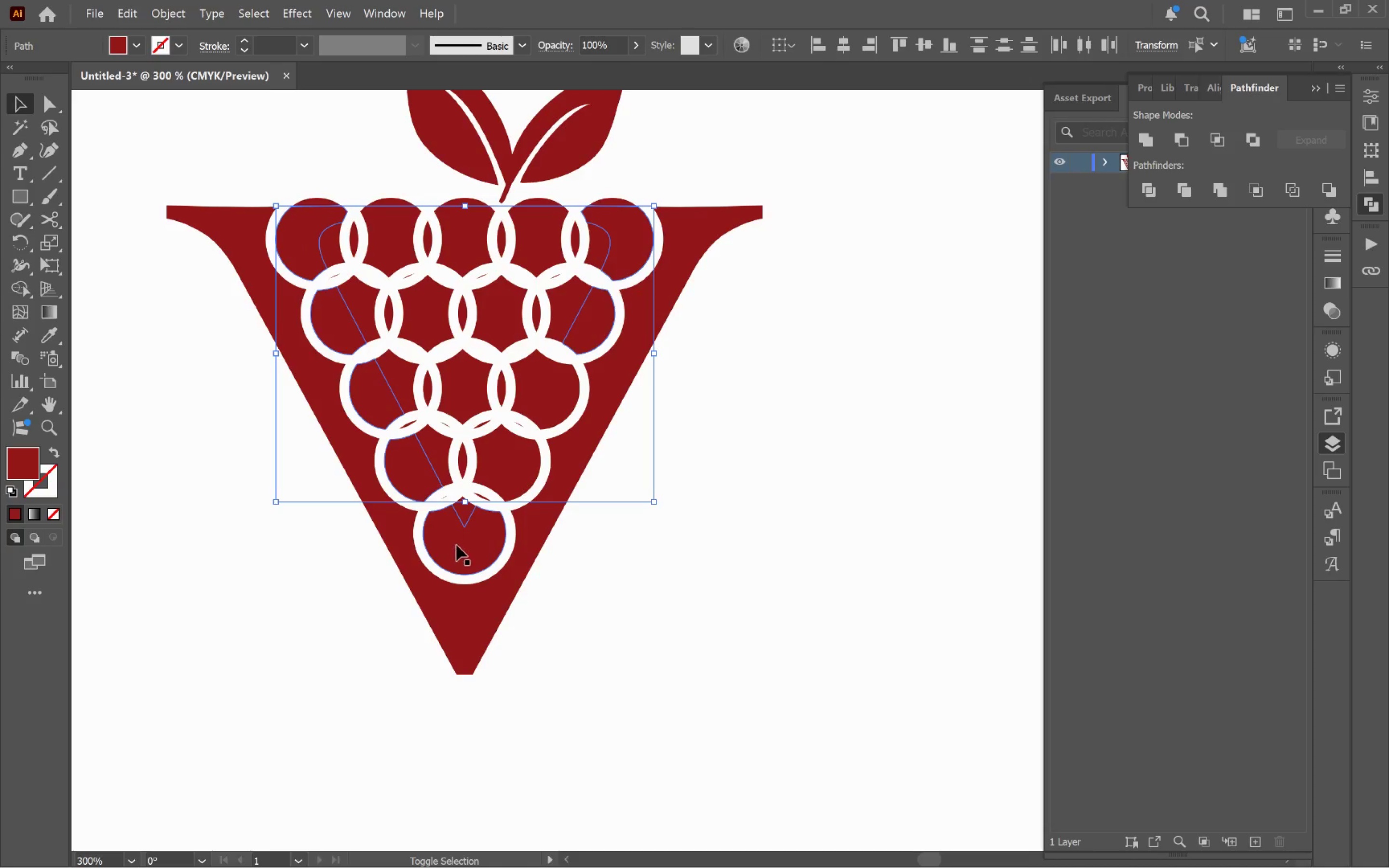 
left_click([456, 545])
 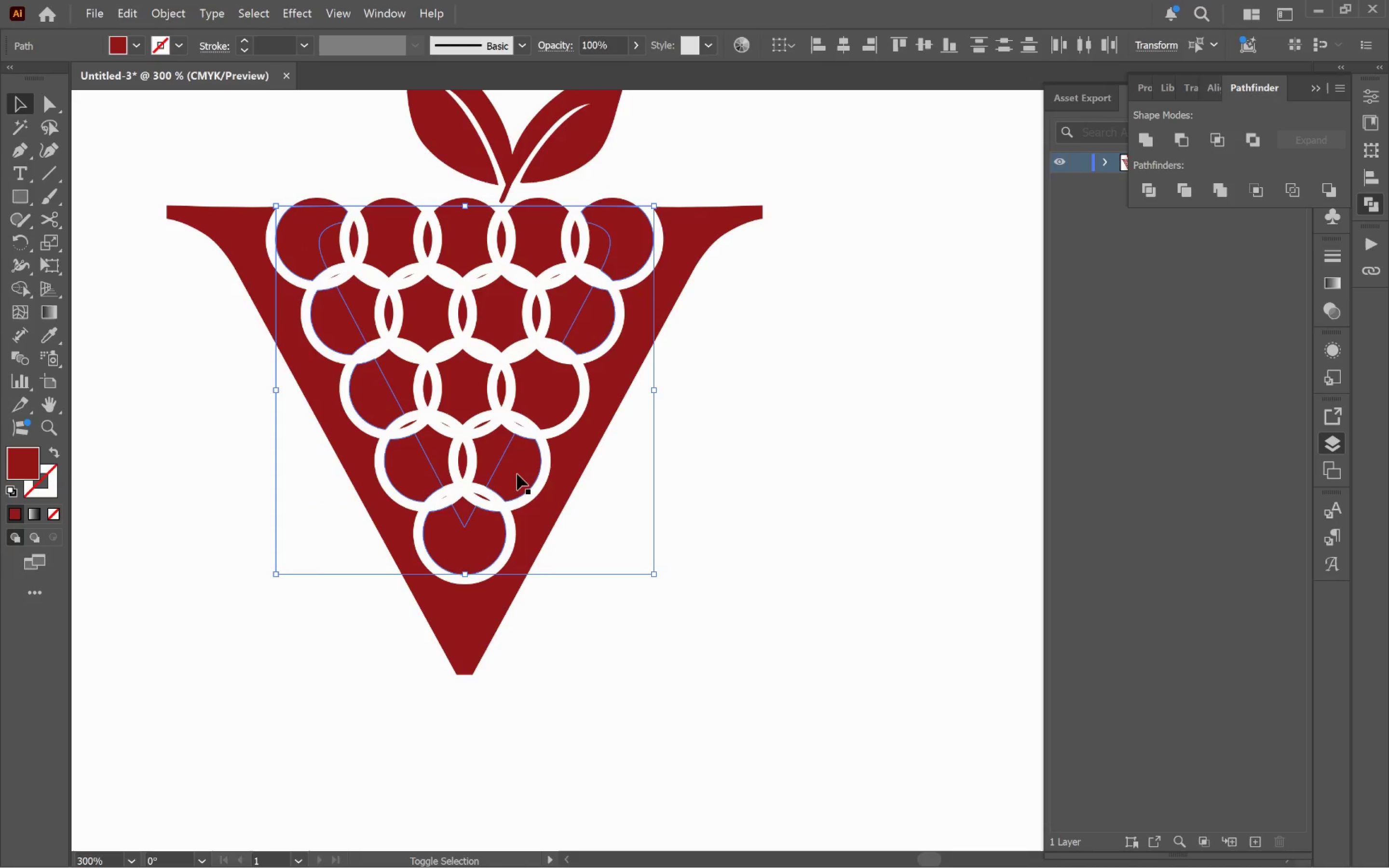 
left_click([517, 474])
 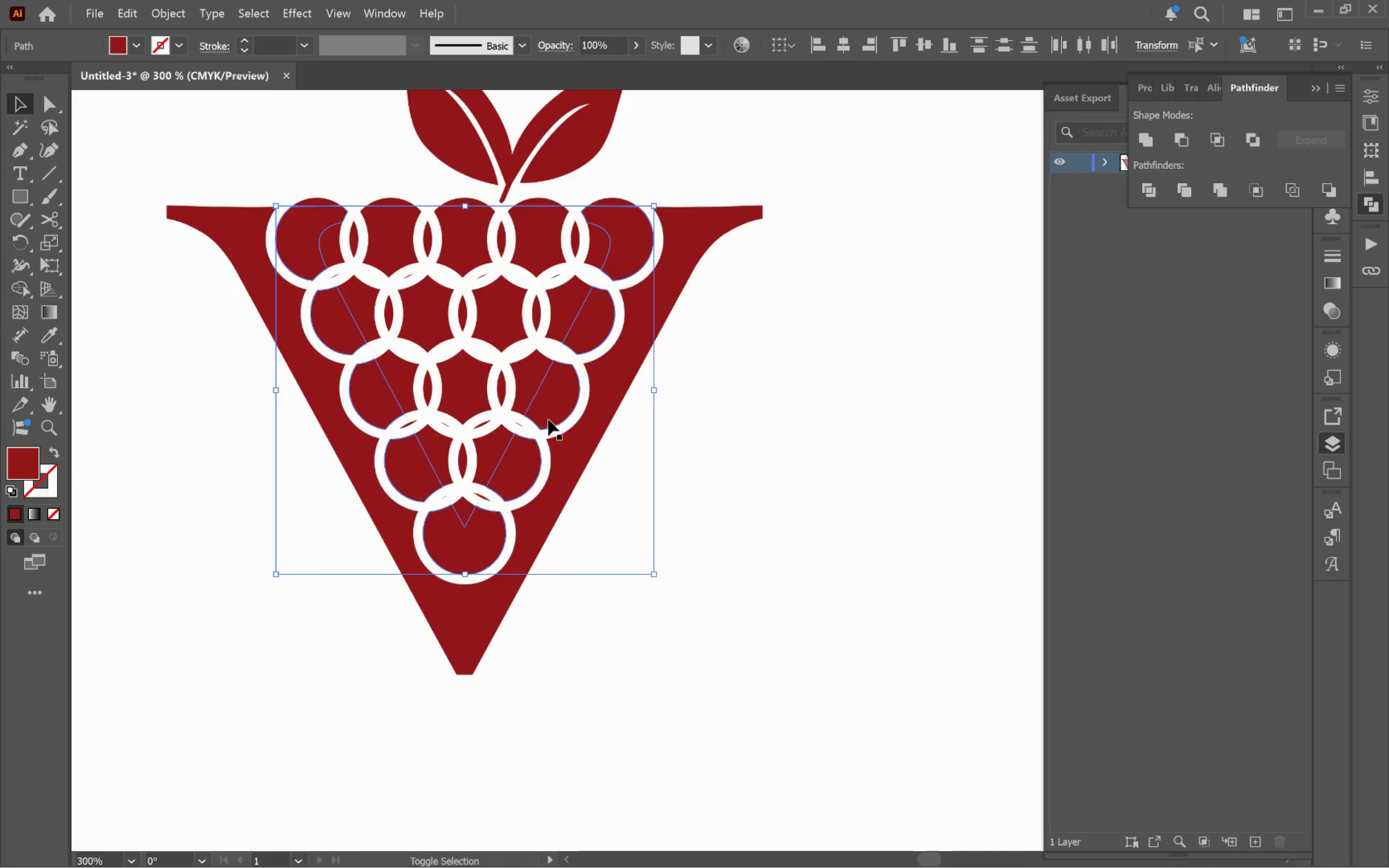 
left_click([550, 417])
 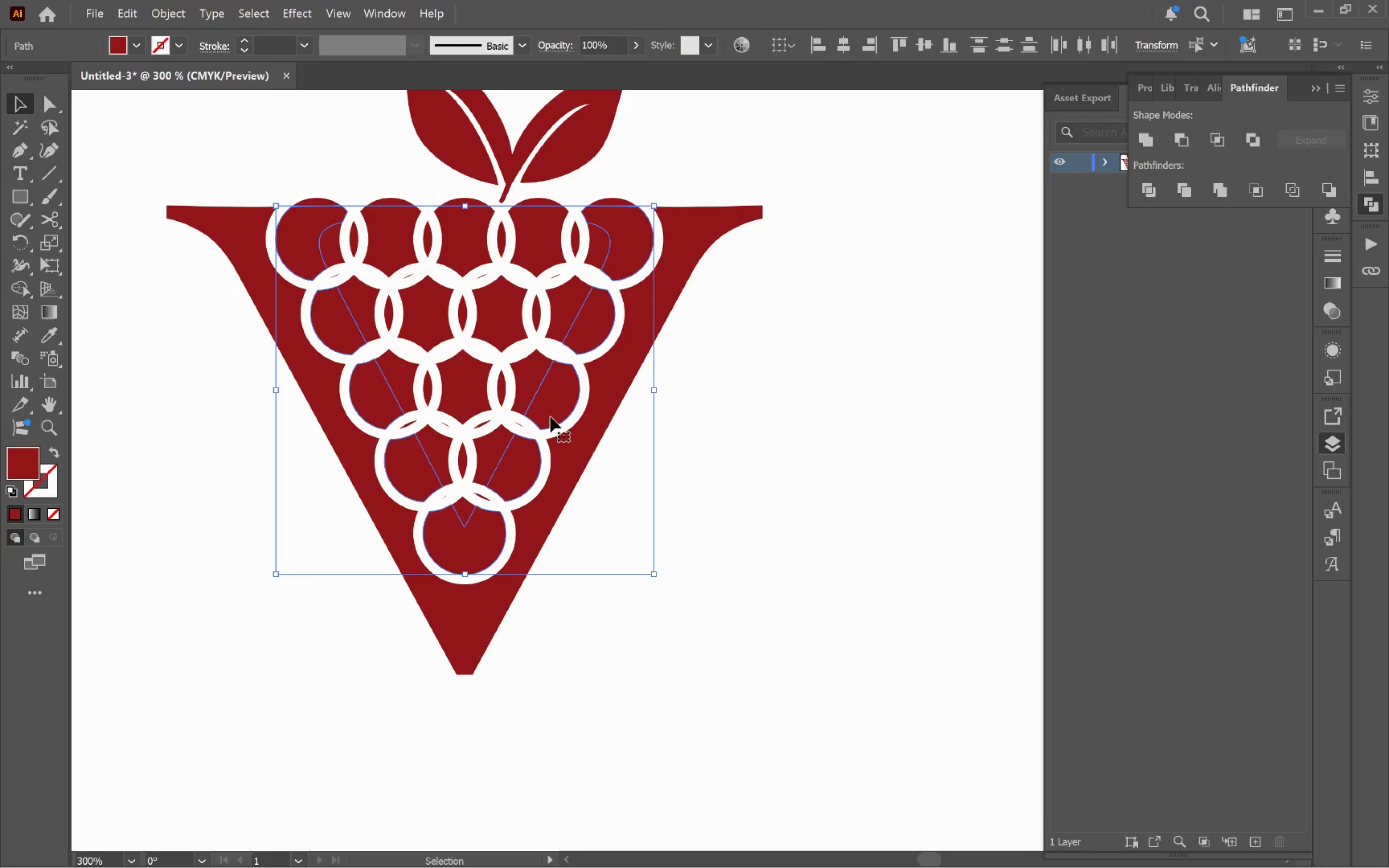 
key(Delete)
 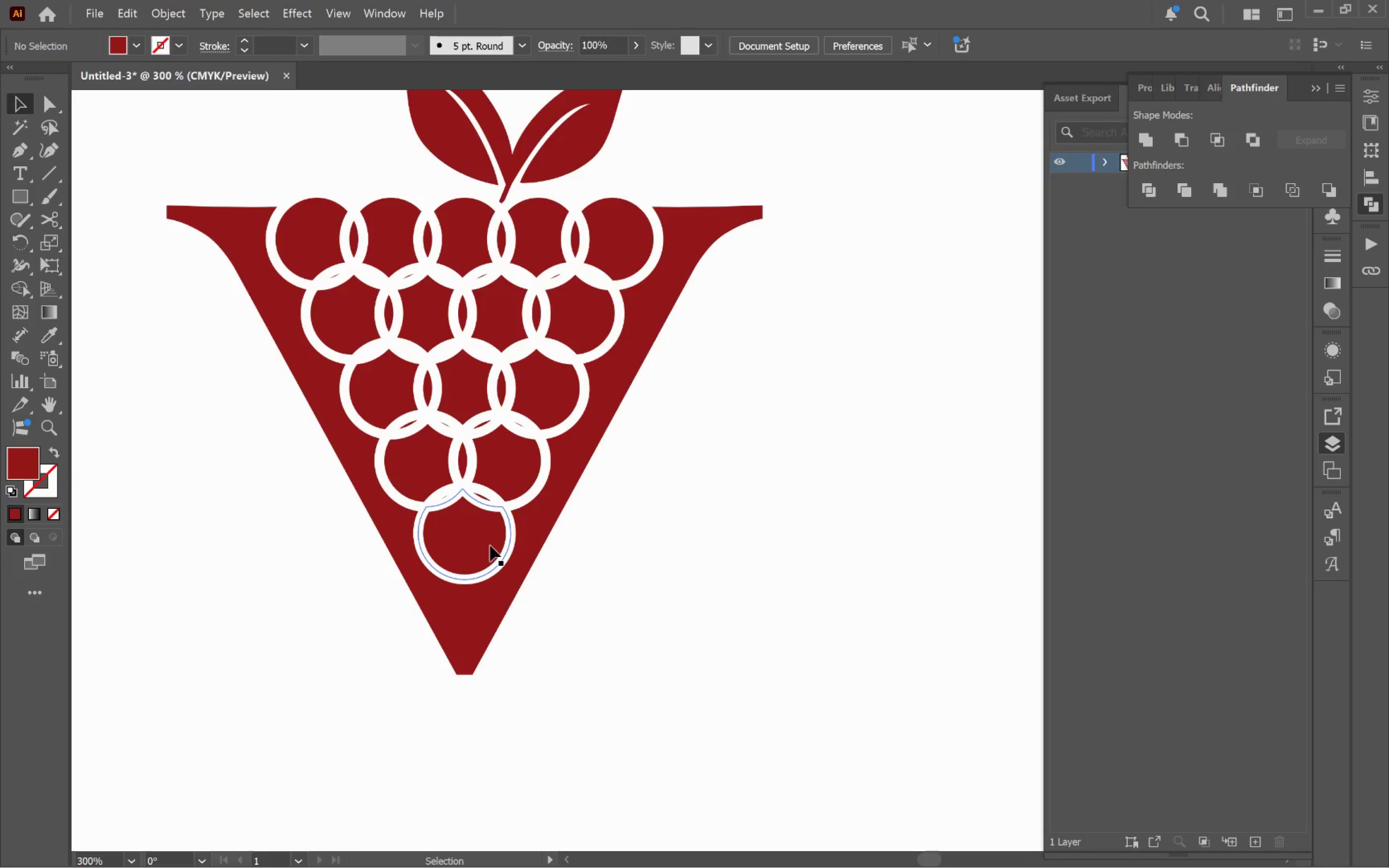 
left_click([474, 547])
 